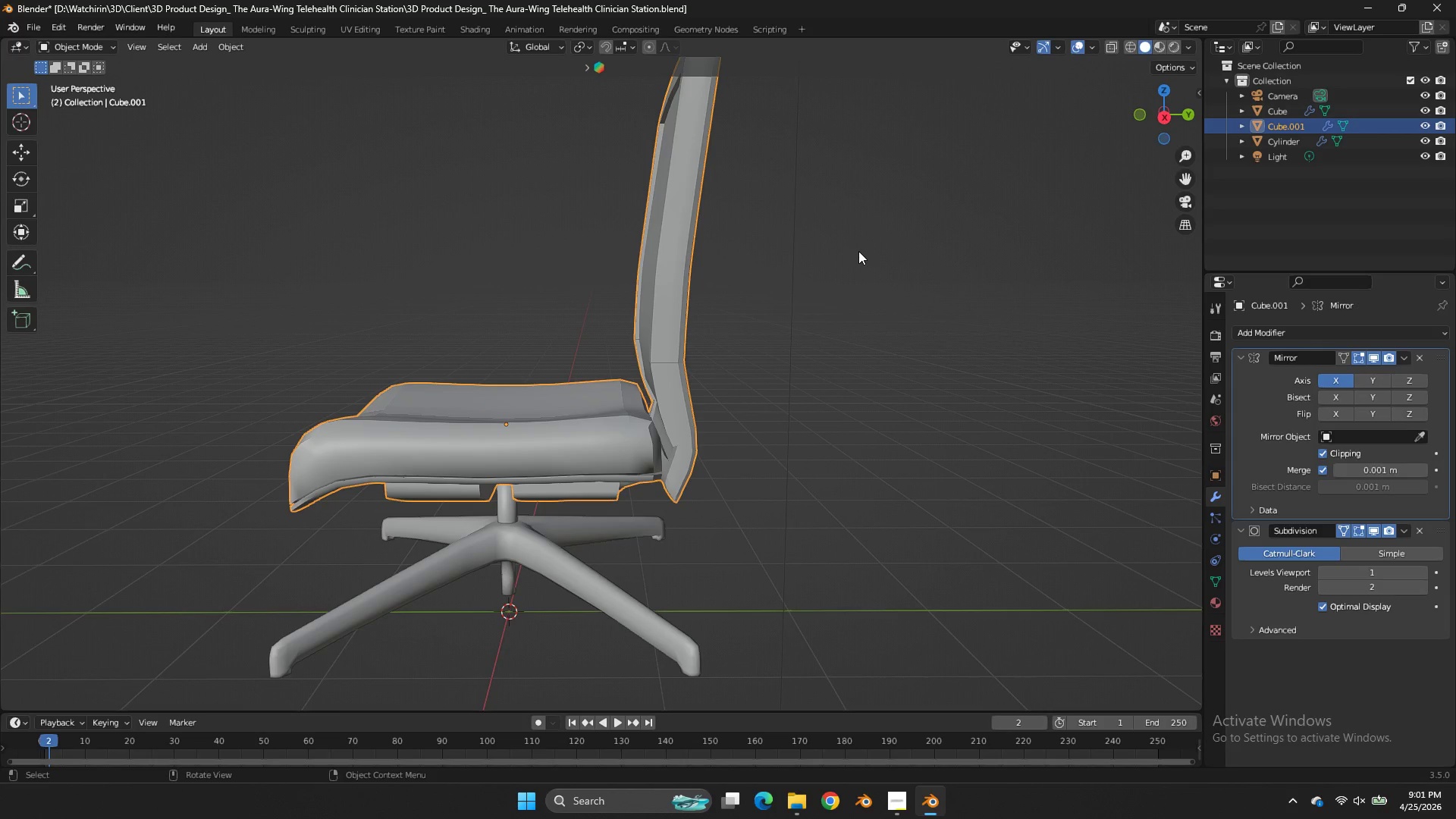 
wait(19.91)
 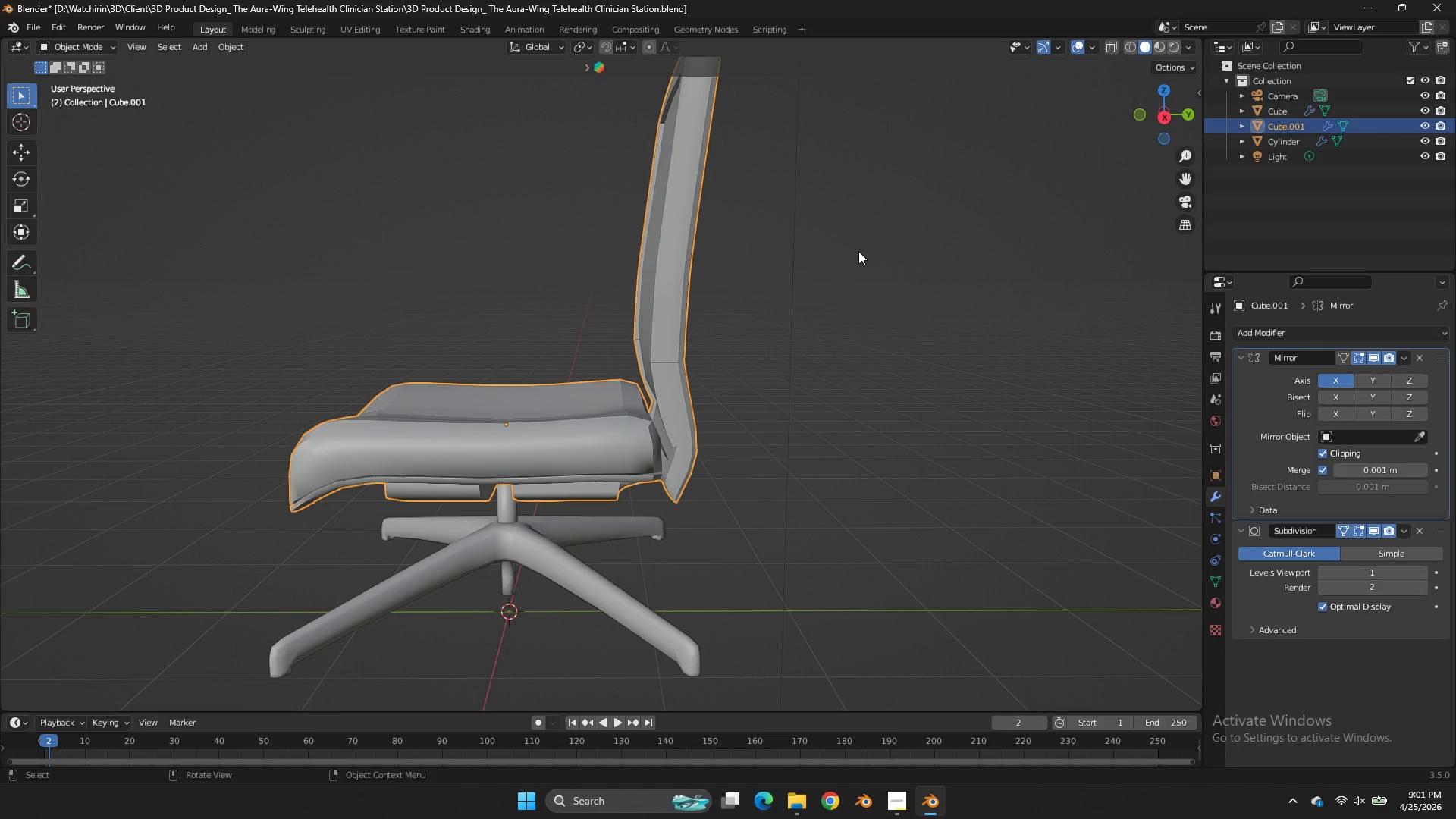 
hold_key(key=ControlLeft, duration=0.48)
 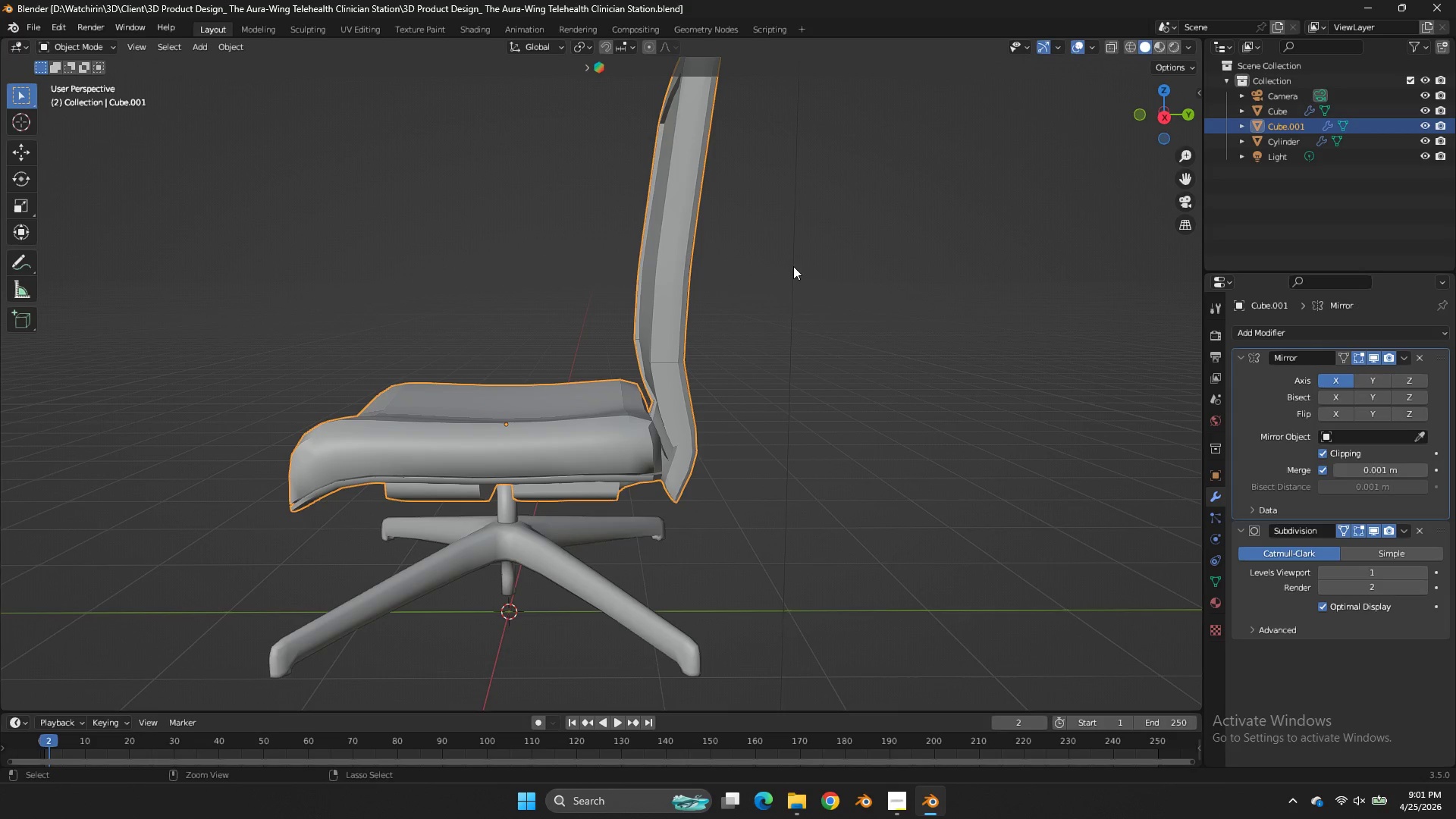 
key(Control+ControlLeft)
 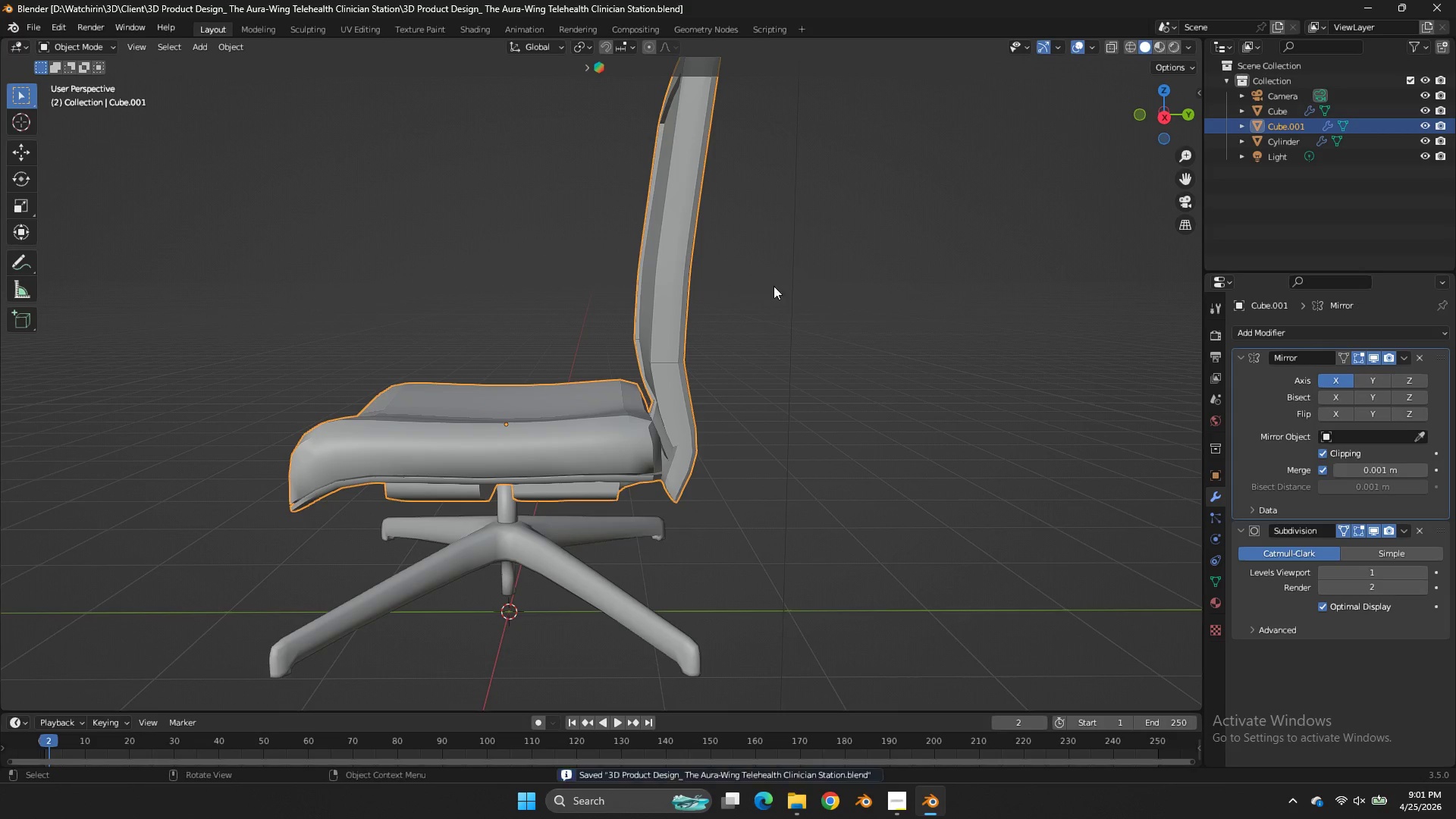 
key(Control+S)
 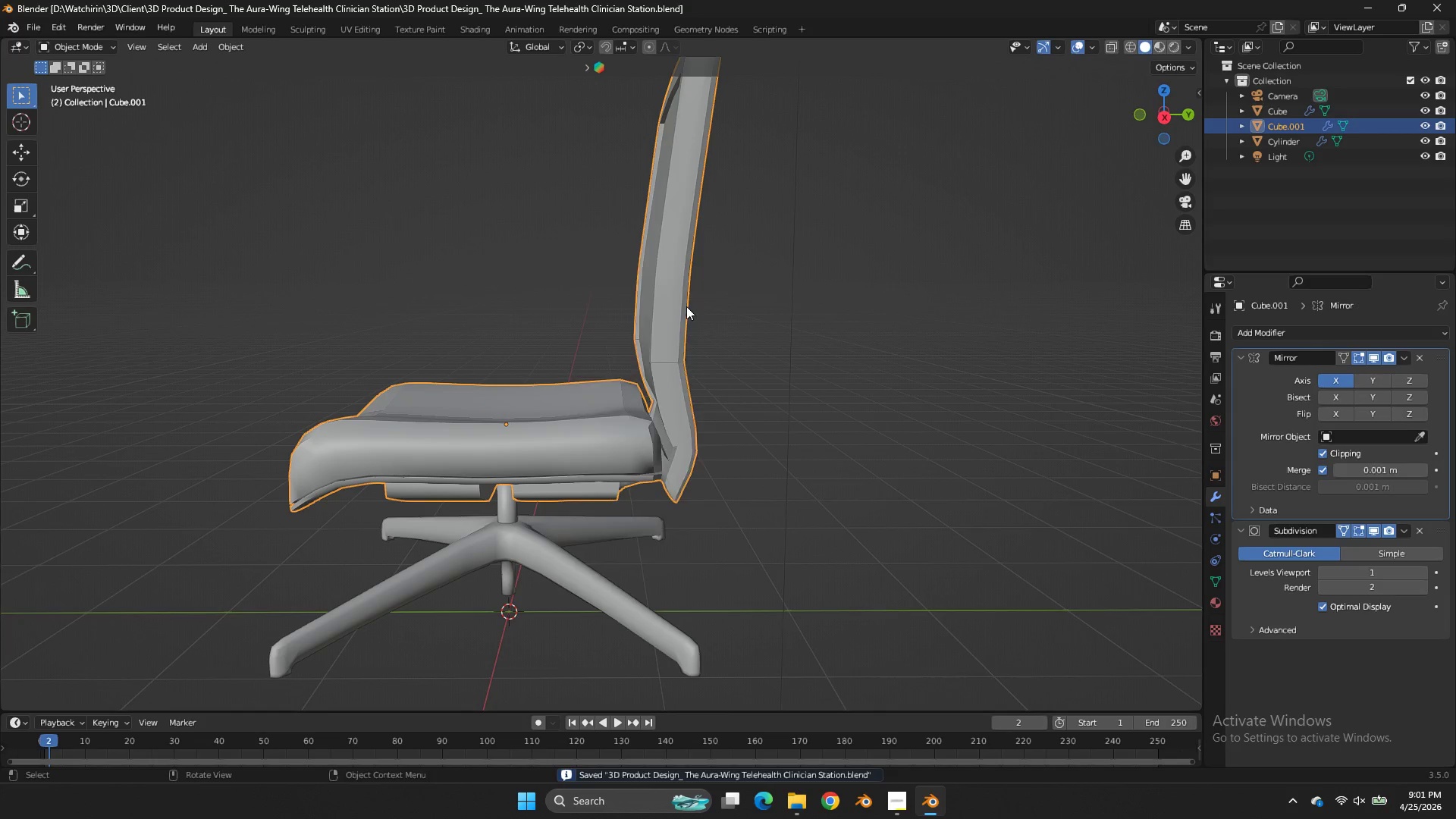 
right_click([686, 306])
 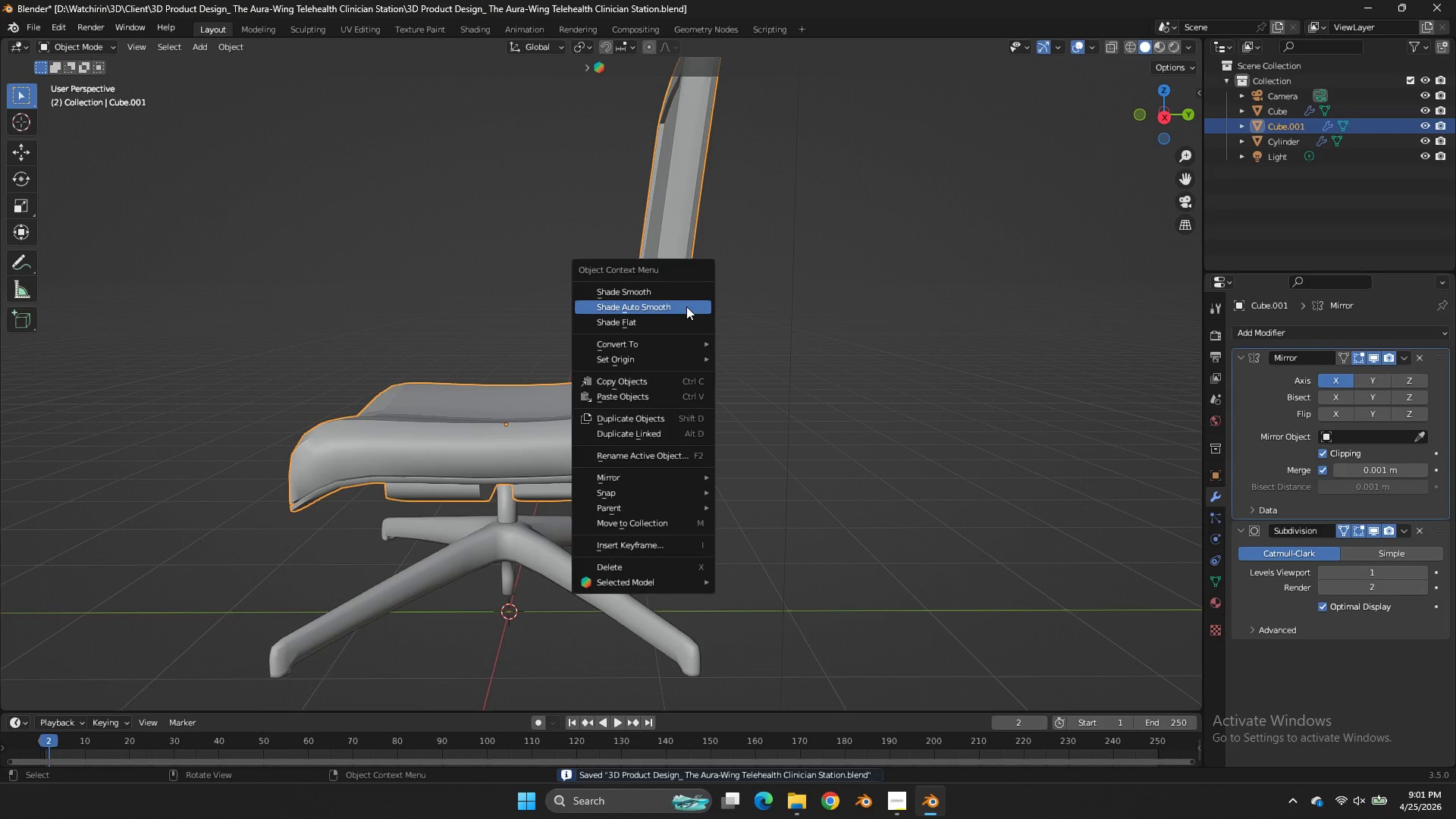 
left_click([686, 306])
 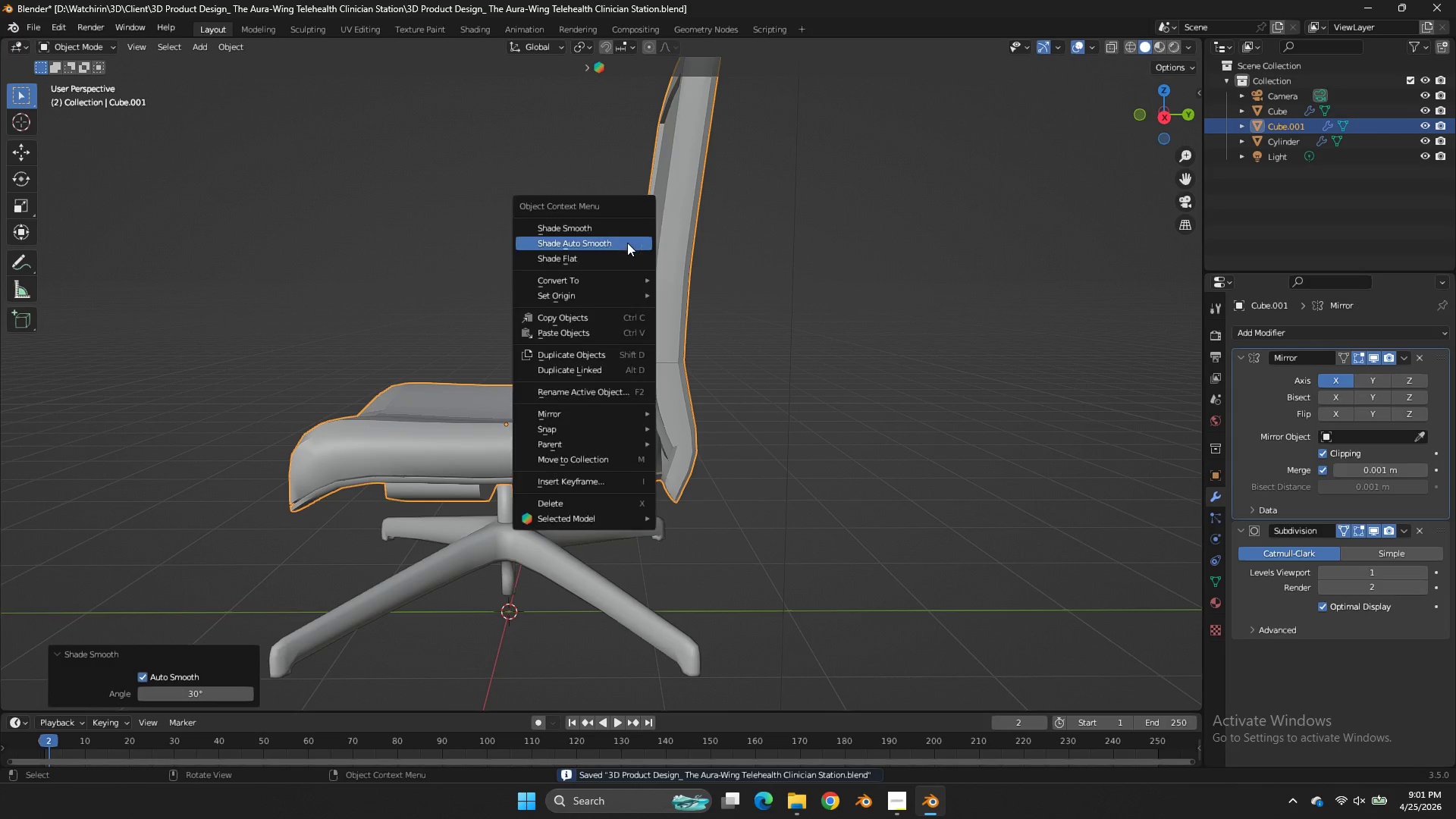 
right_click([627, 243])
 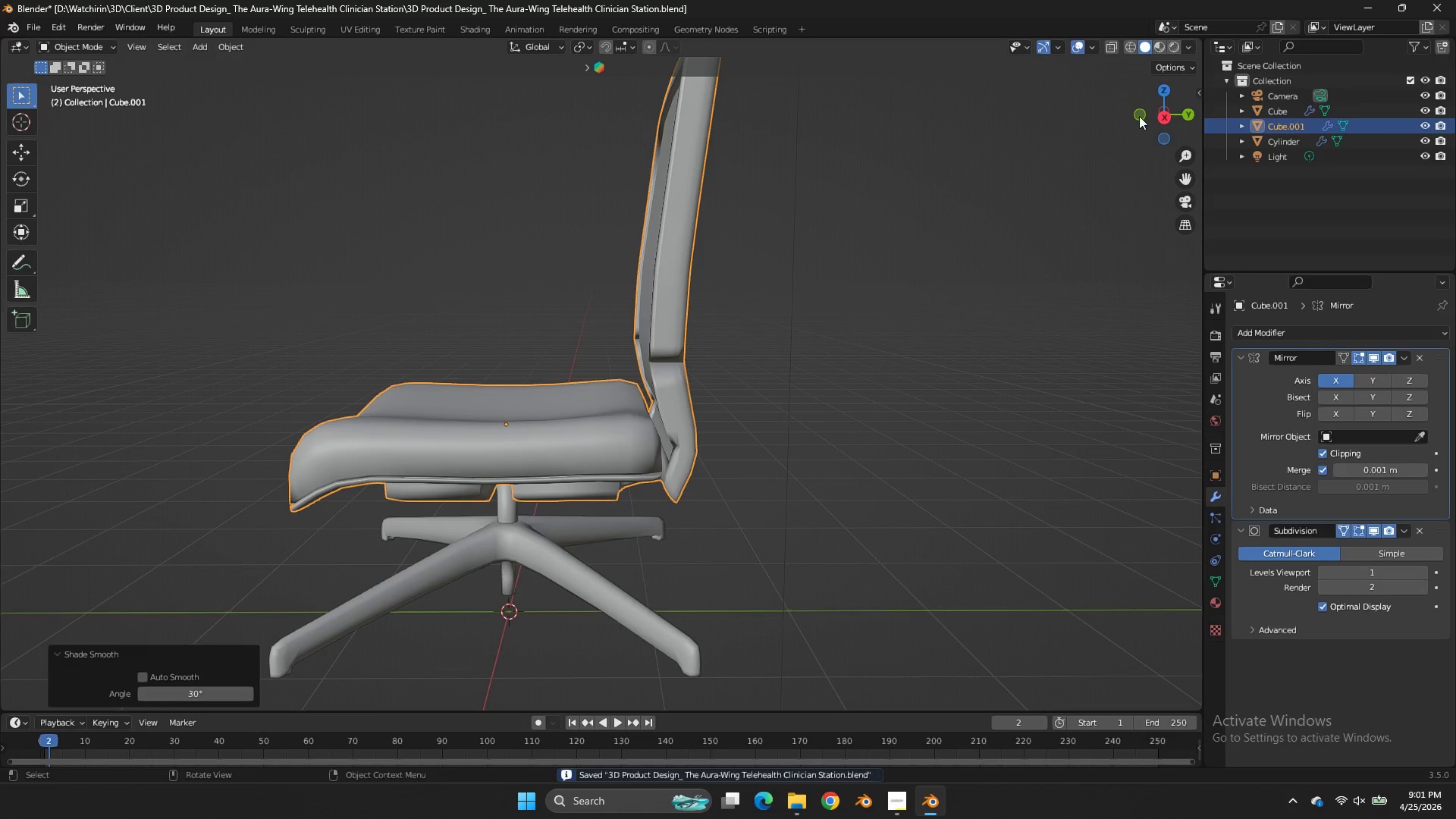 
left_click_drag(start_coordinate=[1152, 111], to_coordinate=[73, 140])
 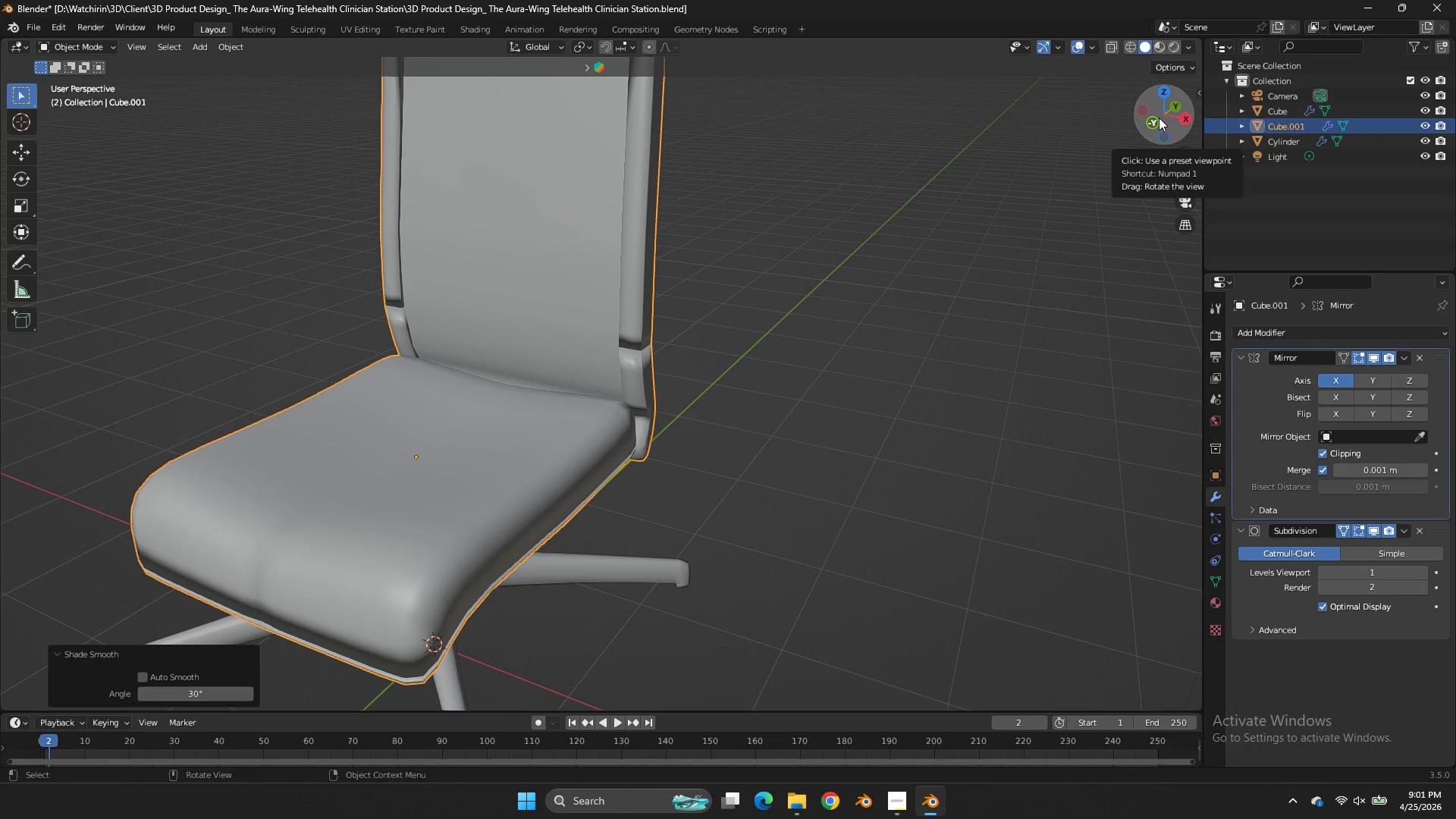 
key(Tab)
 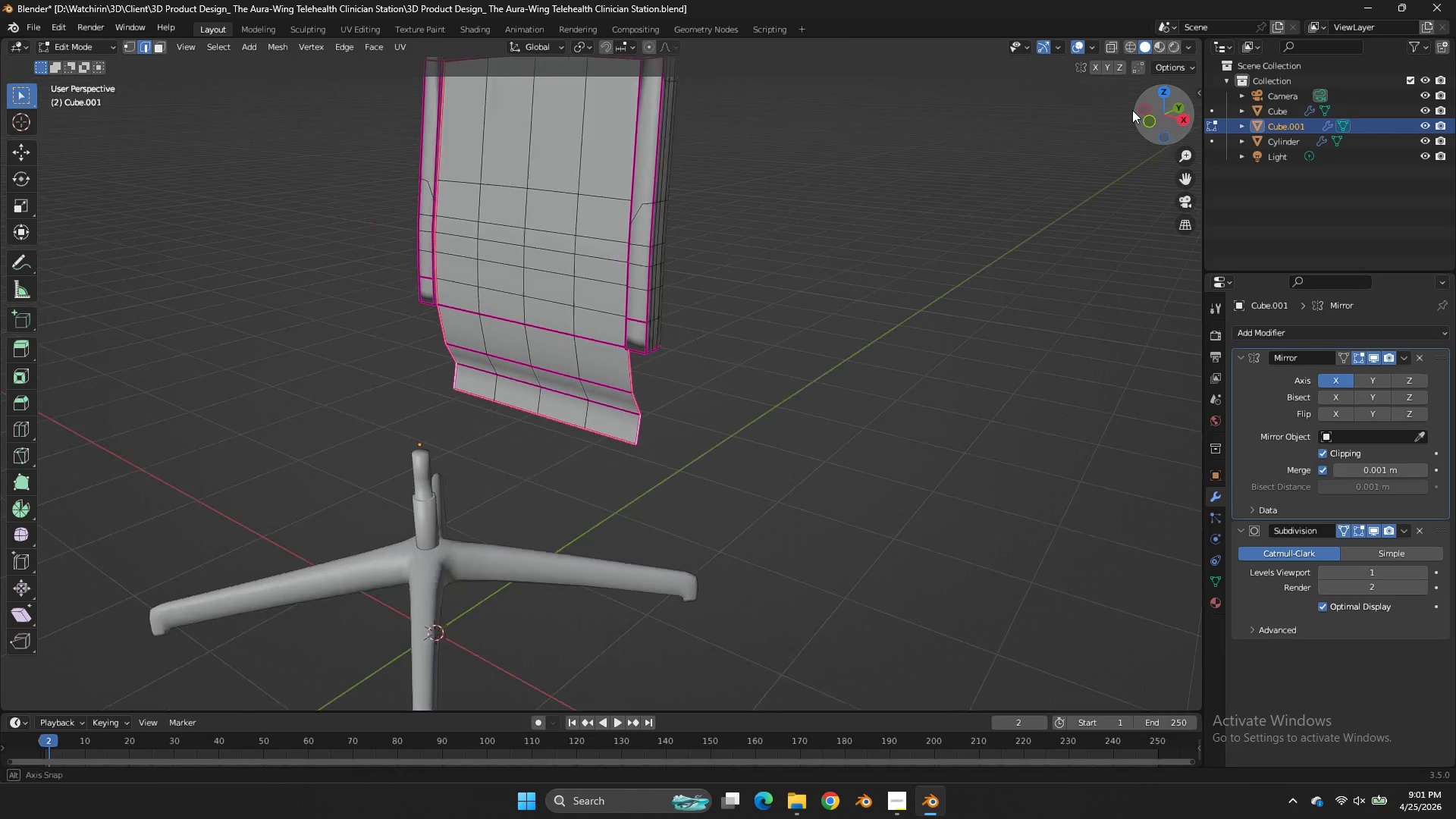 
left_click_drag(start_coordinate=[1165, 116], to_coordinate=[1127, 110])
 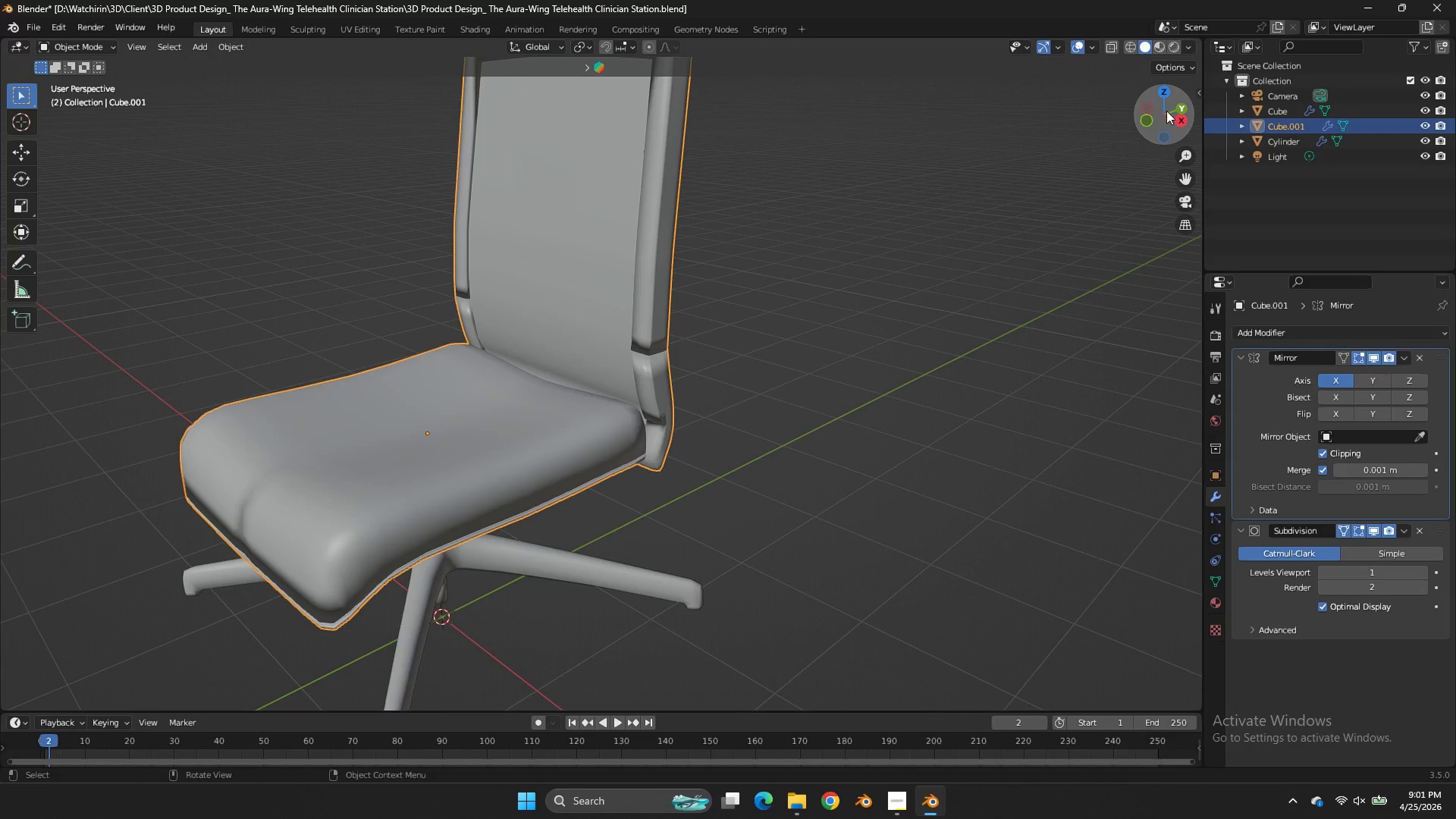 
key(Tab)
 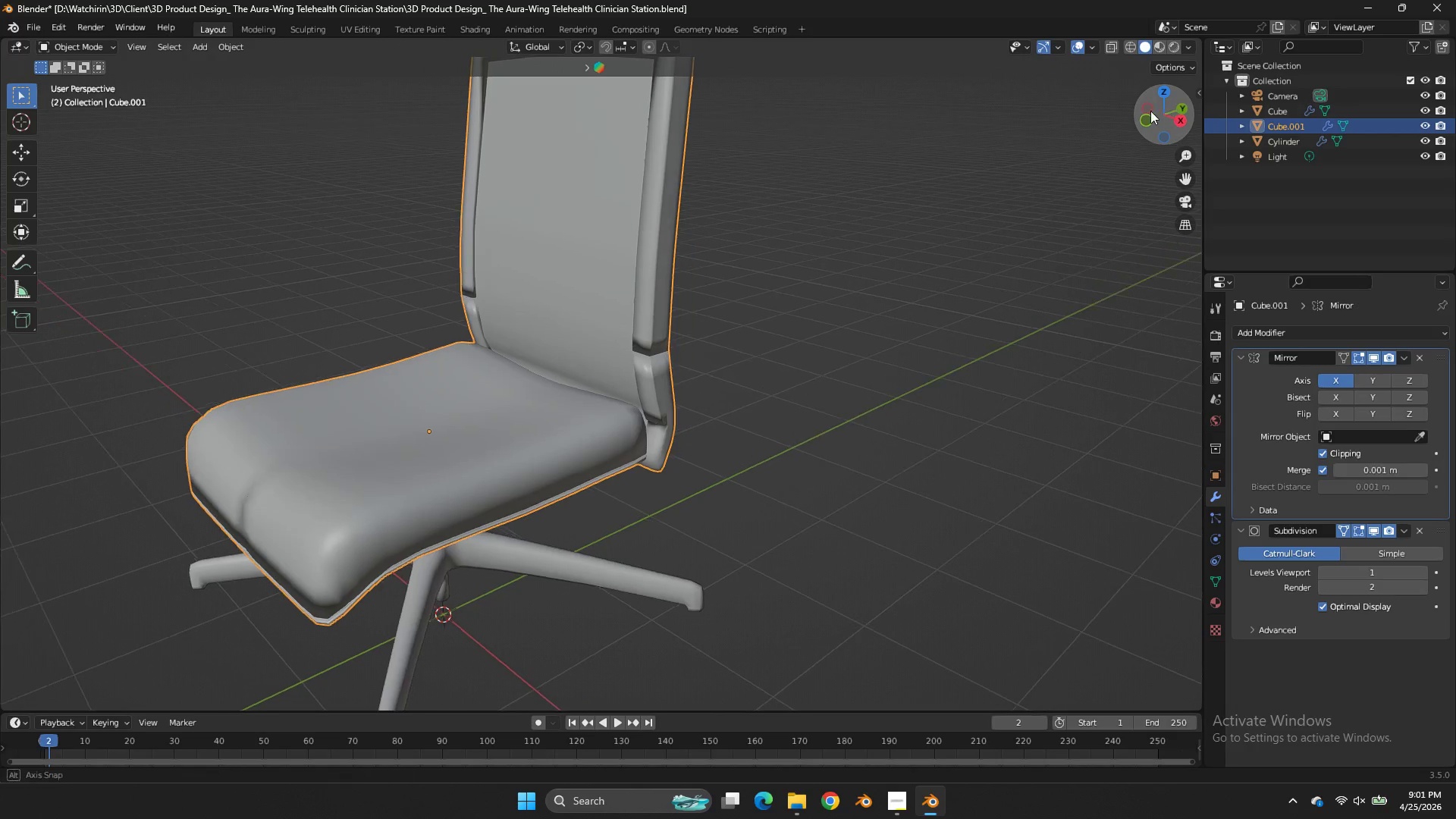 
left_click_drag(start_coordinate=[1166, 111], to_coordinate=[1081, 79])
 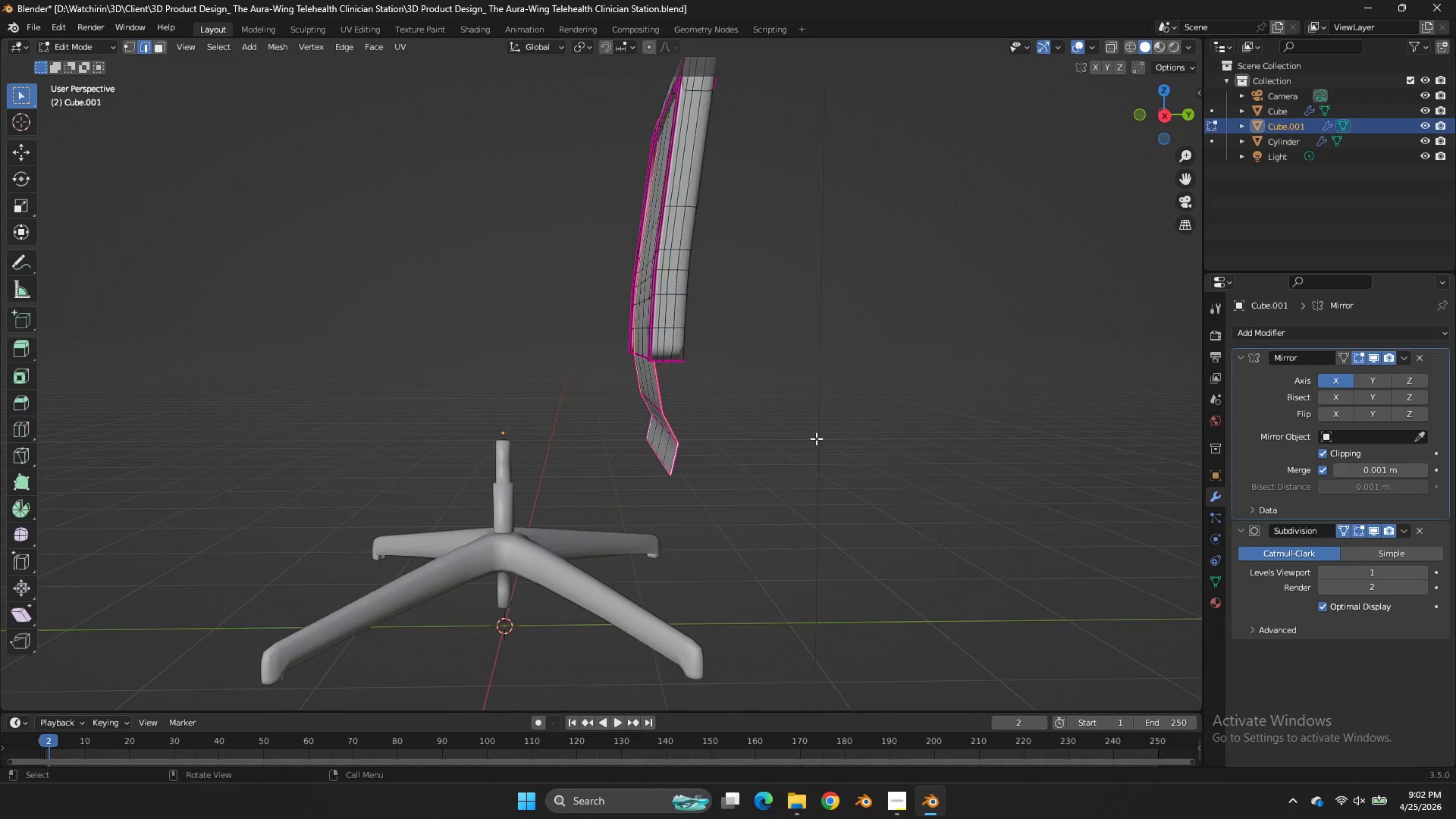 
key(Tab)
 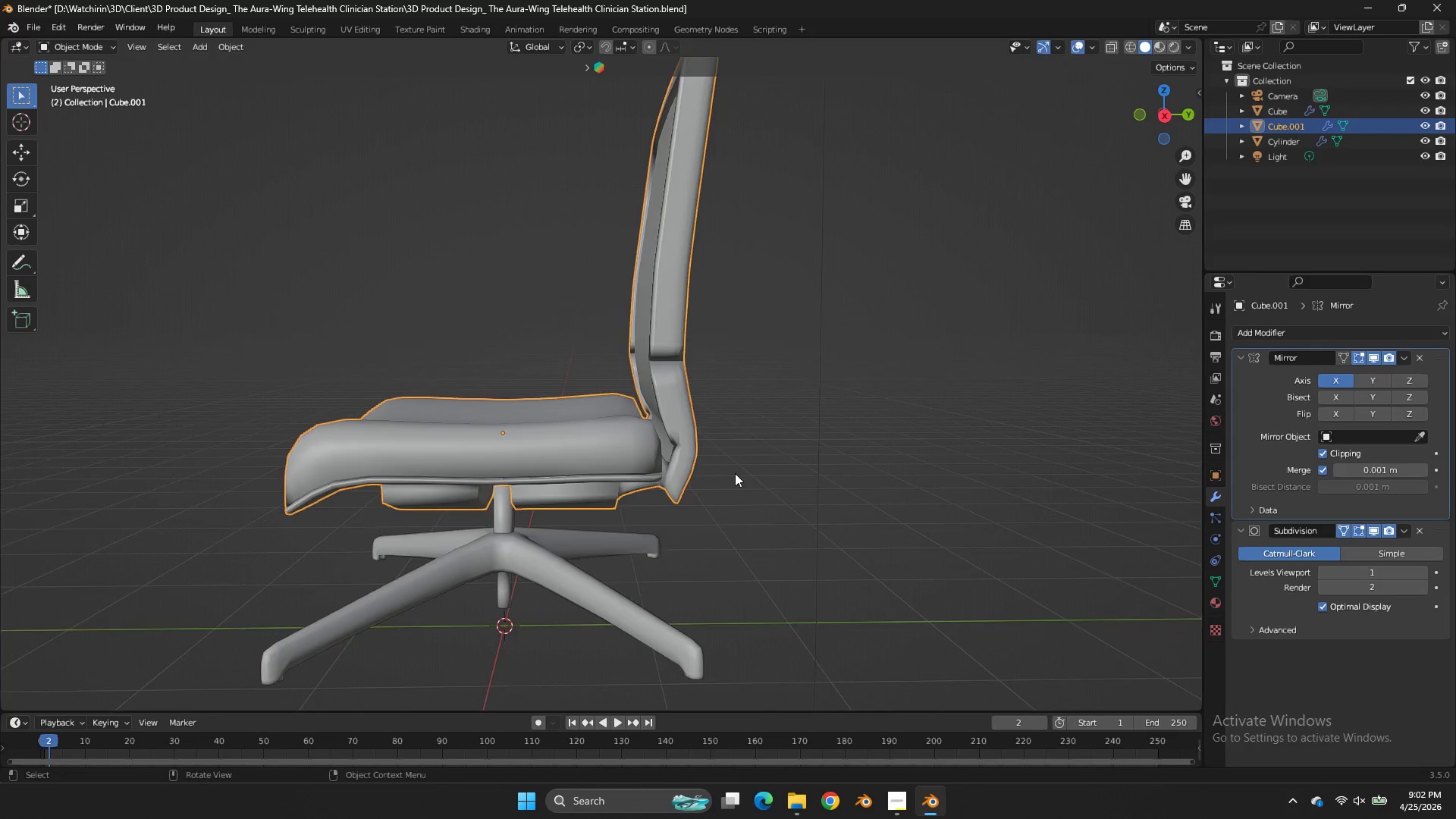 
key(Tab)
 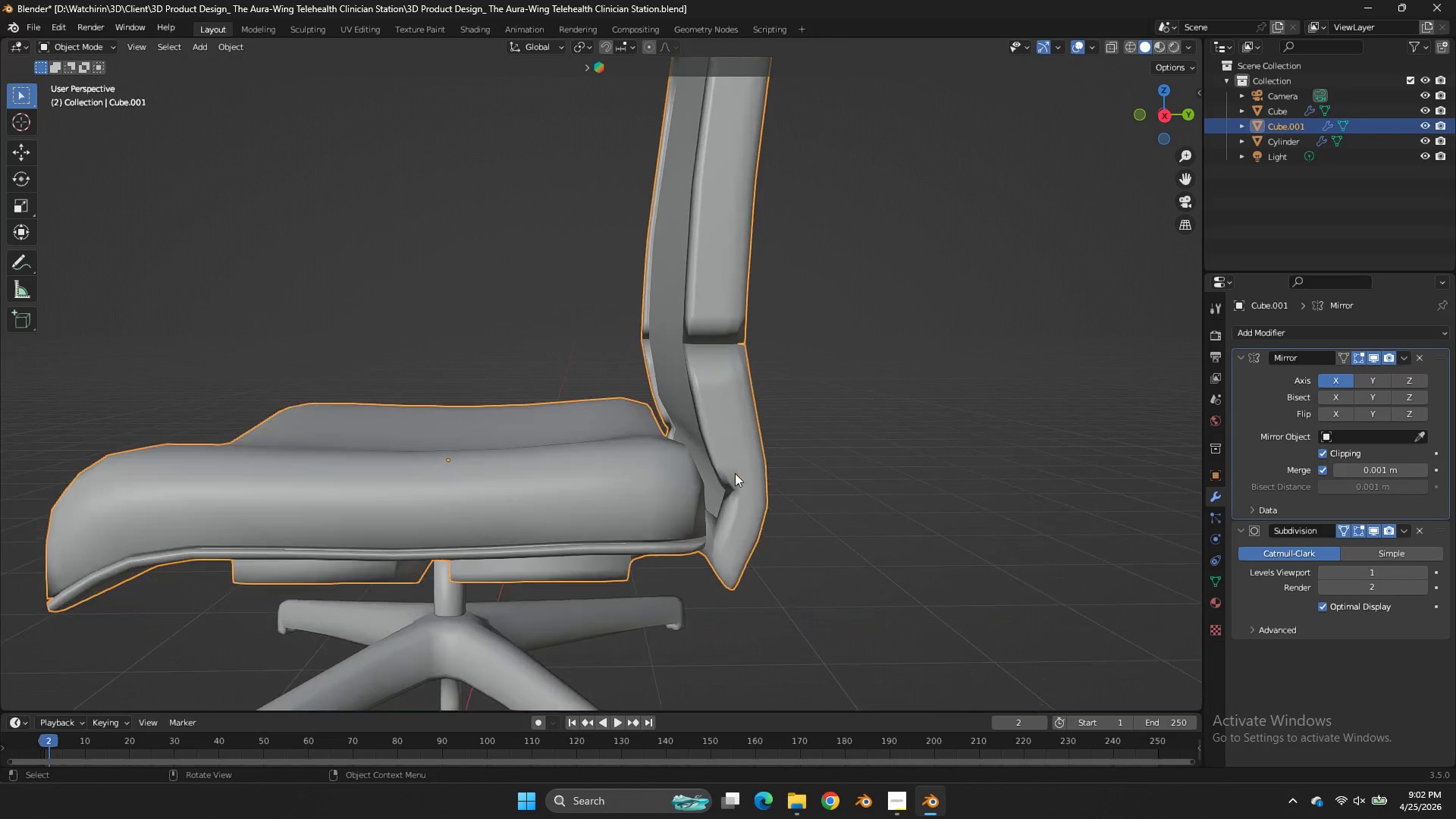 
scroll: coordinate [735, 473], scroll_direction: up, amount: 3.0
 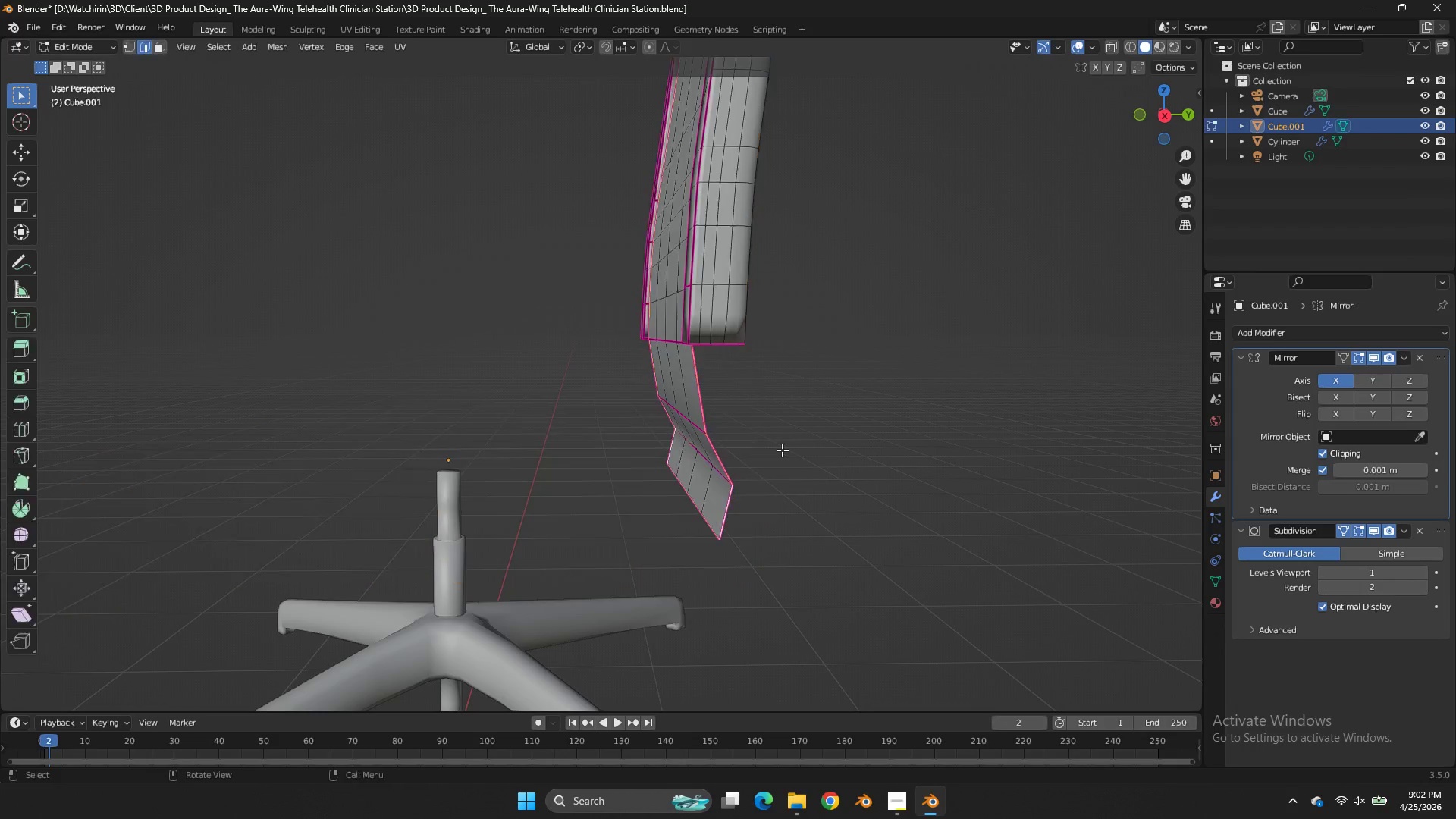 
key(Tab)
 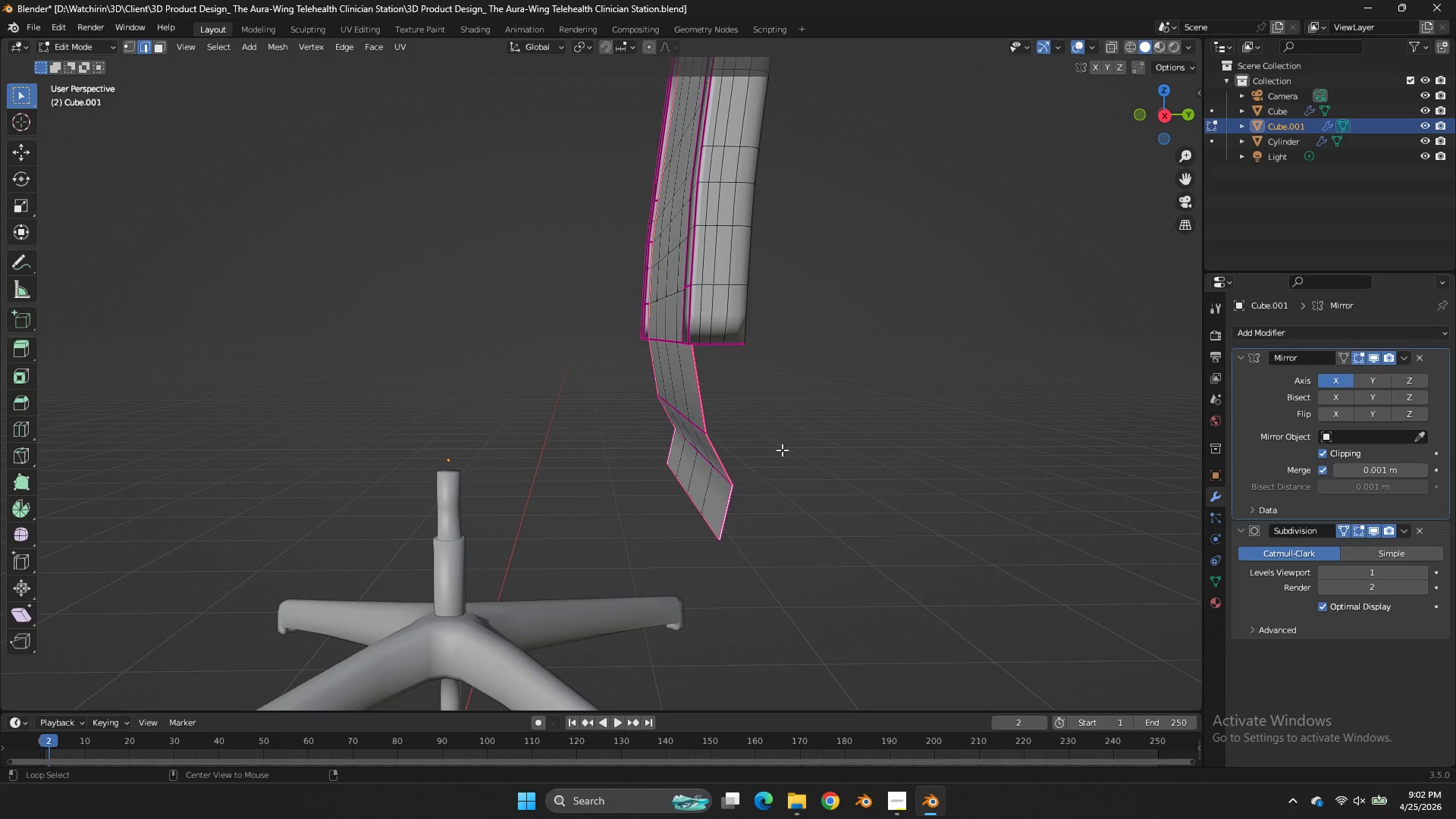 
key(Alt+H)
 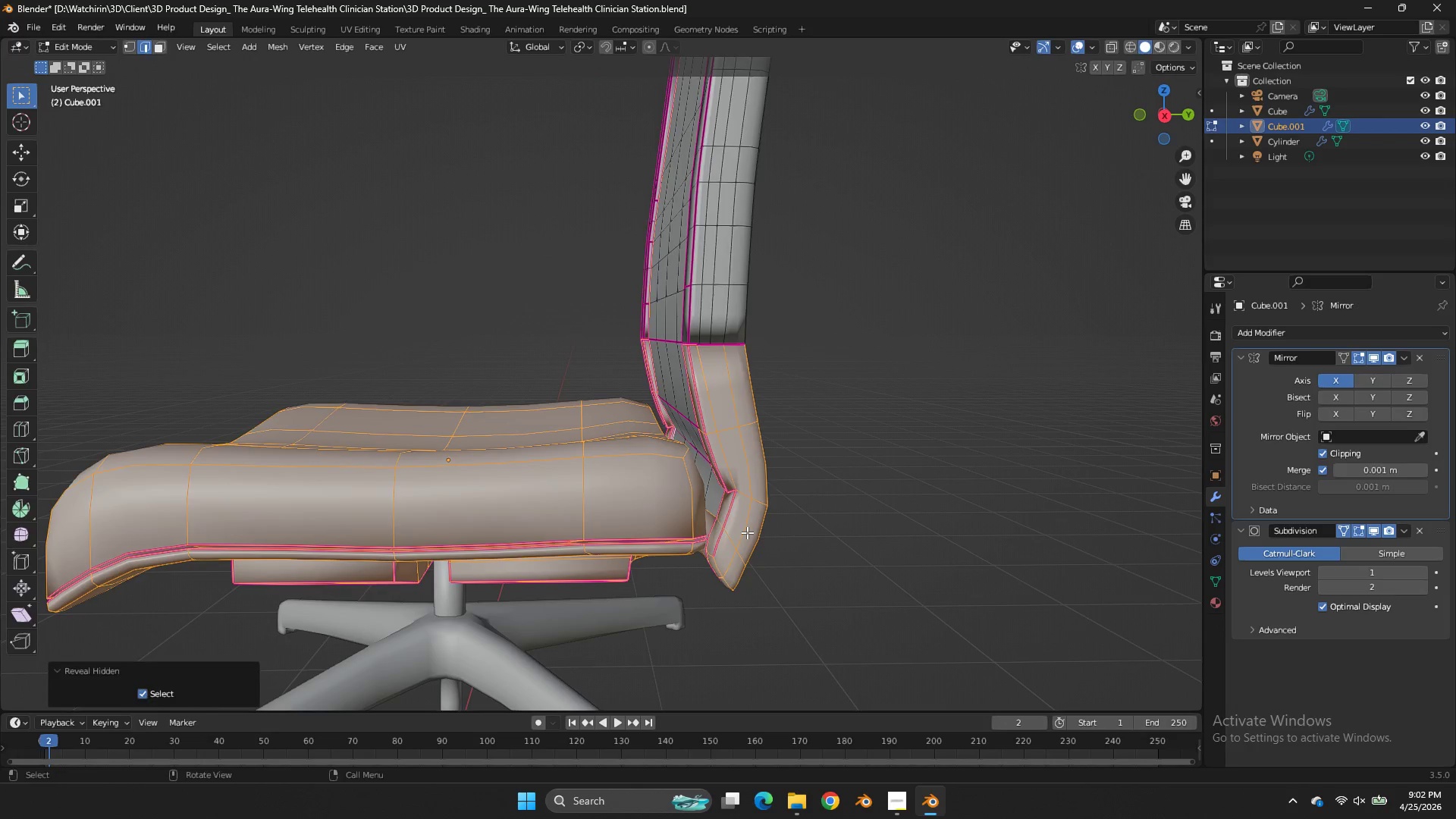 
key(Tab)
 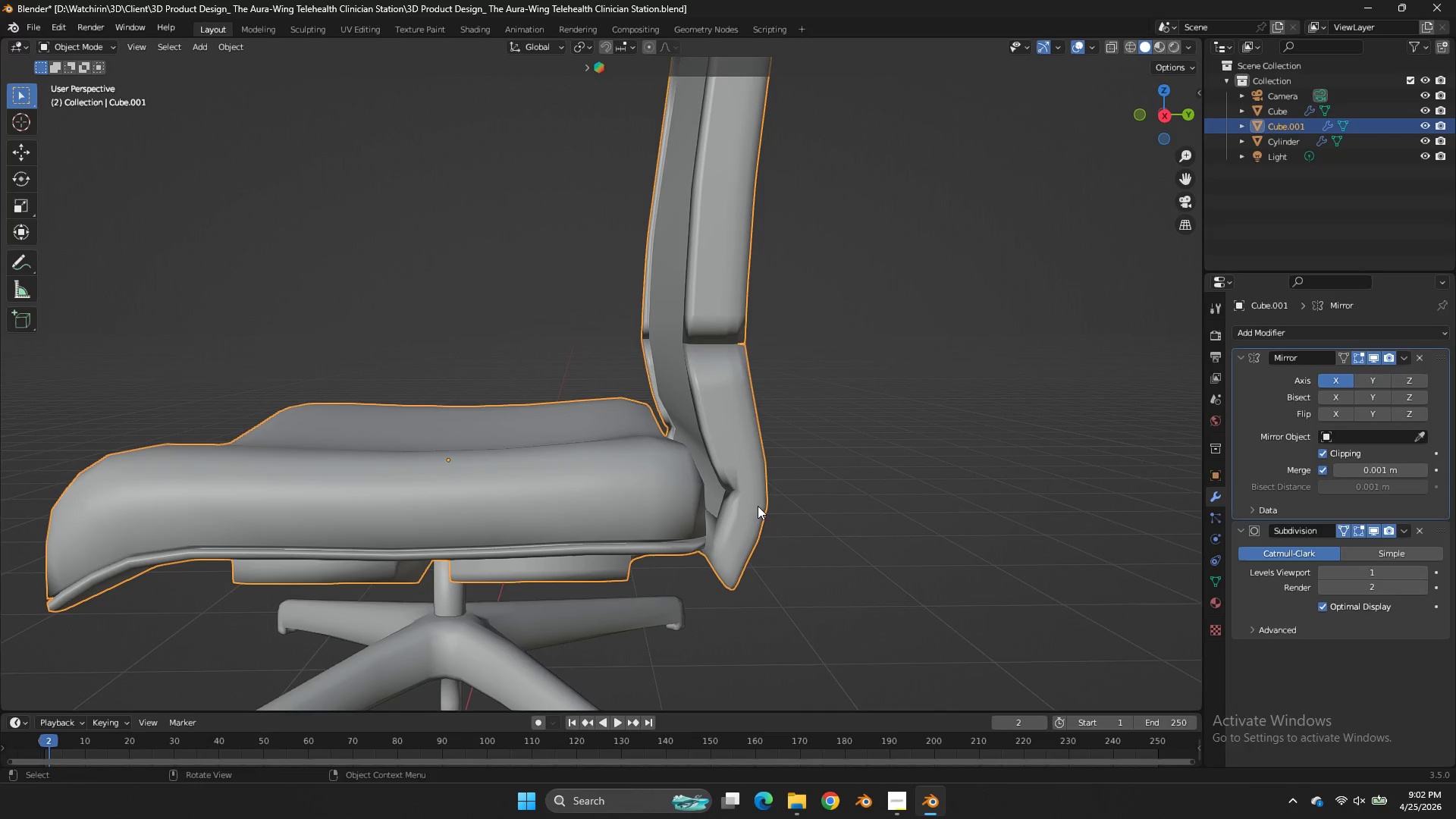 
left_click_drag(start_coordinate=[1156, 111], to_coordinate=[1141, 82])
 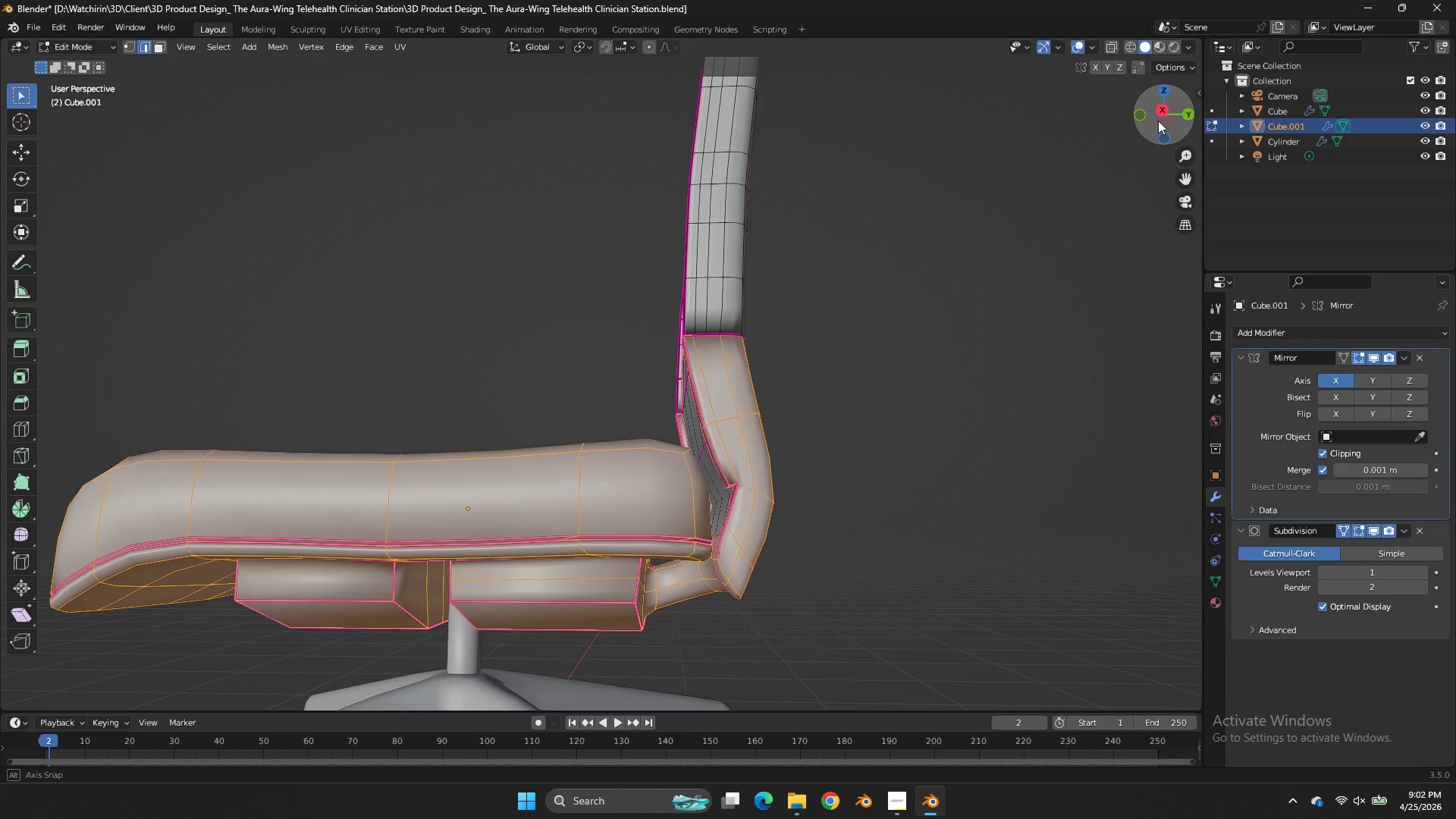 
key(Tab)
 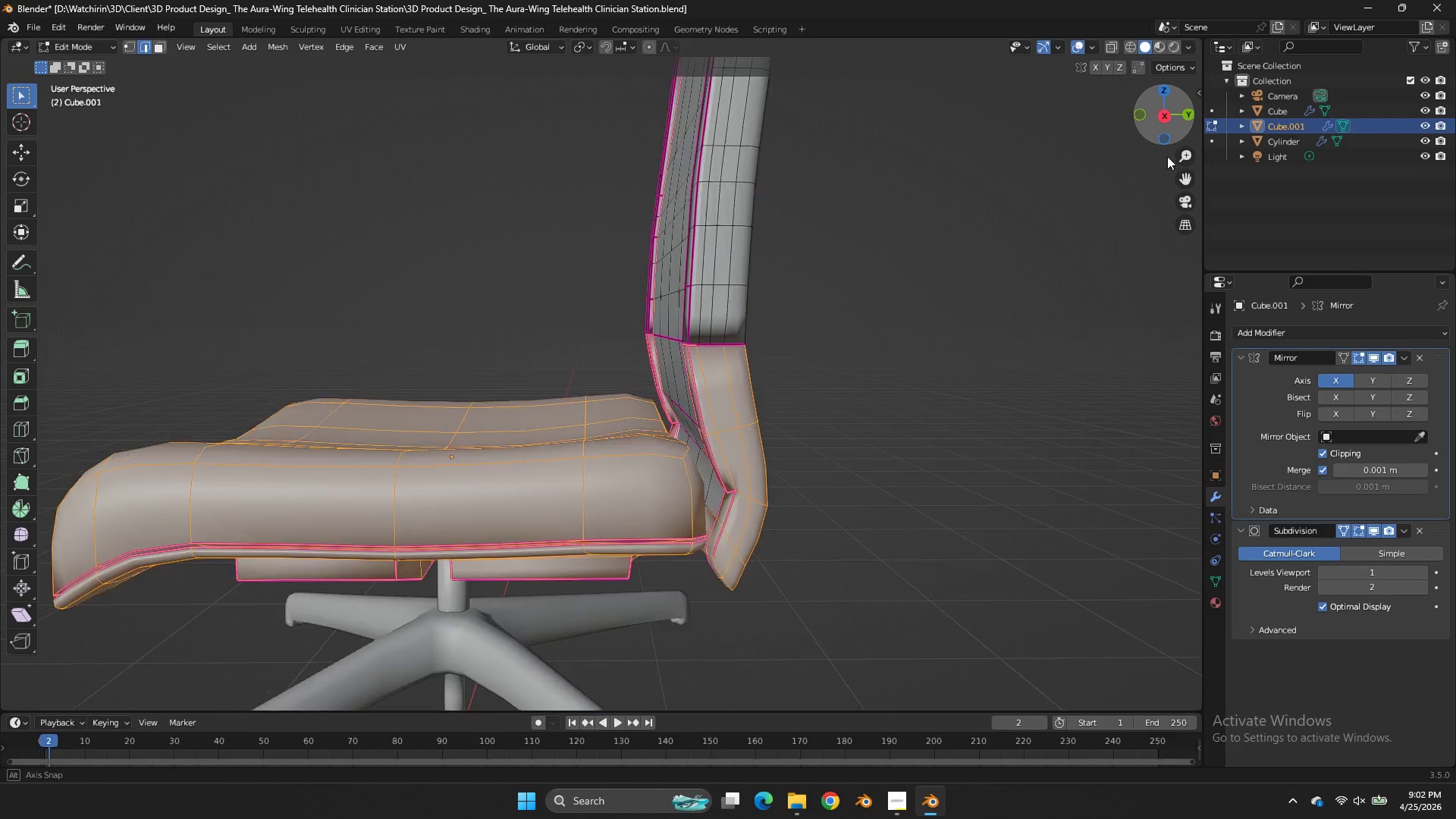 
left_click_drag(start_coordinate=[1153, 108], to_coordinate=[1167, 174])
 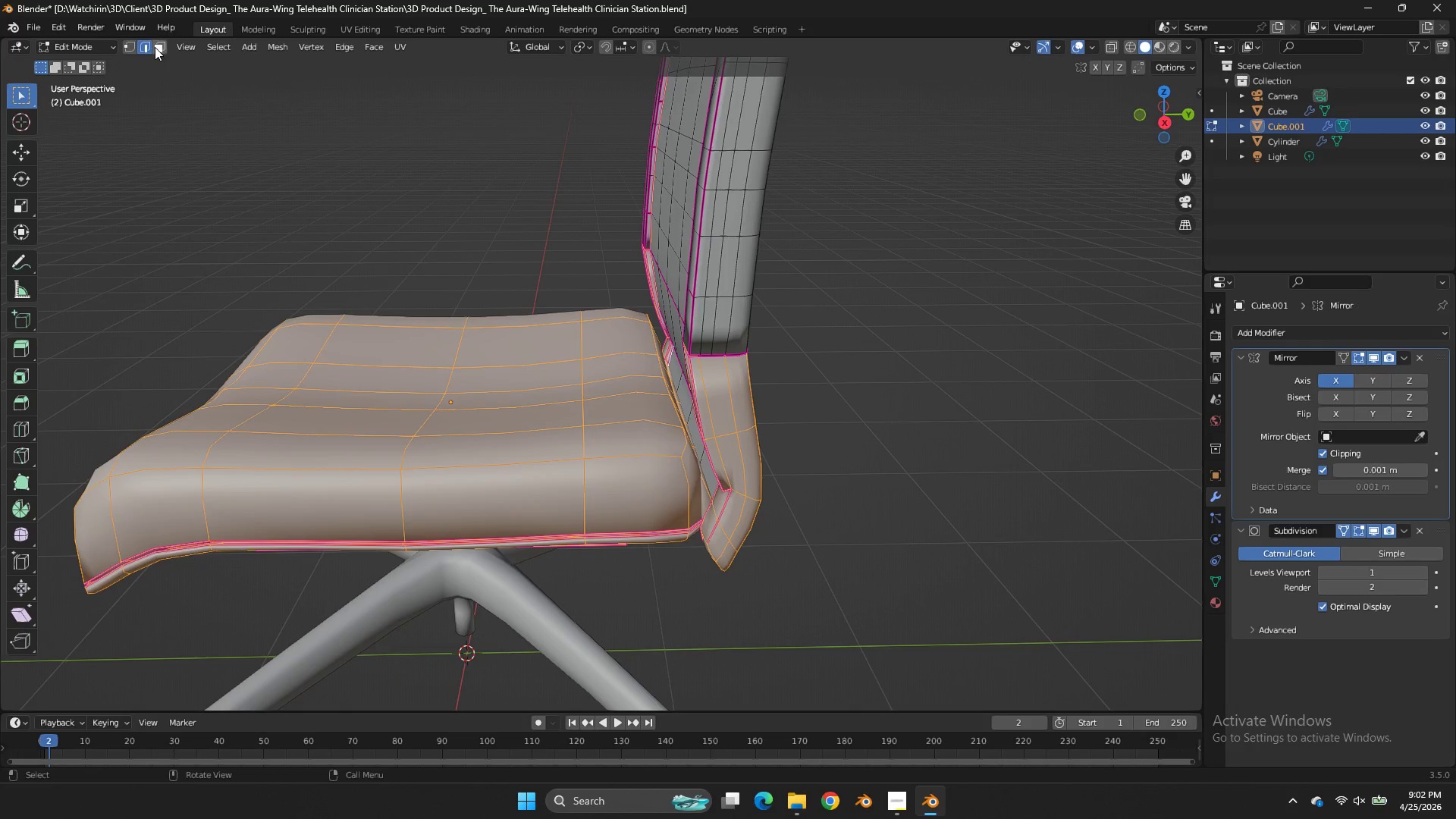 
left_click([155, 47])
 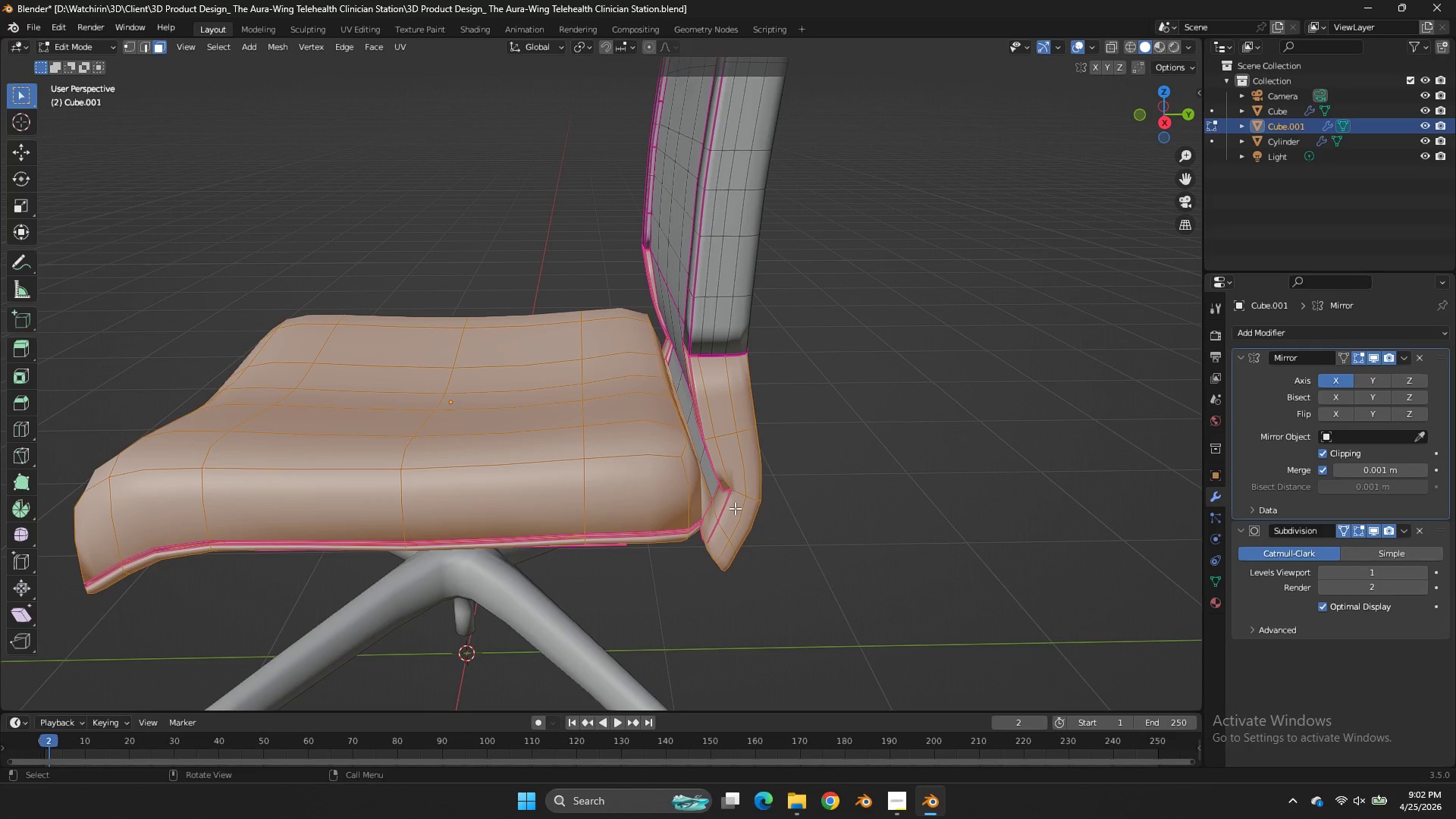 
left_click([735, 508])
 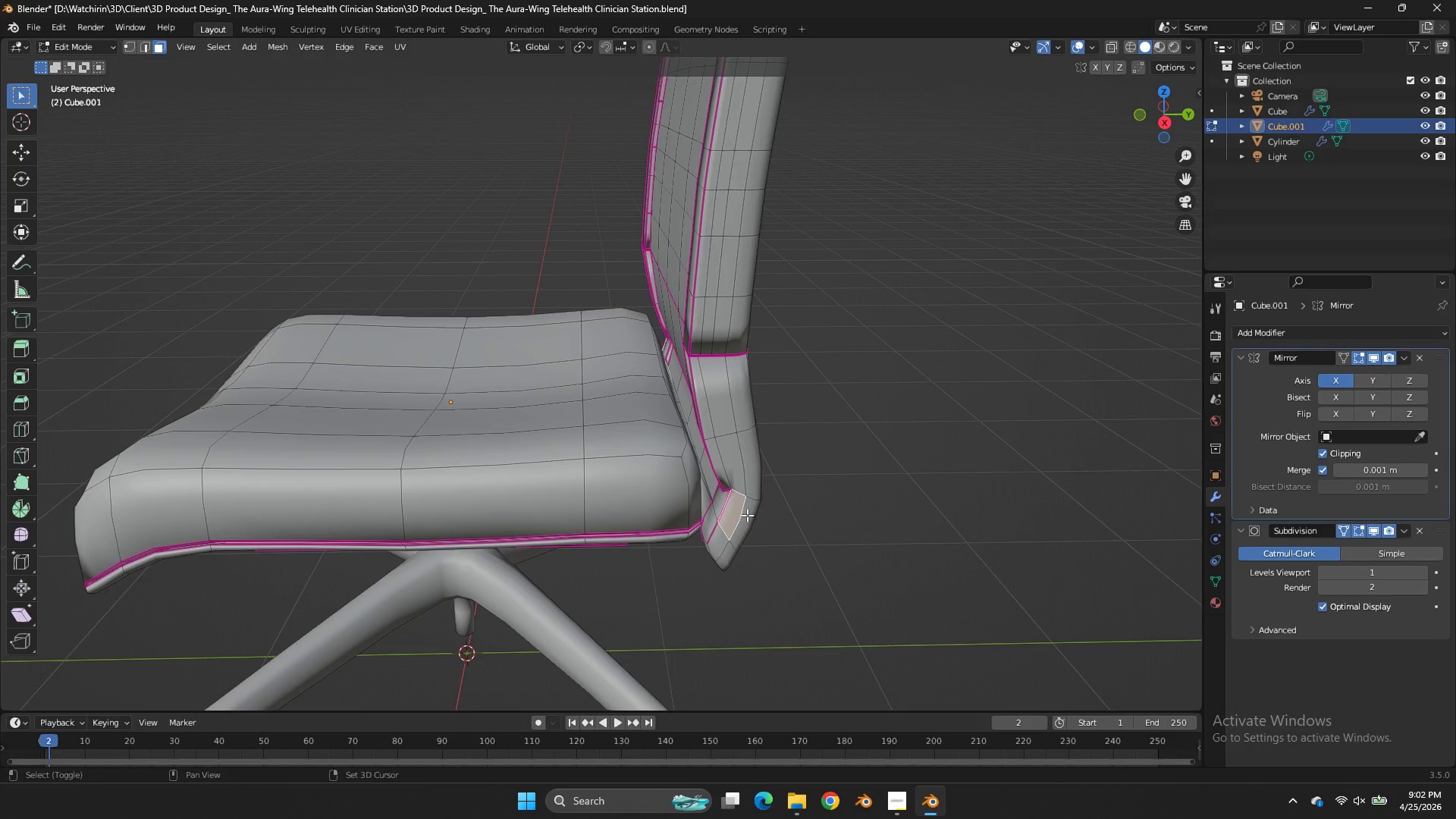 
hold_key(key=ShiftLeft, duration=0.91)
double_click([747, 515])
 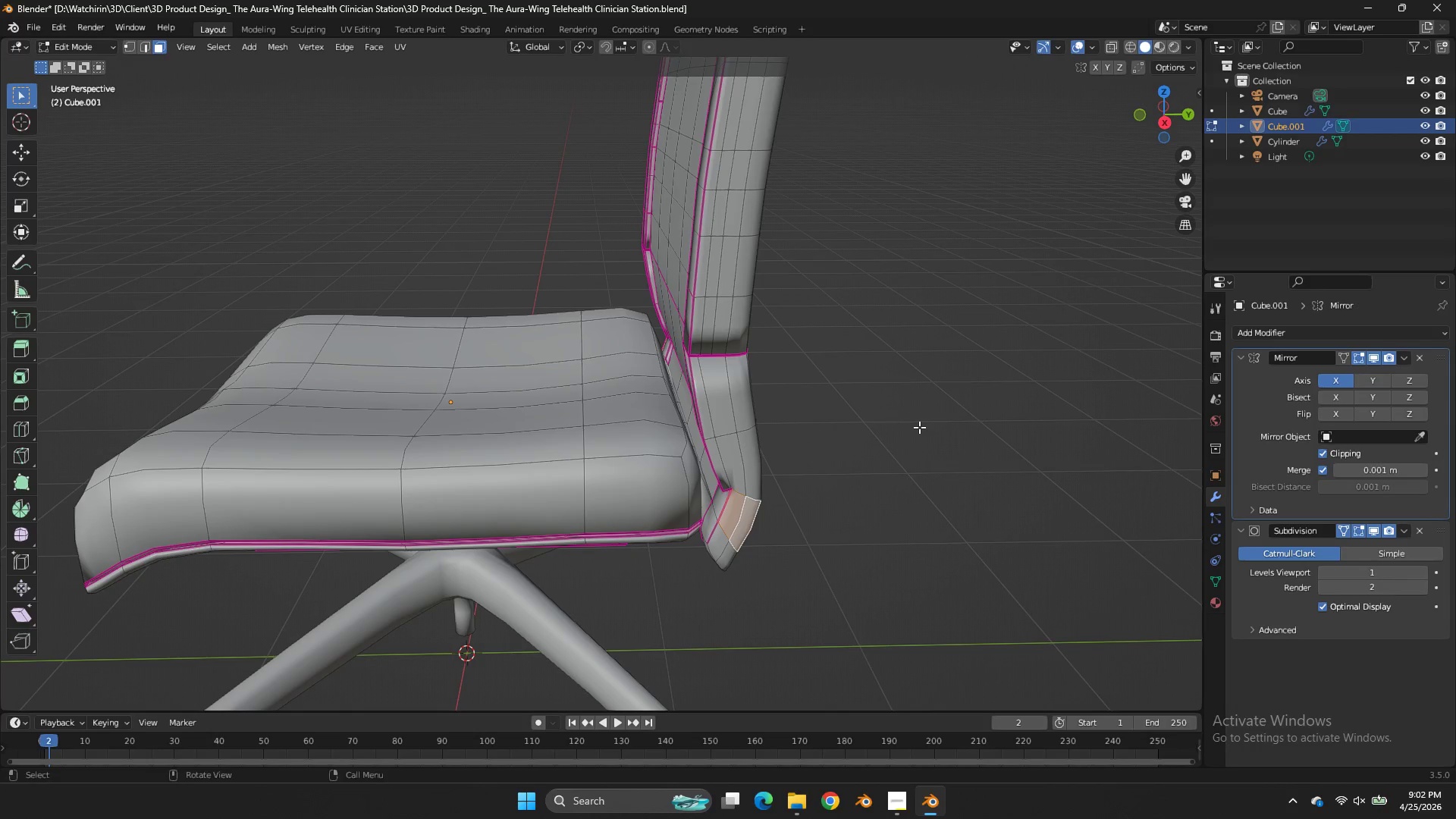 
wait(9.86)
 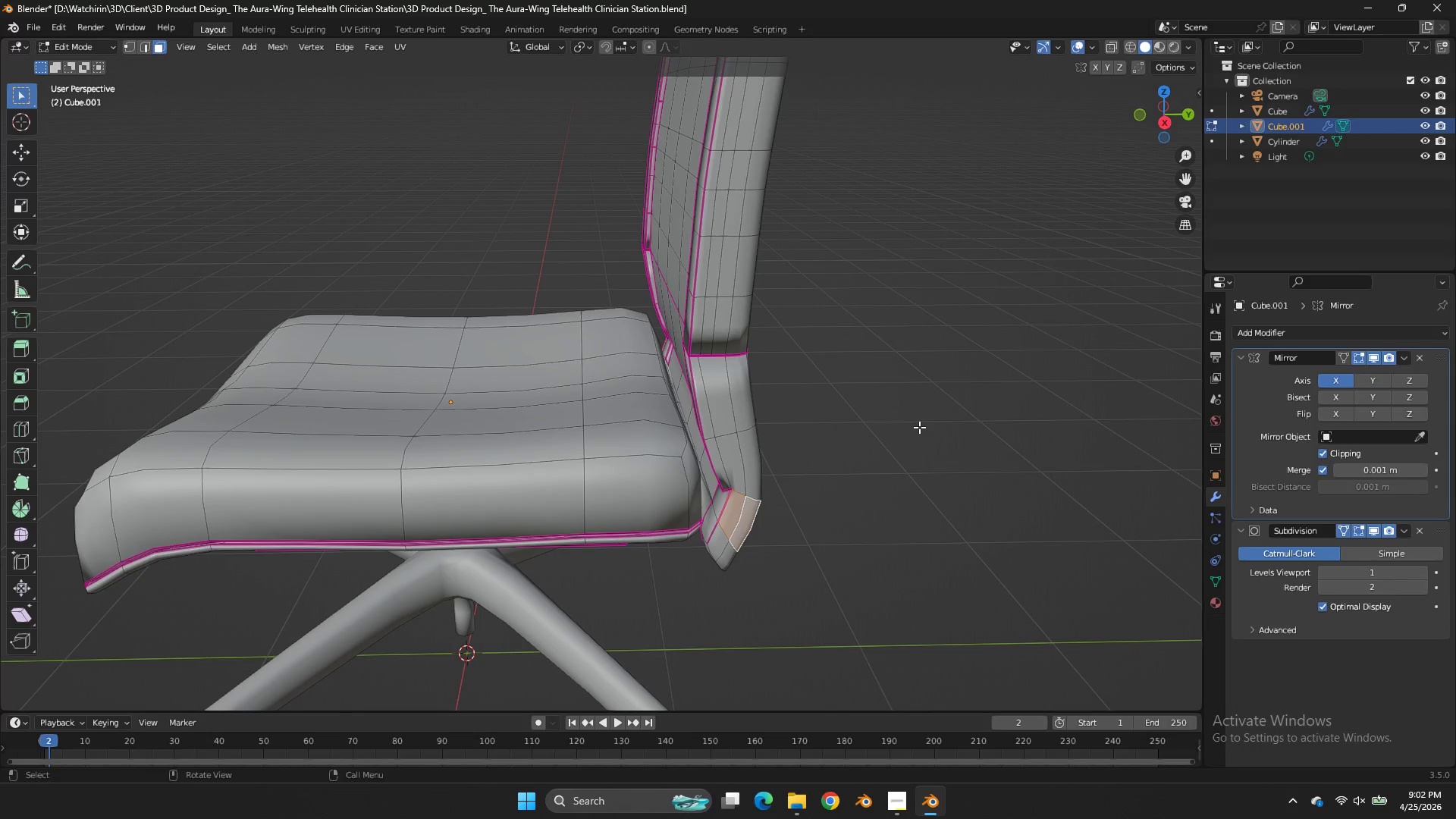 
left_click([1138, 124])
 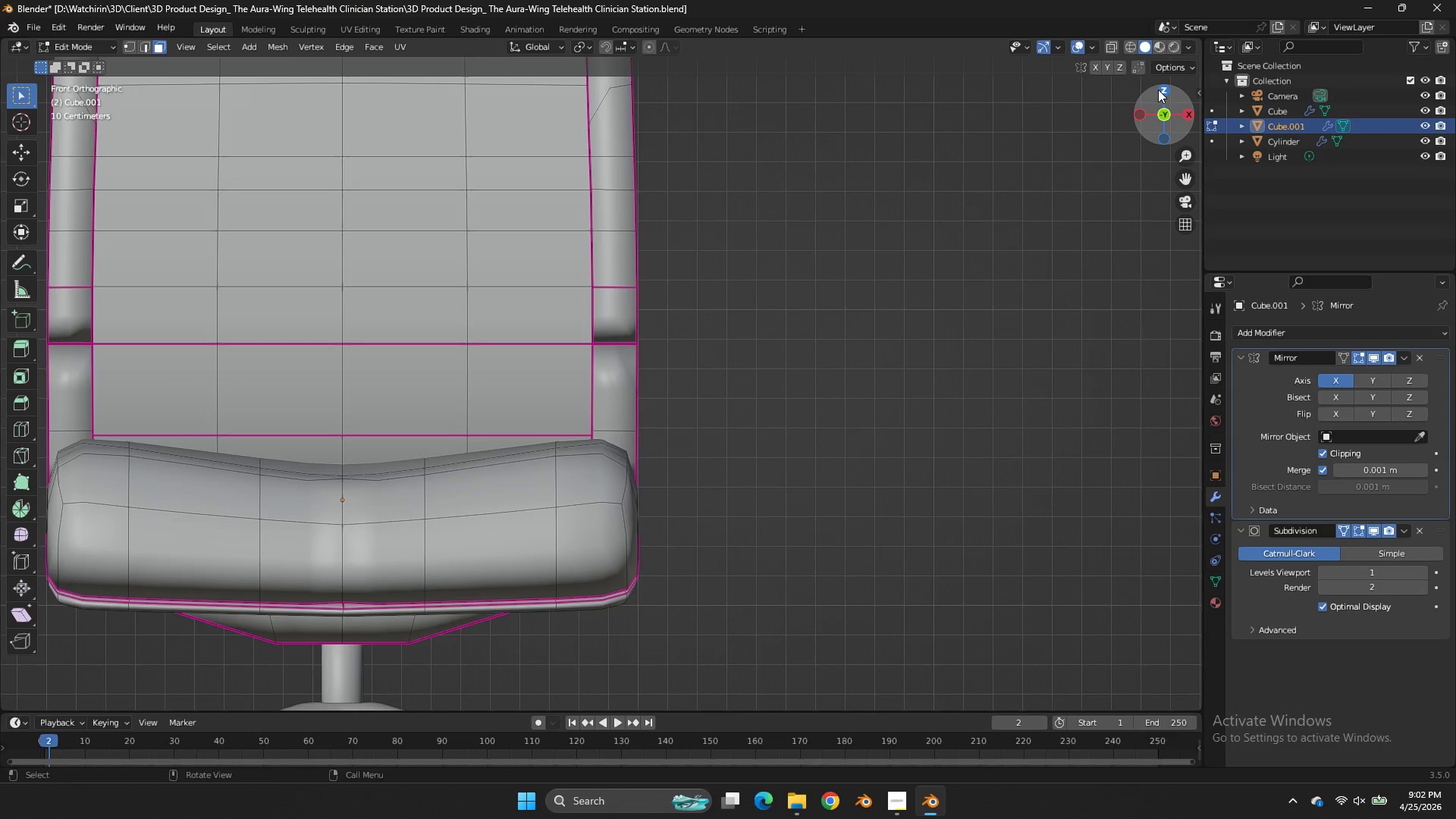 
left_click([1158, 89])
 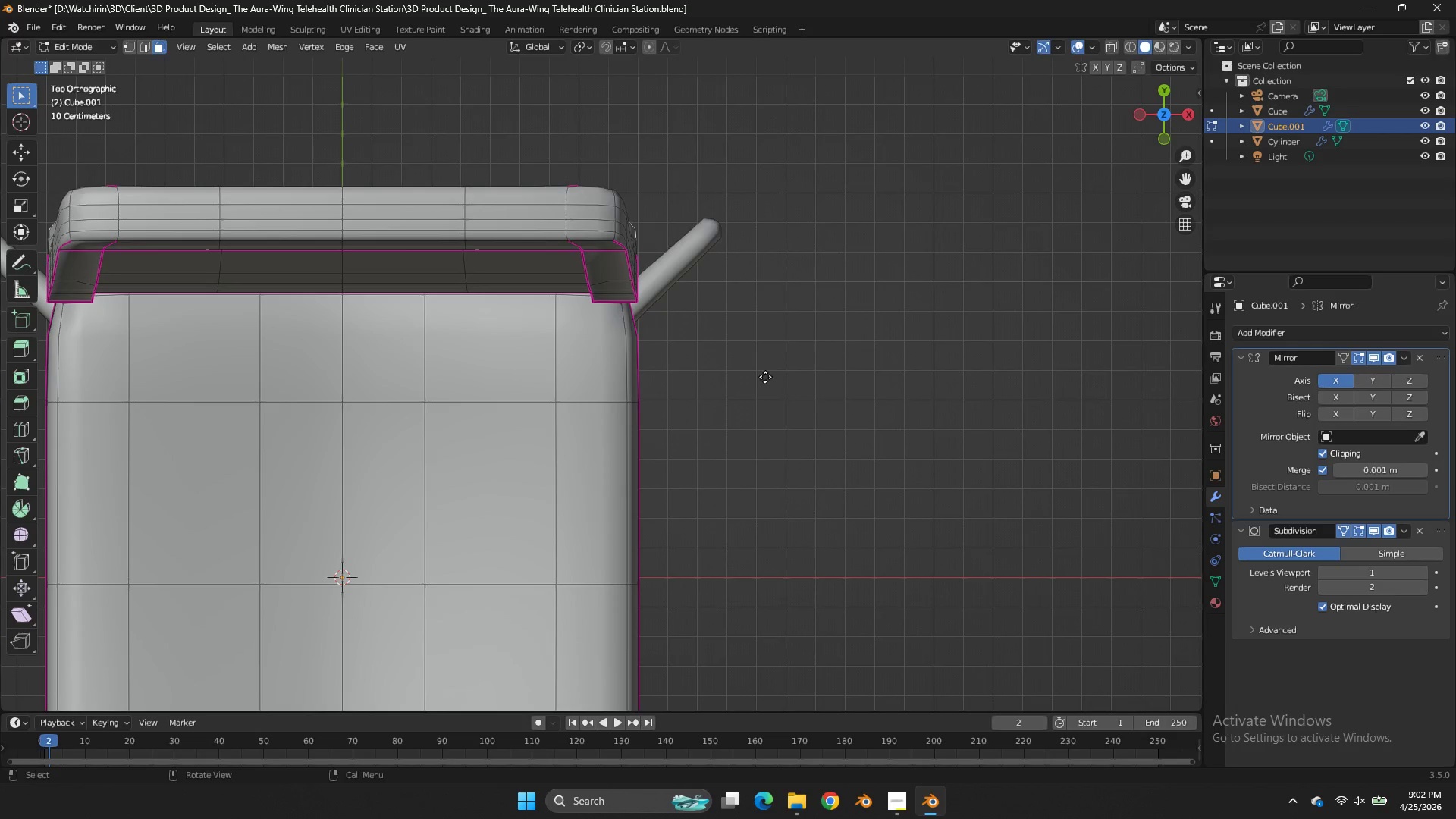 
key(E)
 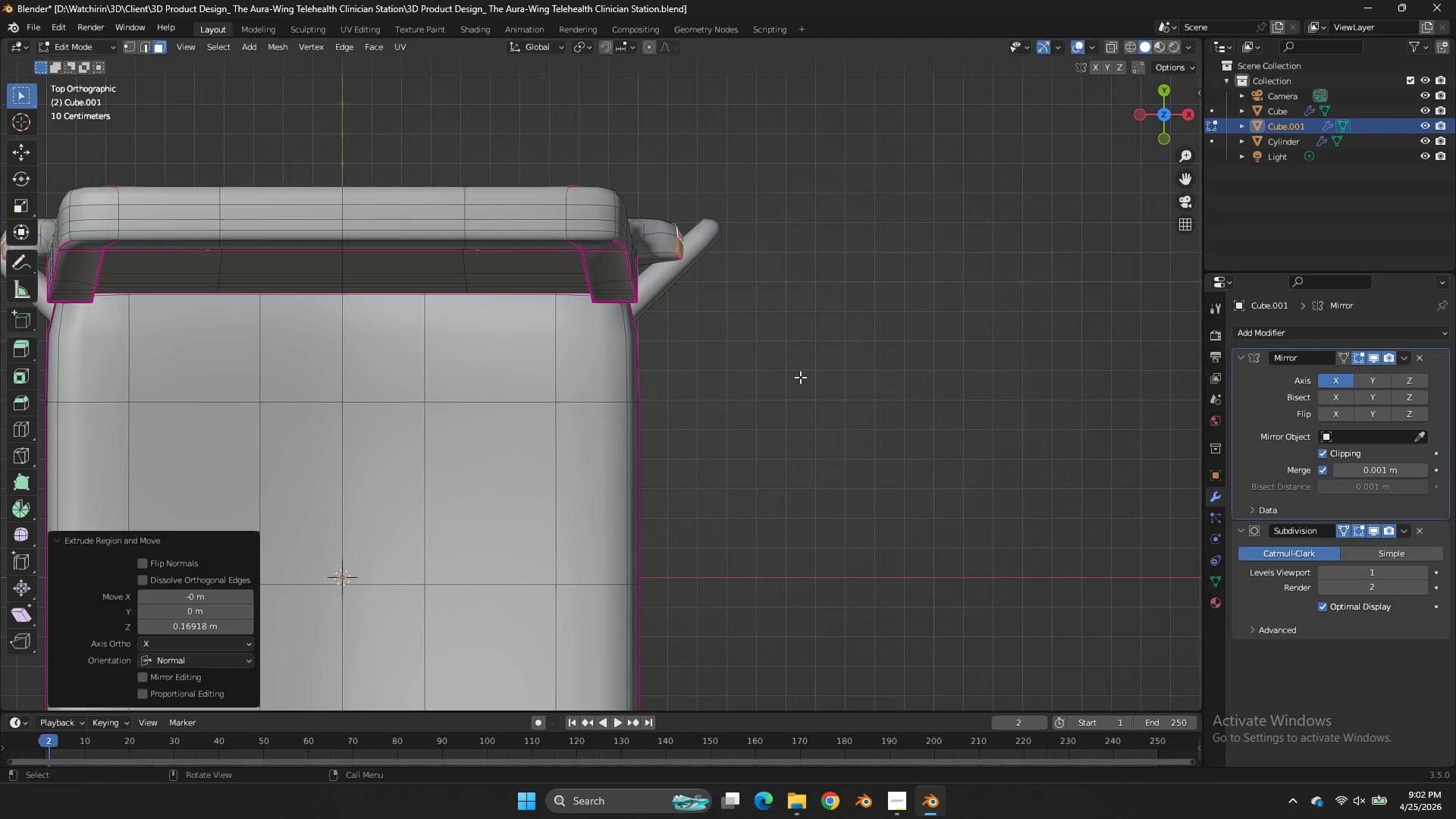 
left_click([800, 377])
 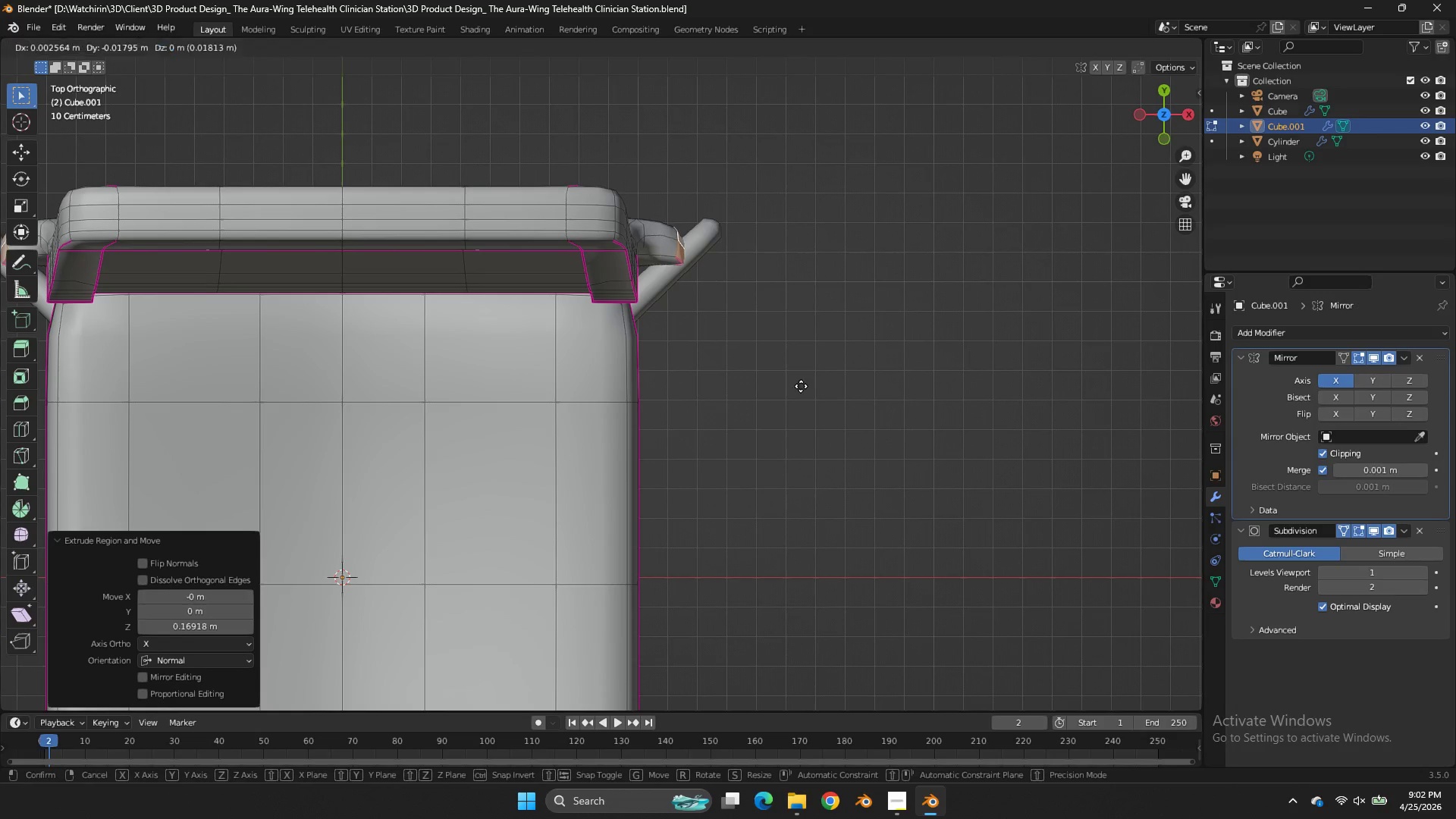 
key(G)
 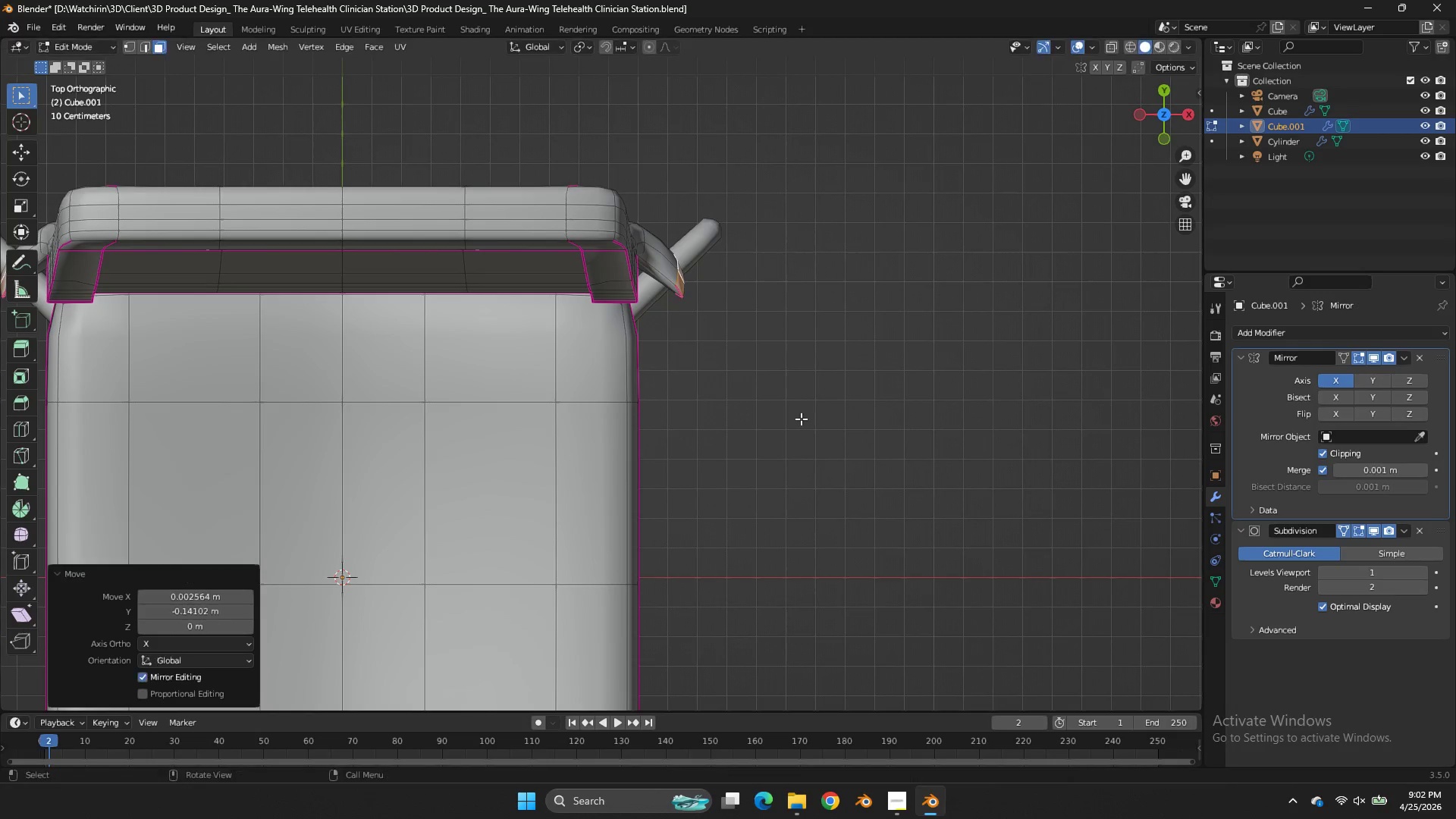 
left_click([801, 419])
 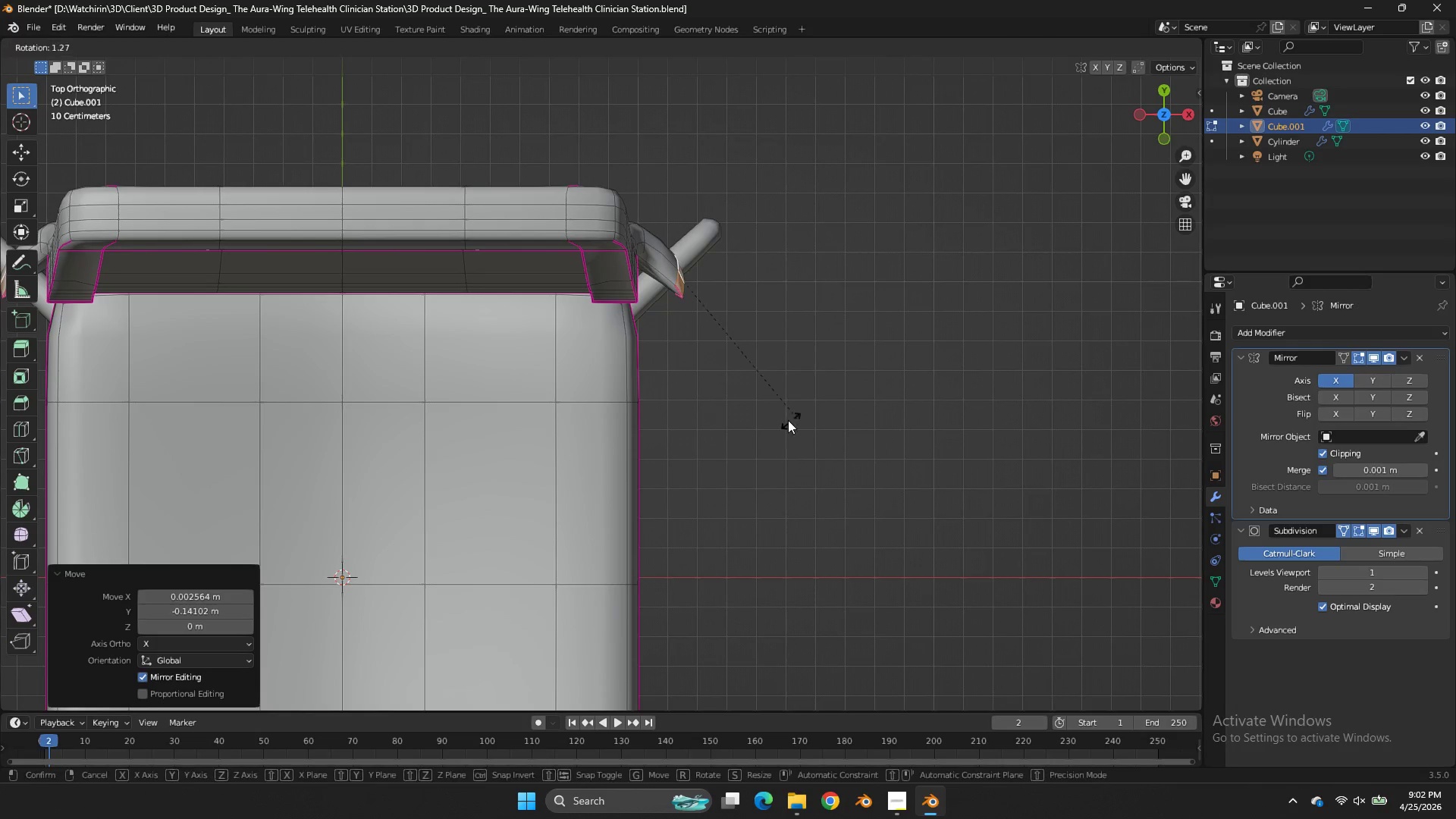 
key(R)
 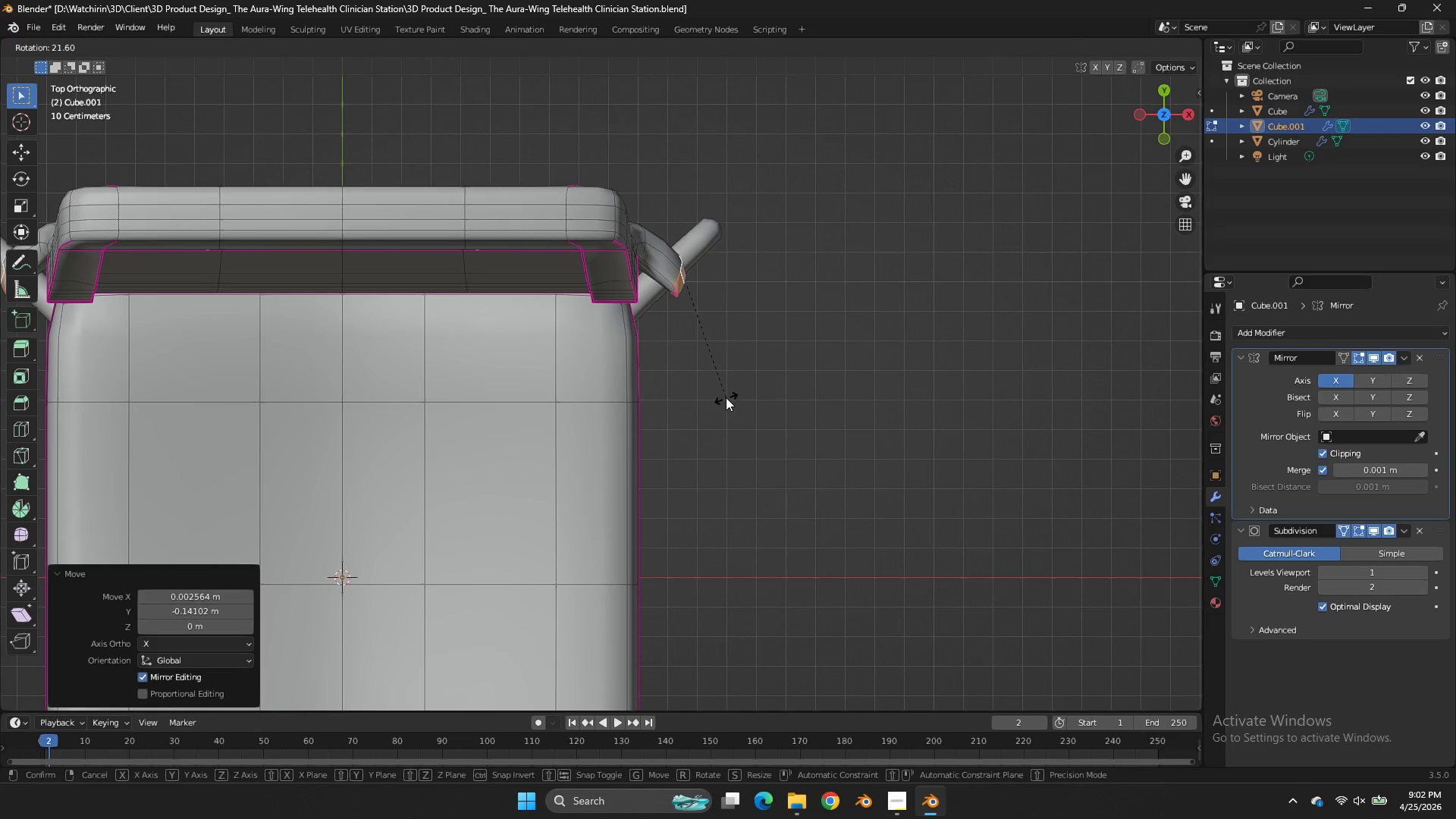 
left_click([726, 397])
 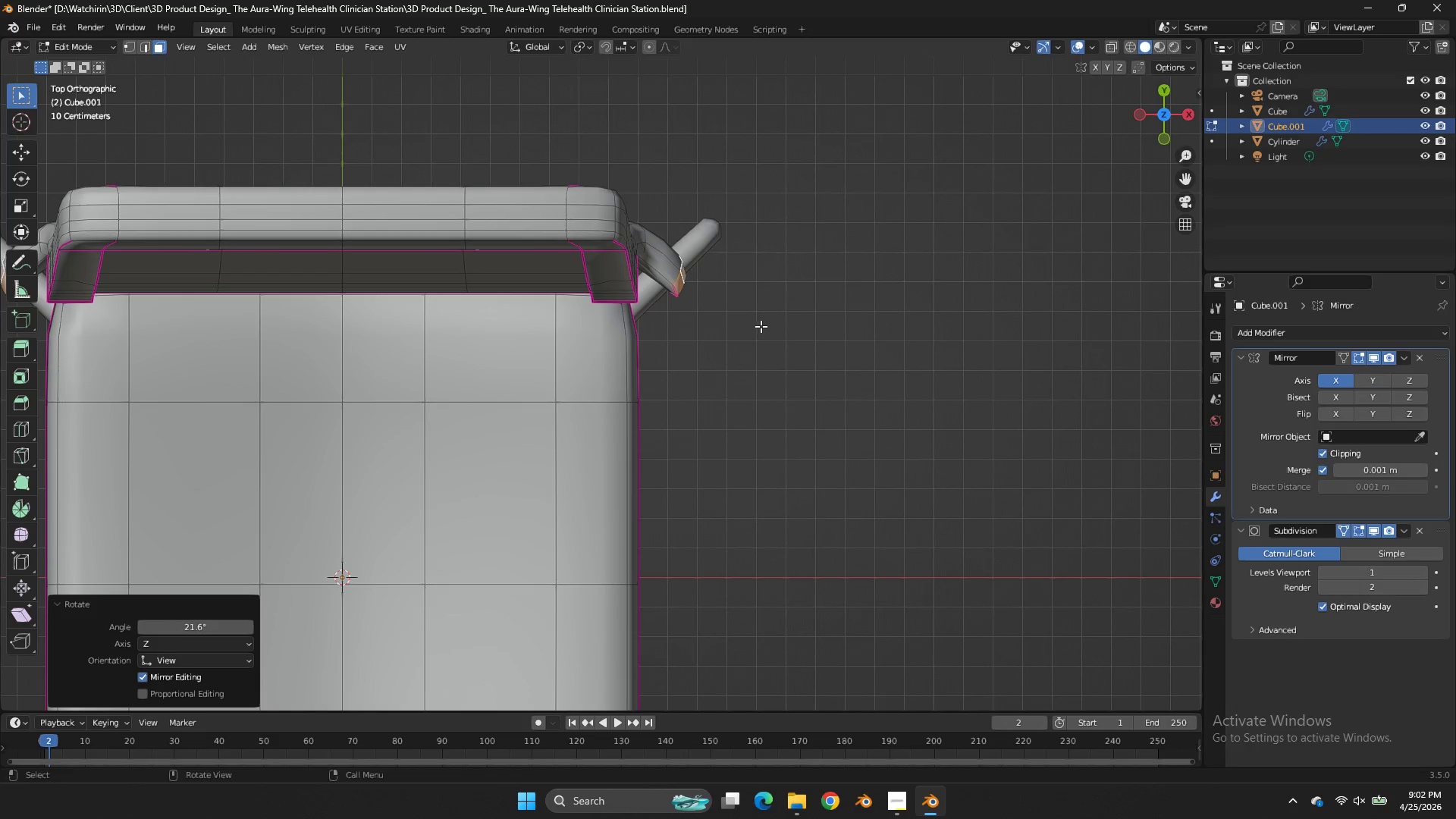 
key(R)
 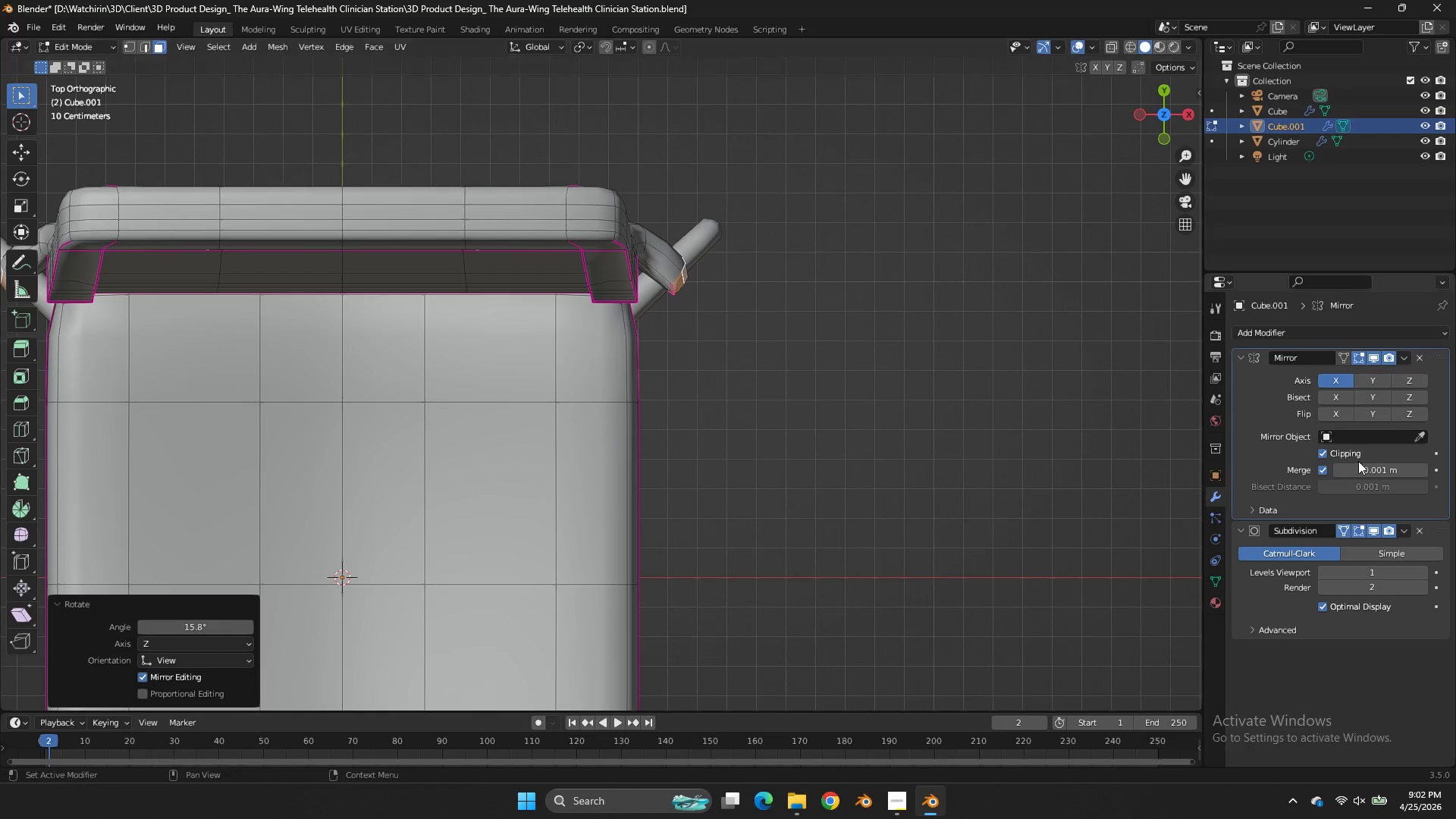 
left_click_drag(start_coordinate=[745, 344], to_coordinate=[793, 353])
 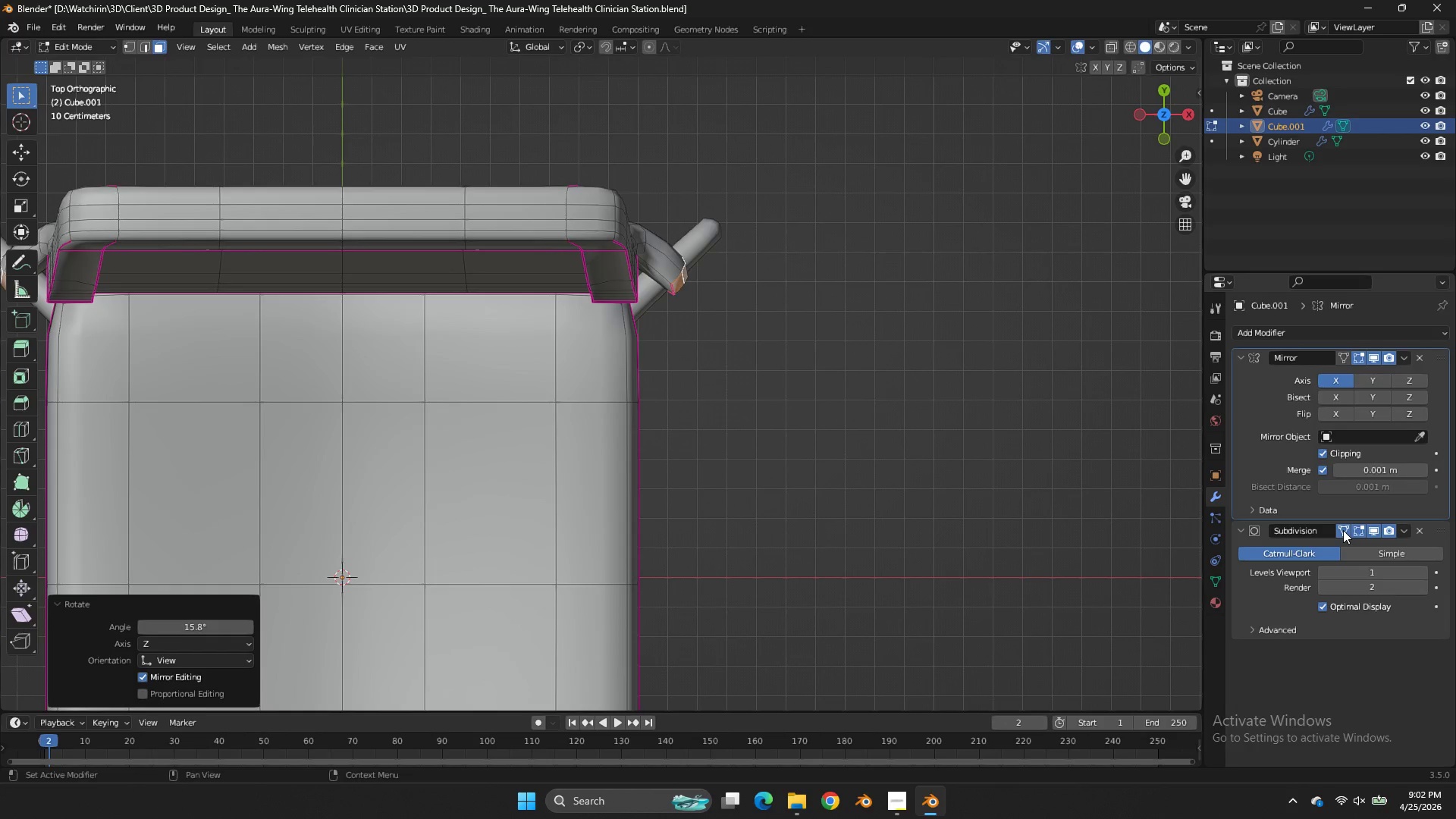 
left_click([1343, 530])
 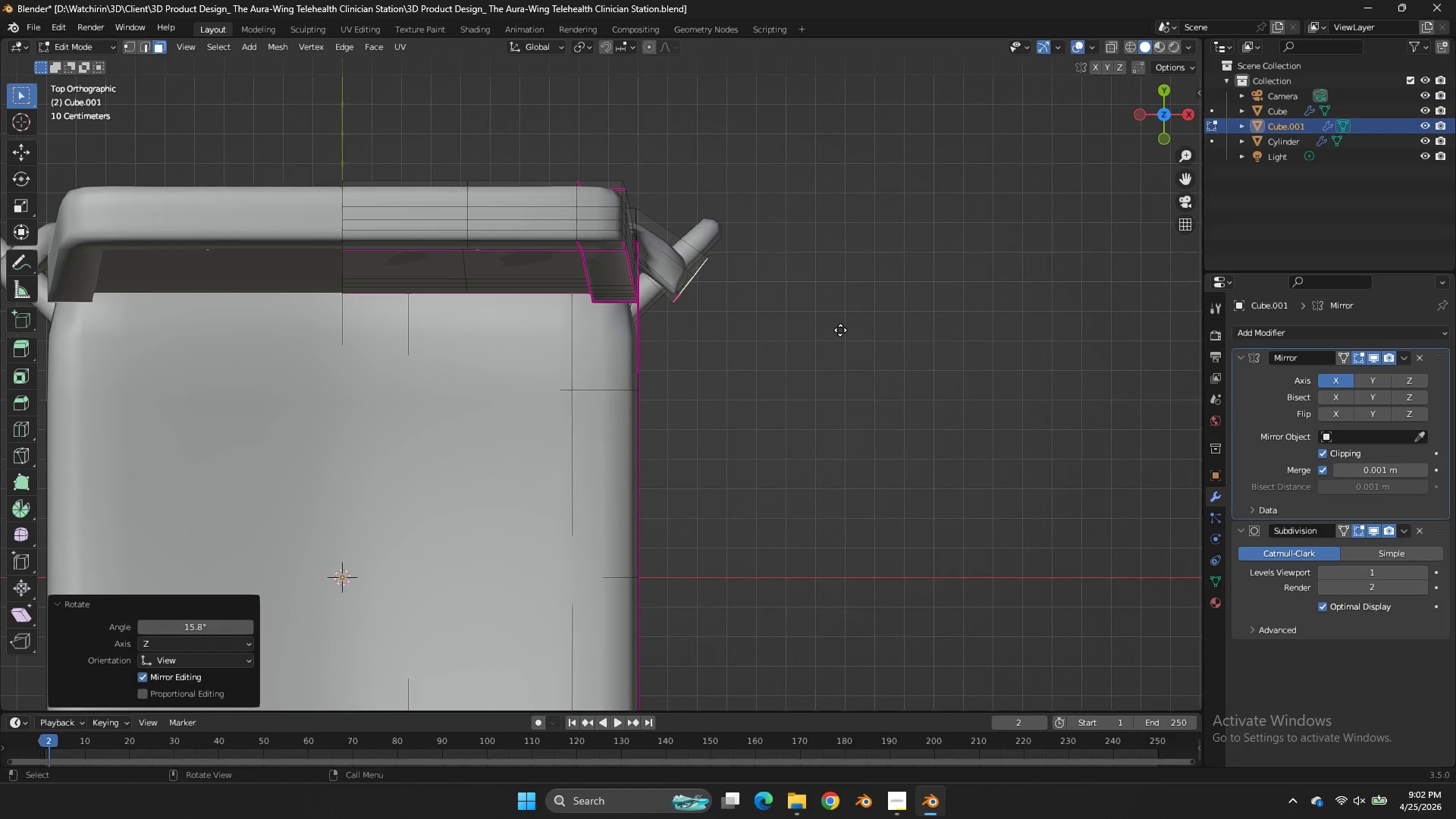 
key(E)
 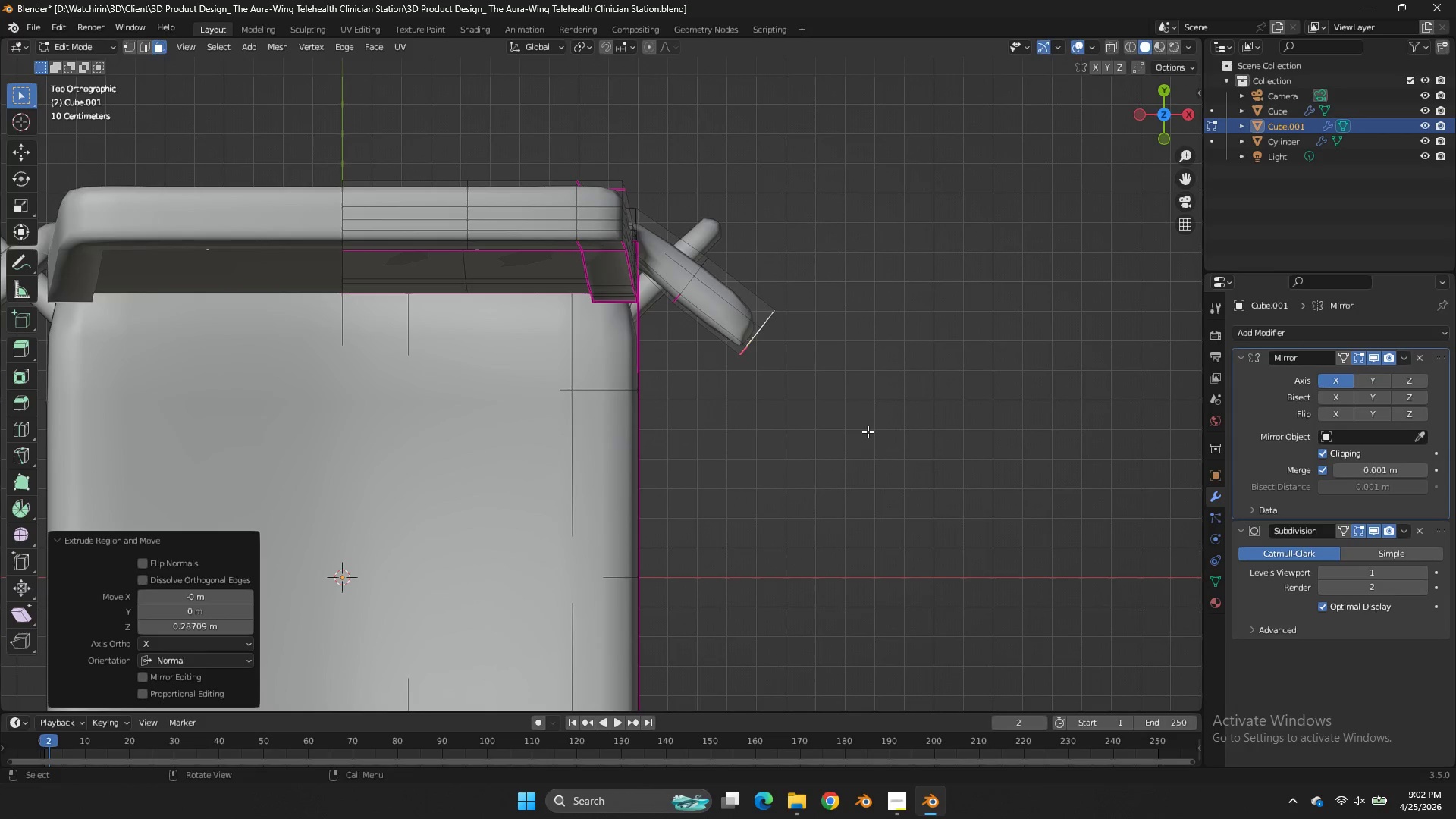 
left_click([868, 431])
 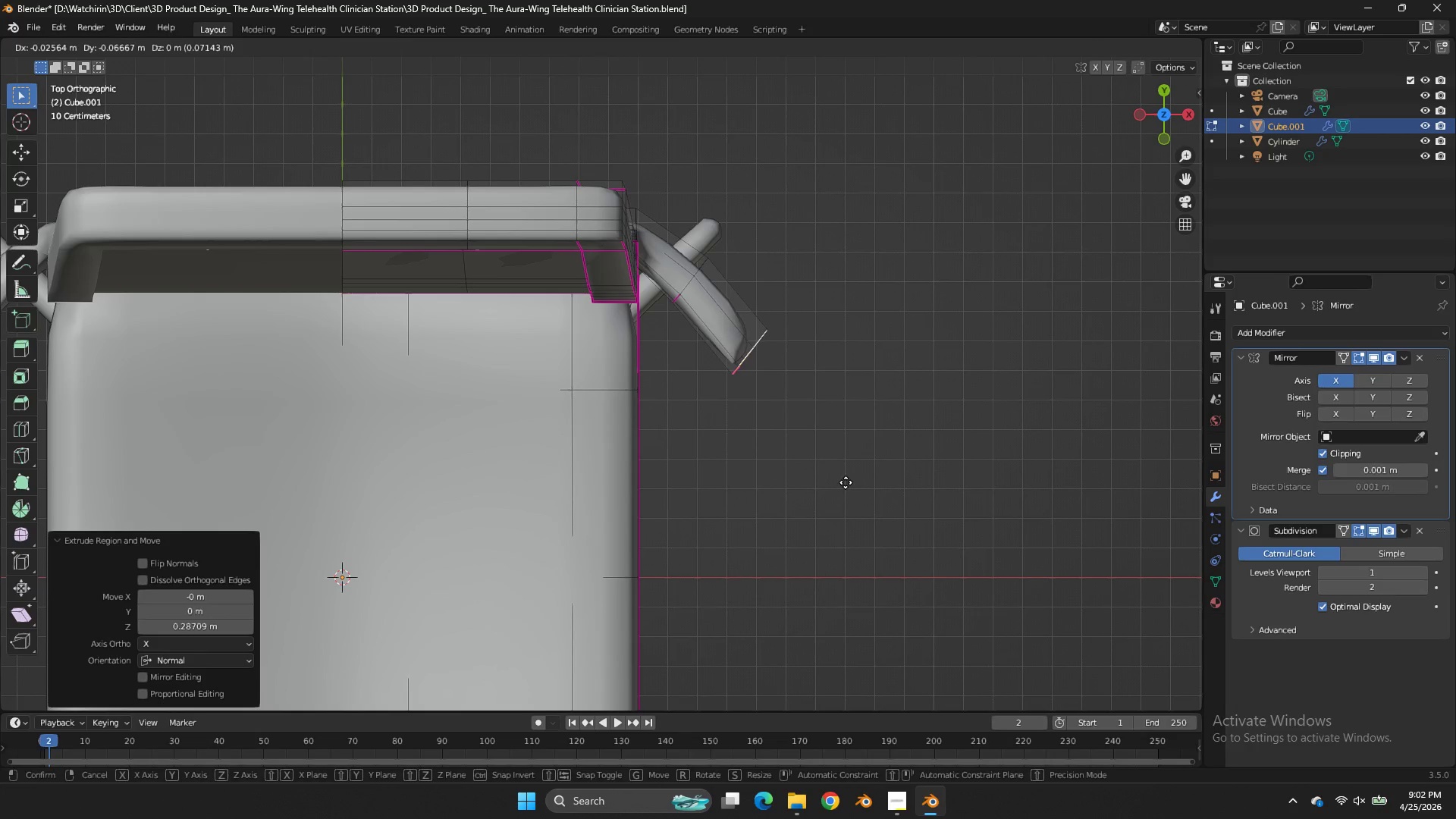 
key(G)
 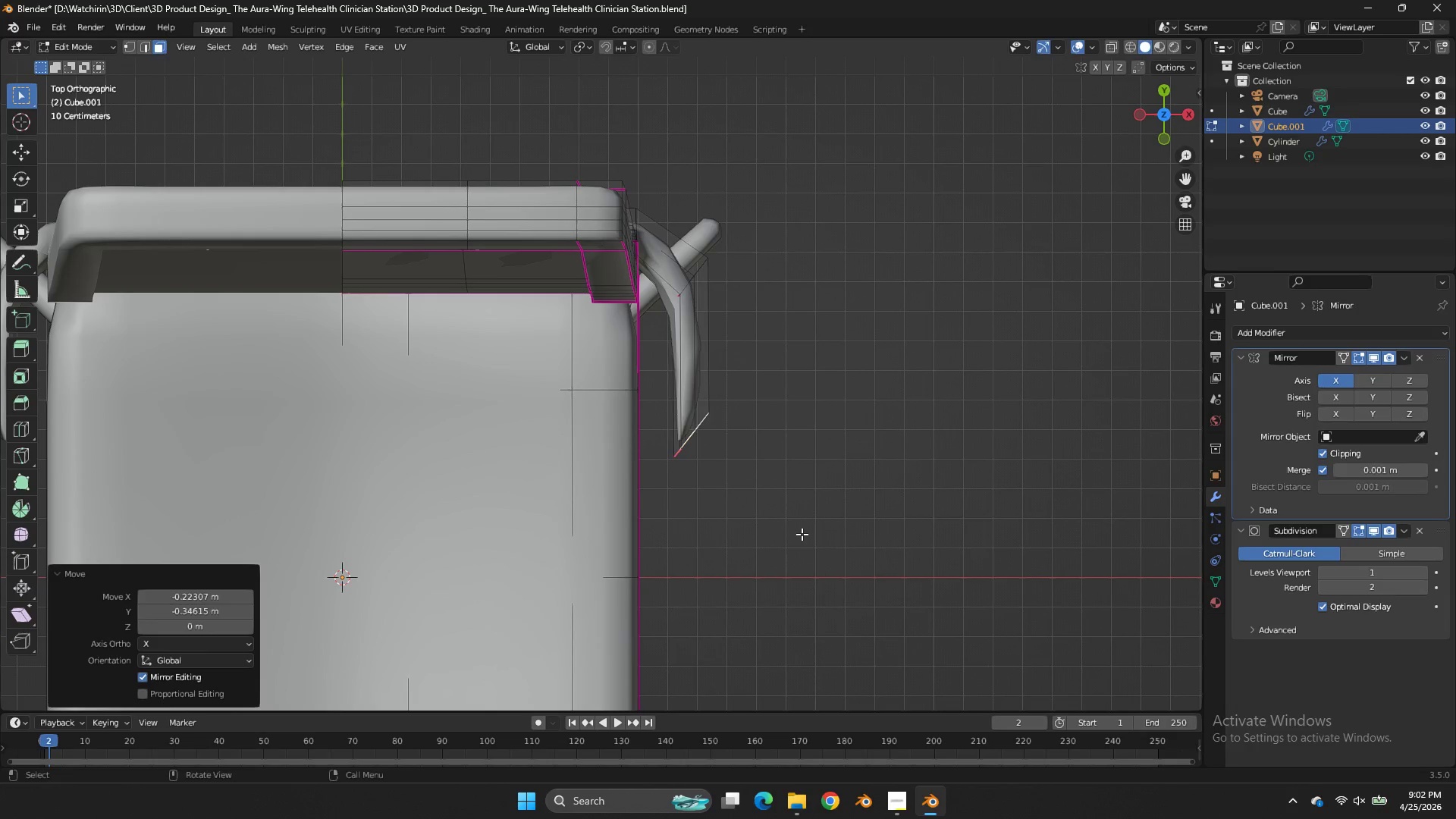 
left_click([802, 534])
 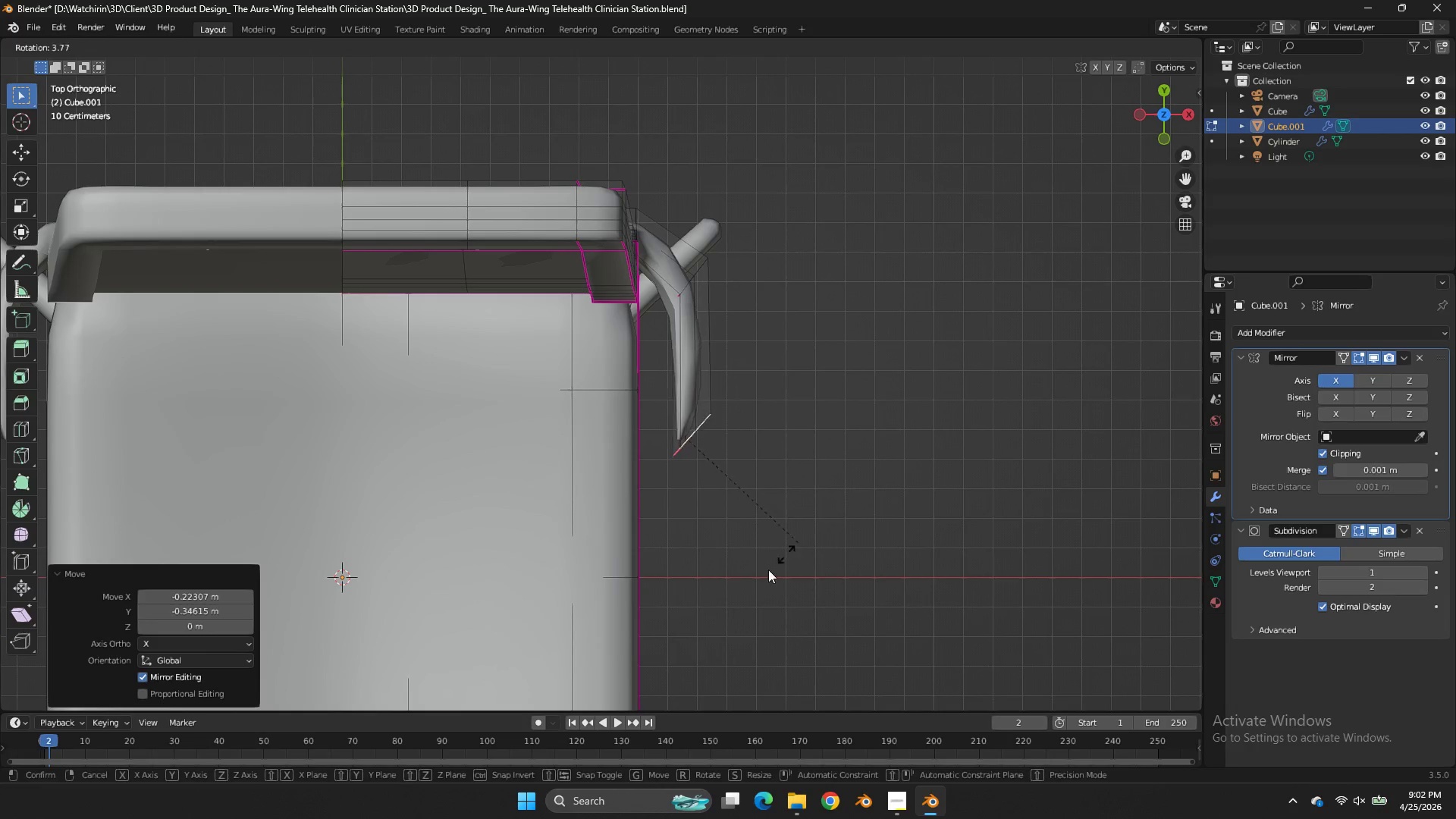 
key(R)
 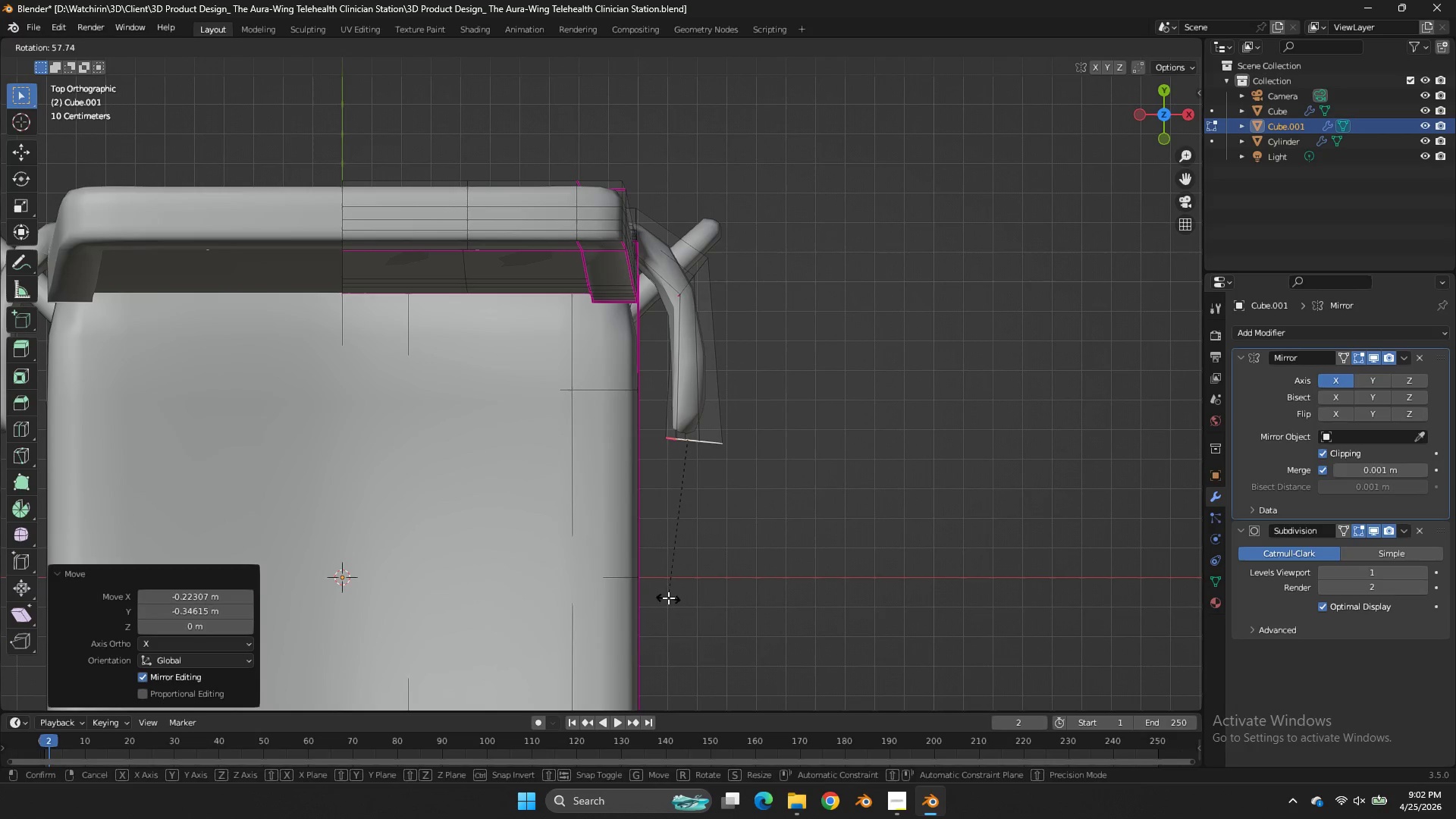 
left_click([668, 598])
 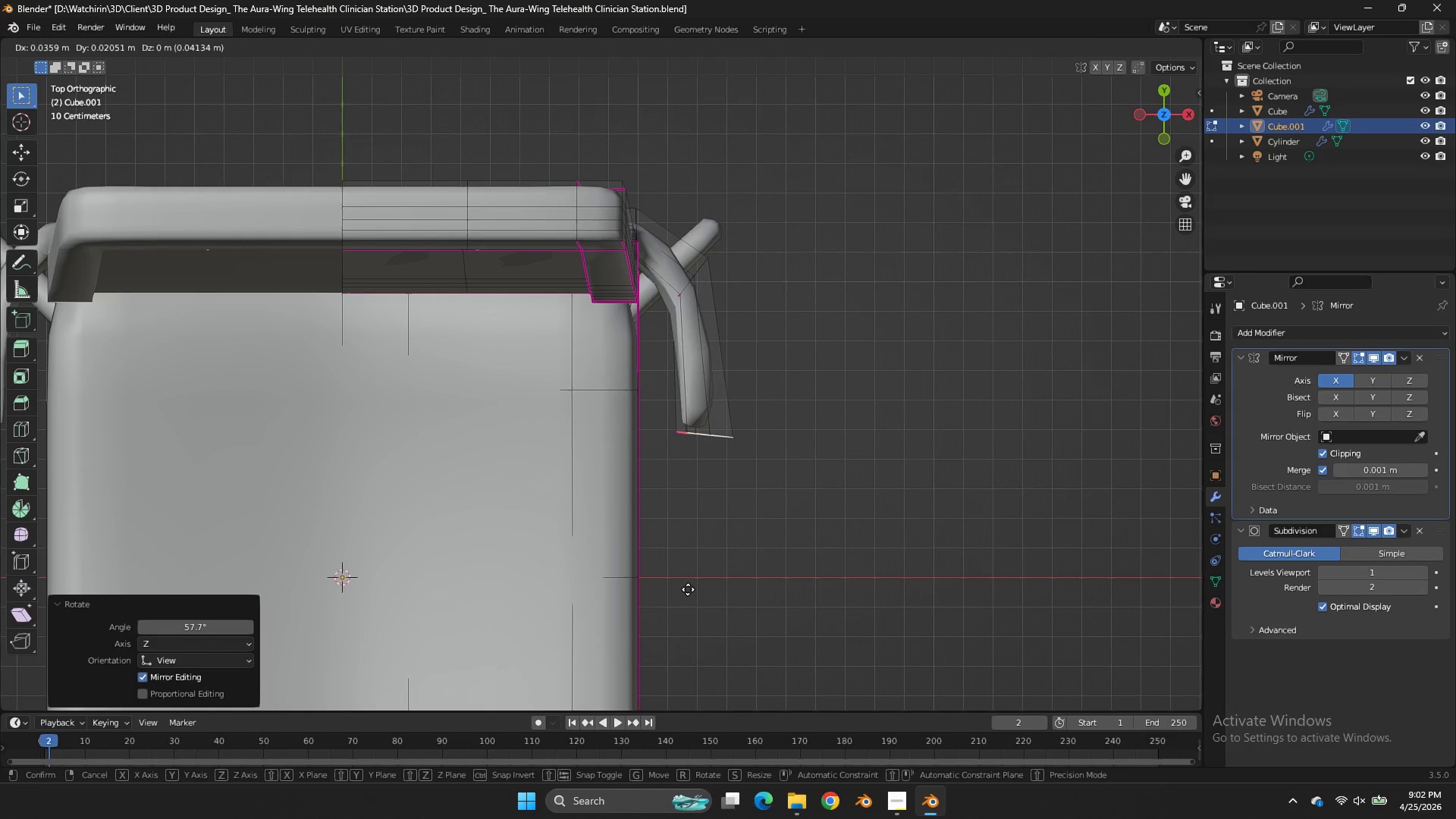 
key(G)
 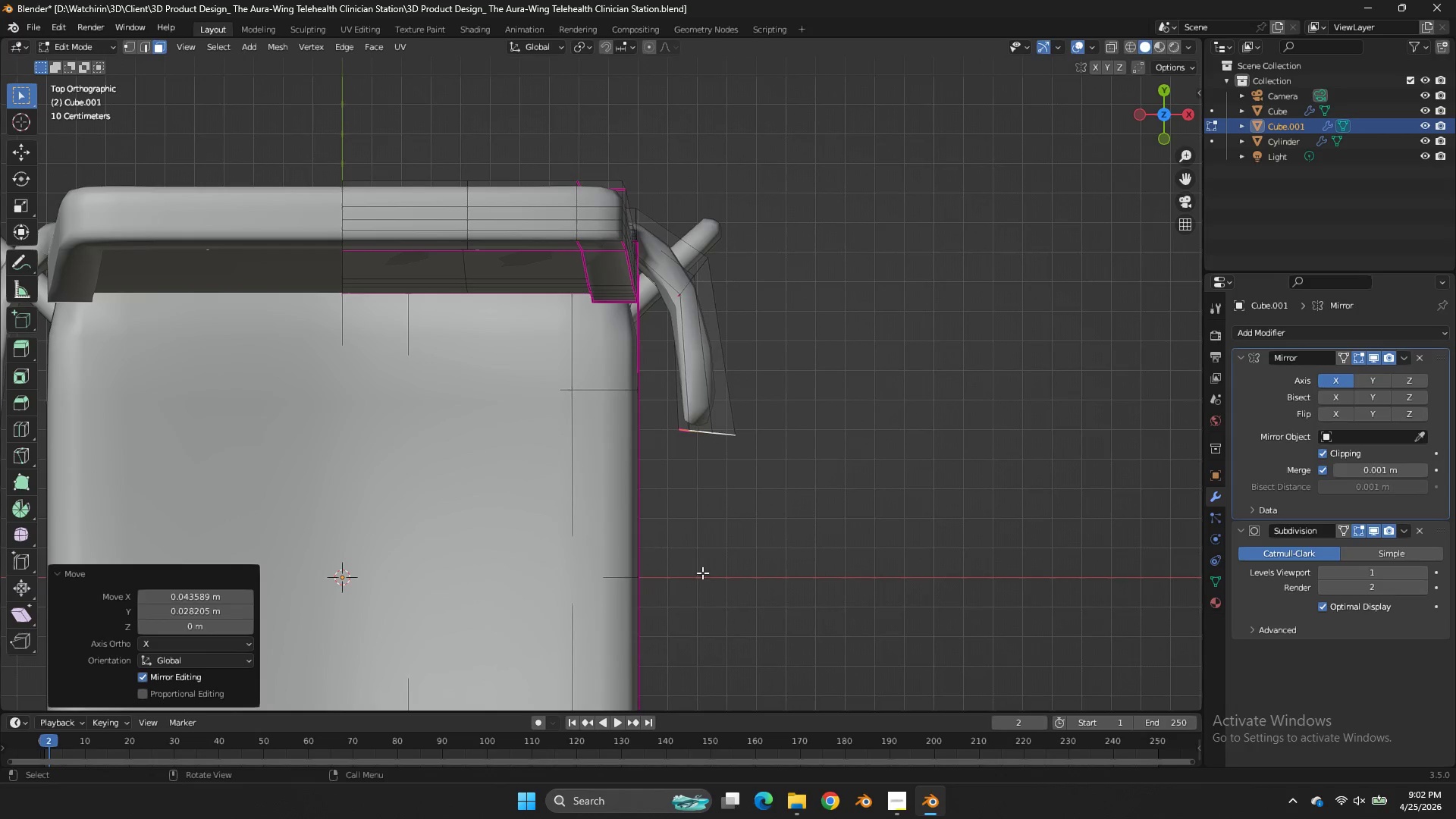 
left_click([688, 589])
 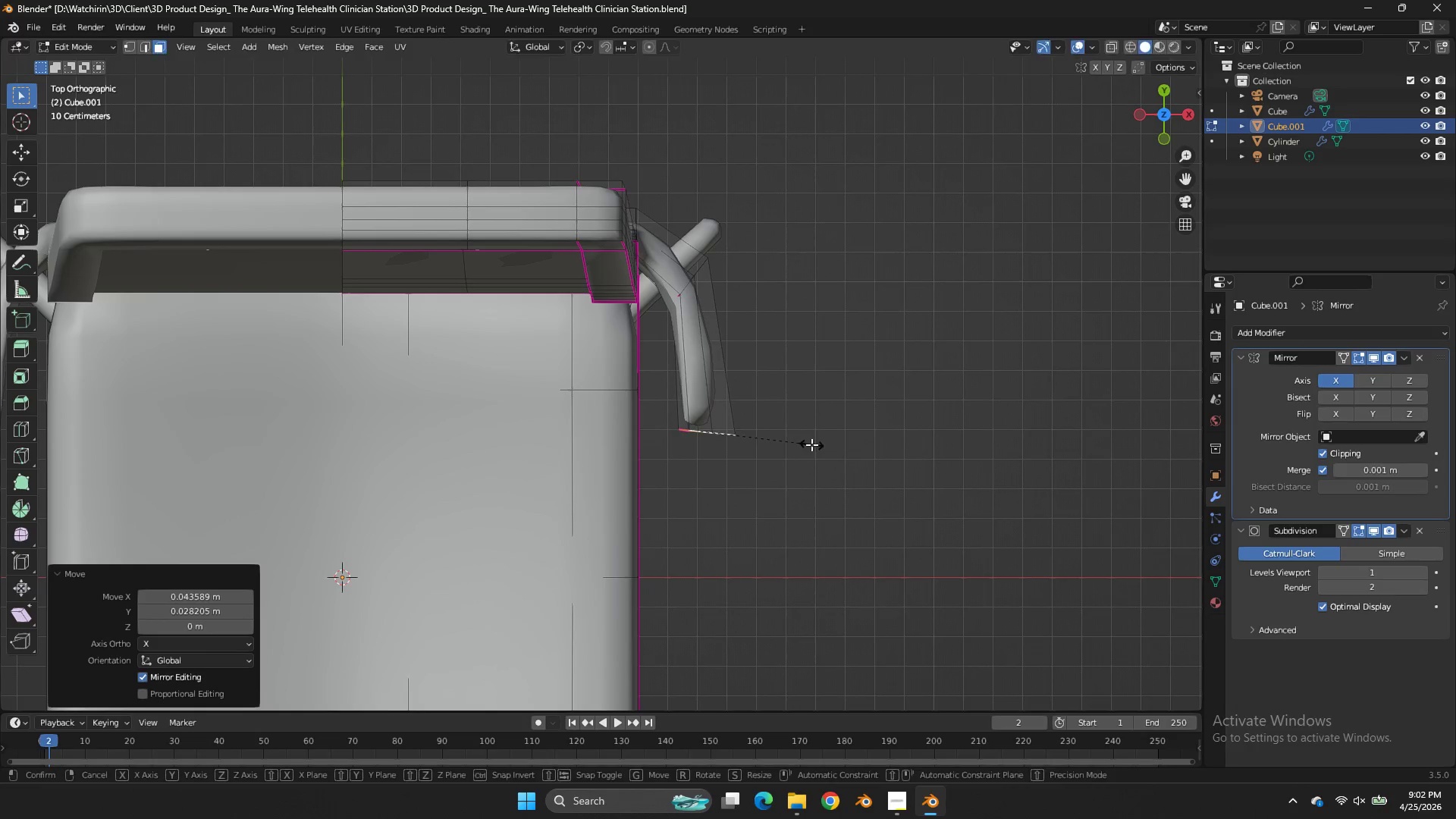 
type(sx)
 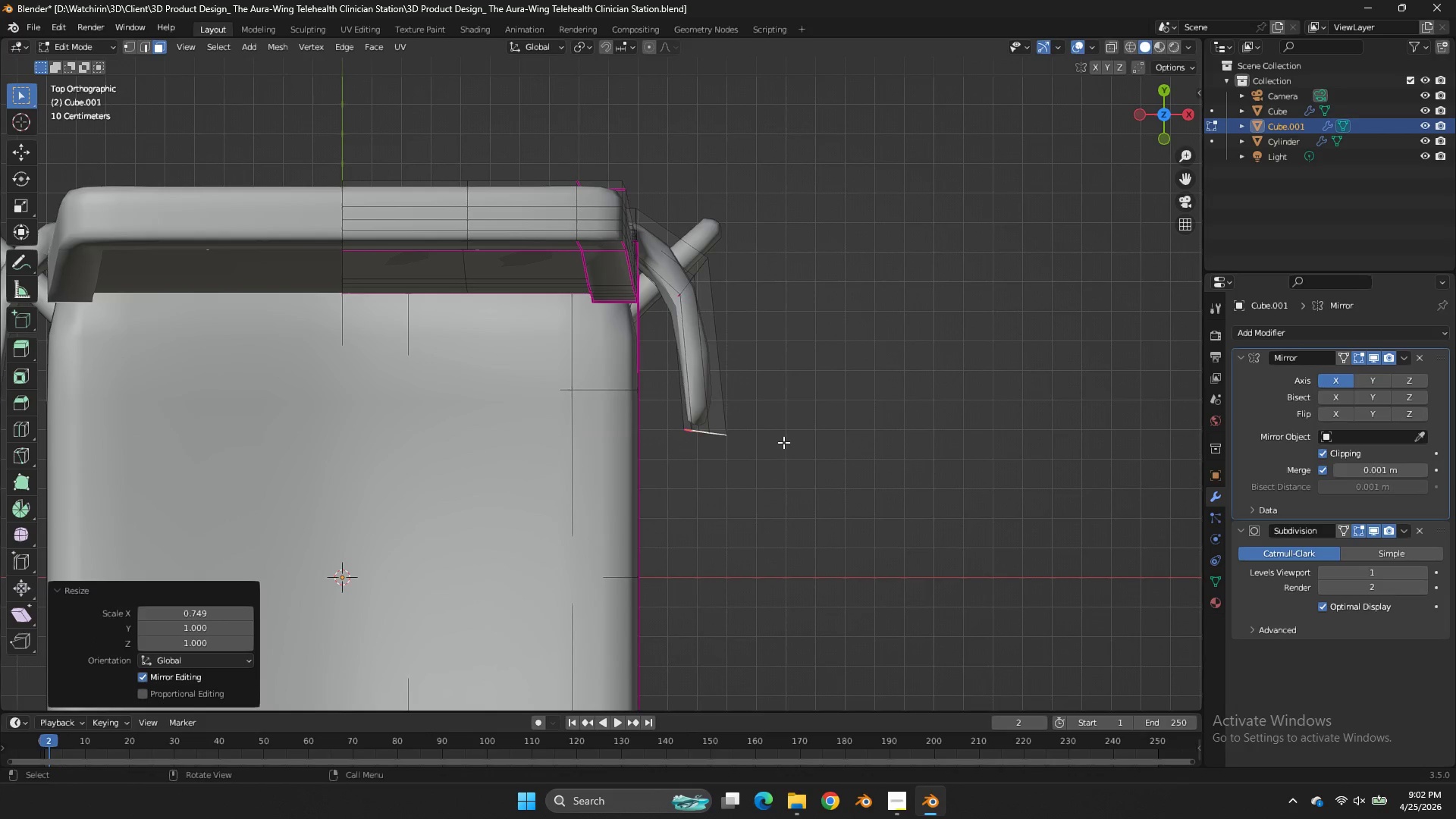 
left_click([783, 442])
 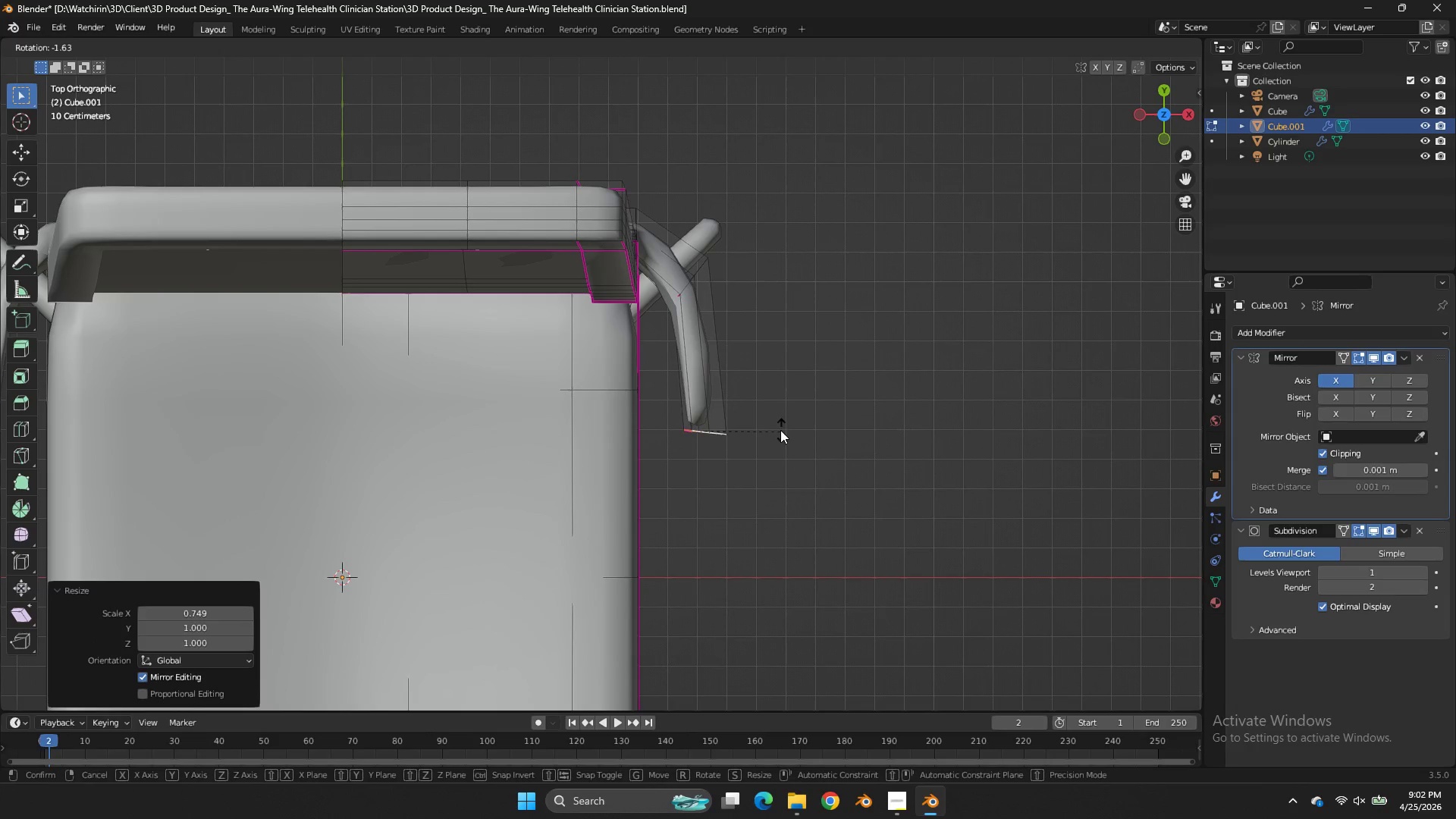 
key(R)
 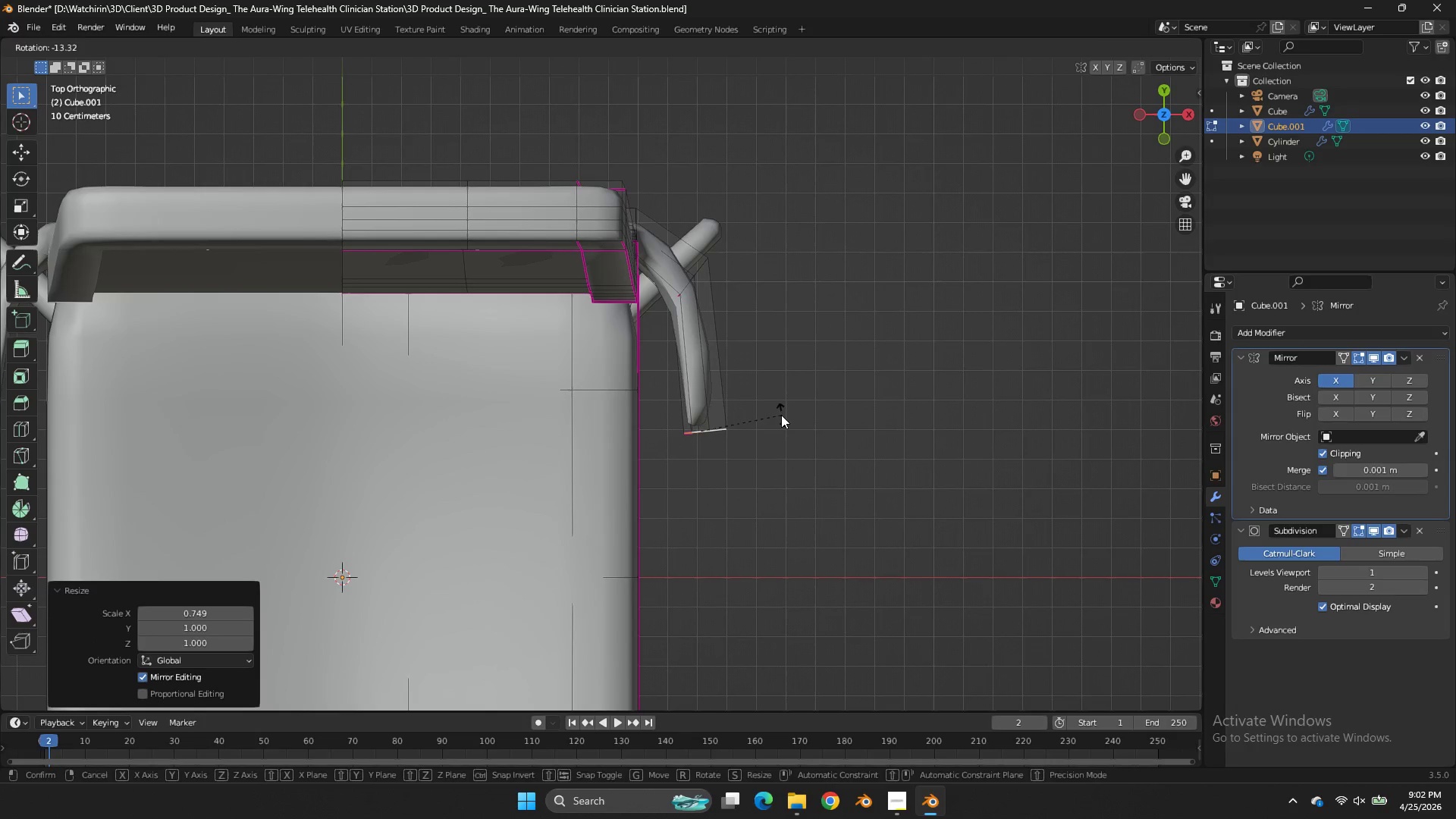 
left_click([781, 415])
 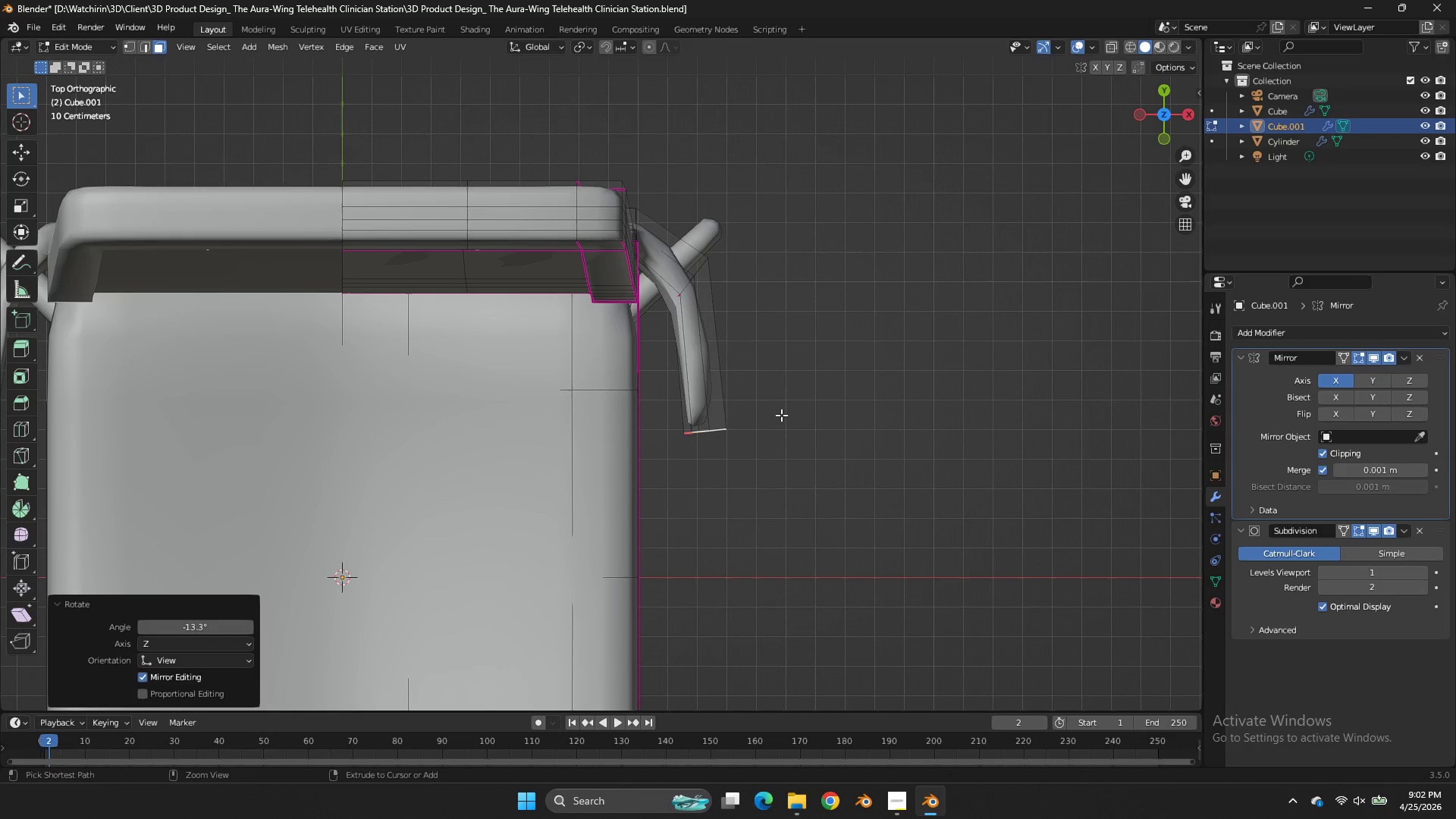 
key(Control+S)
 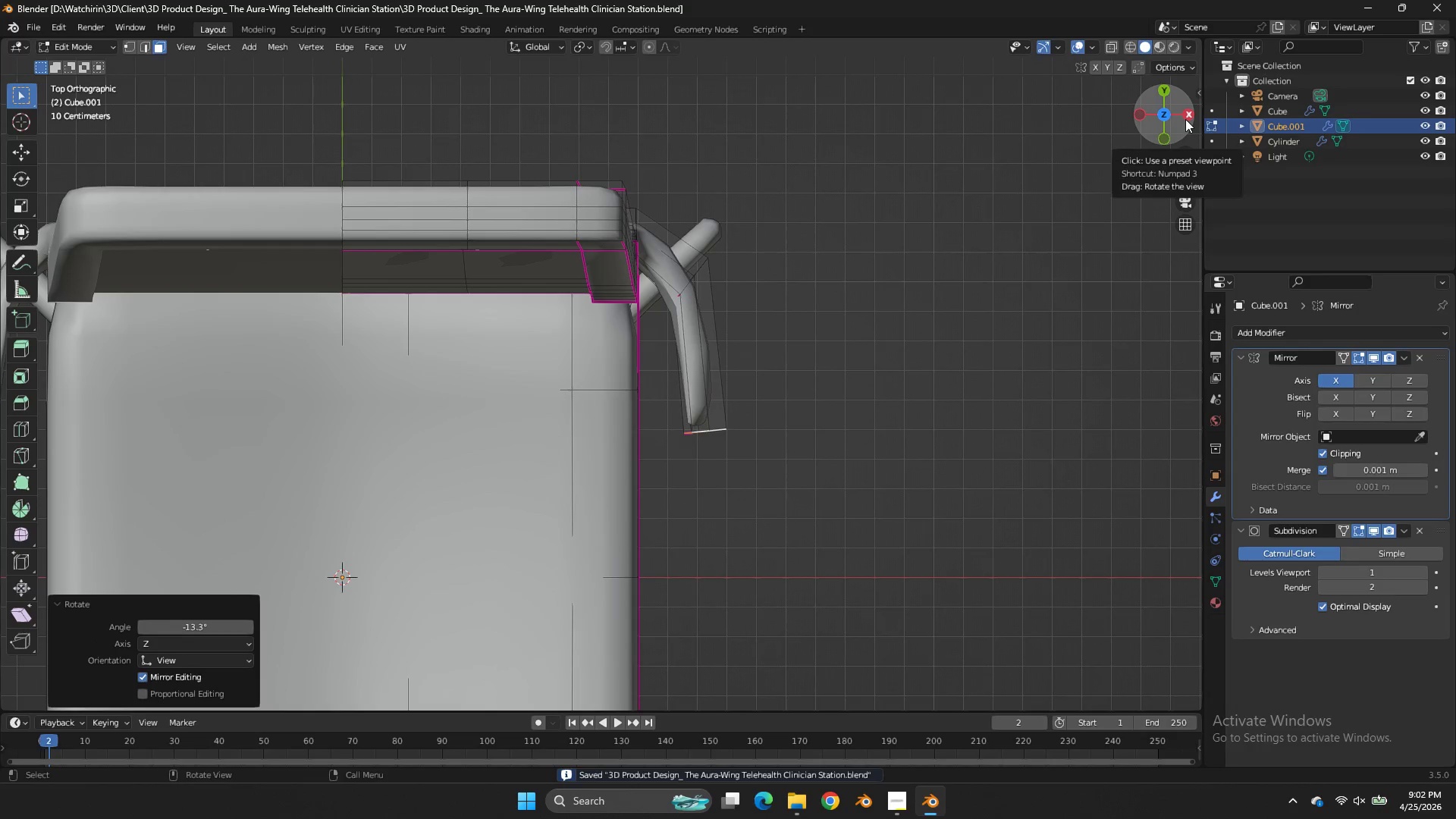 
left_click([1188, 118])
 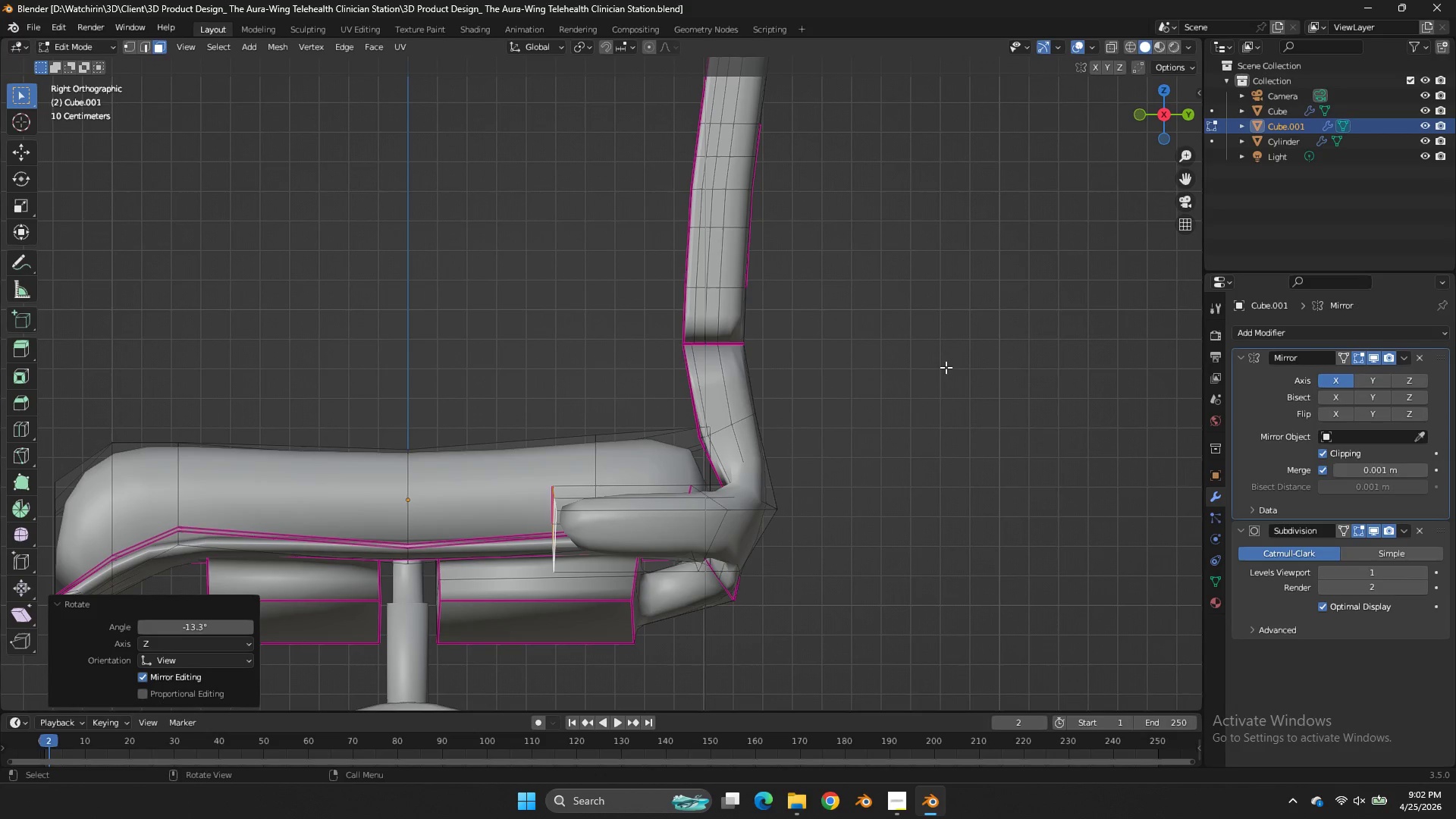 
key(G)
 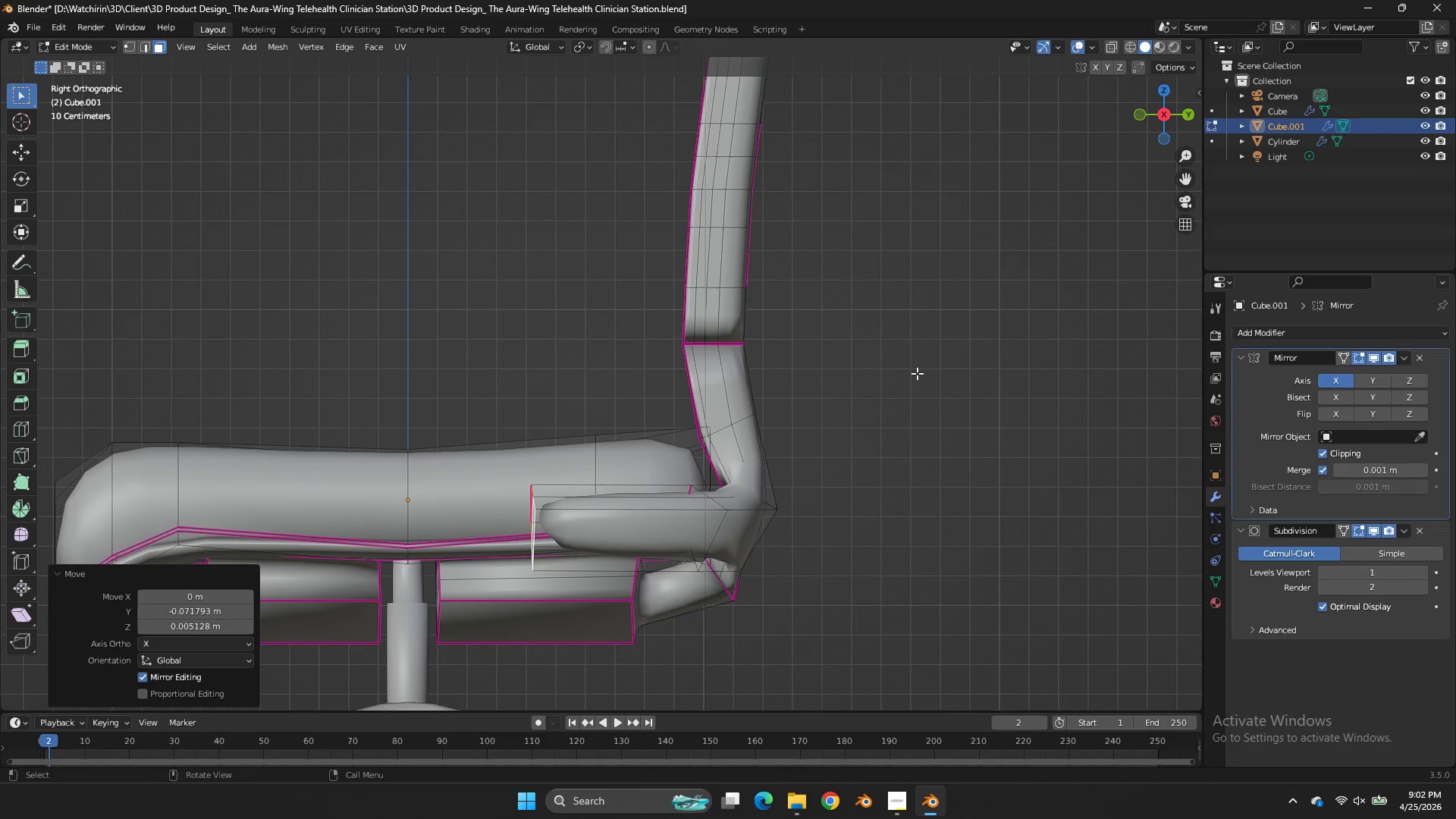 
left_click([917, 373])
 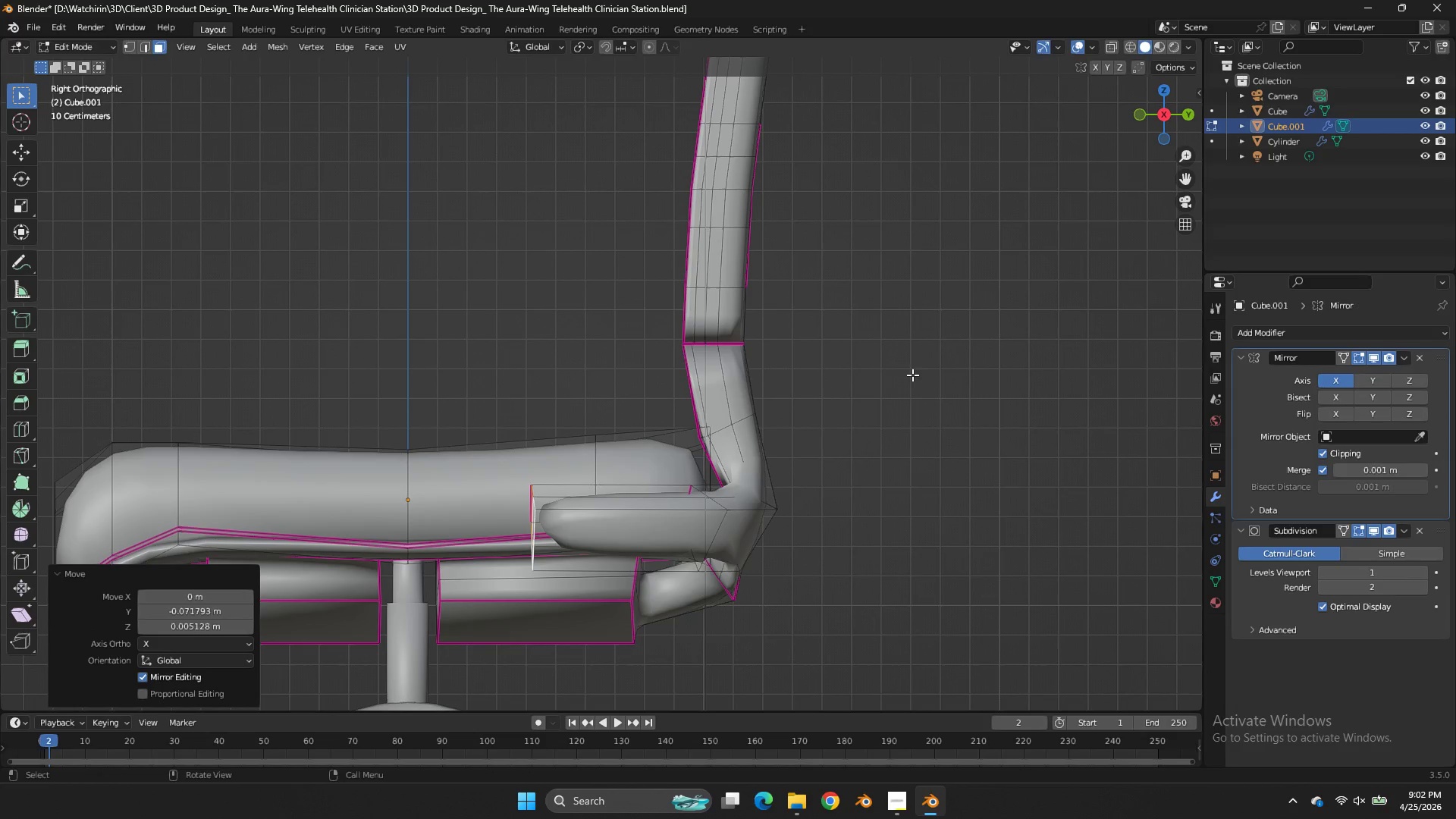 
key(E)
 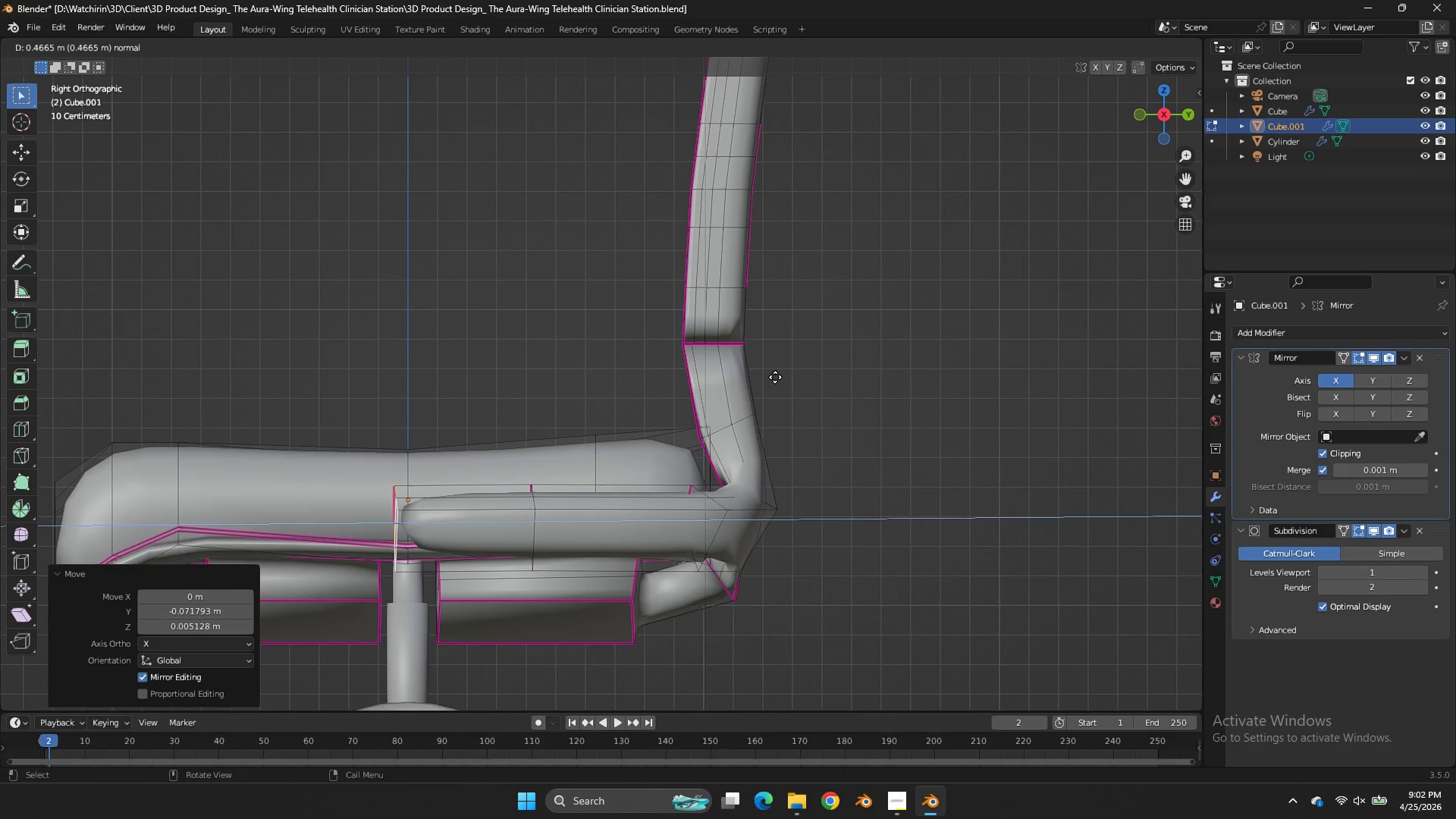 
left_click([775, 377])
 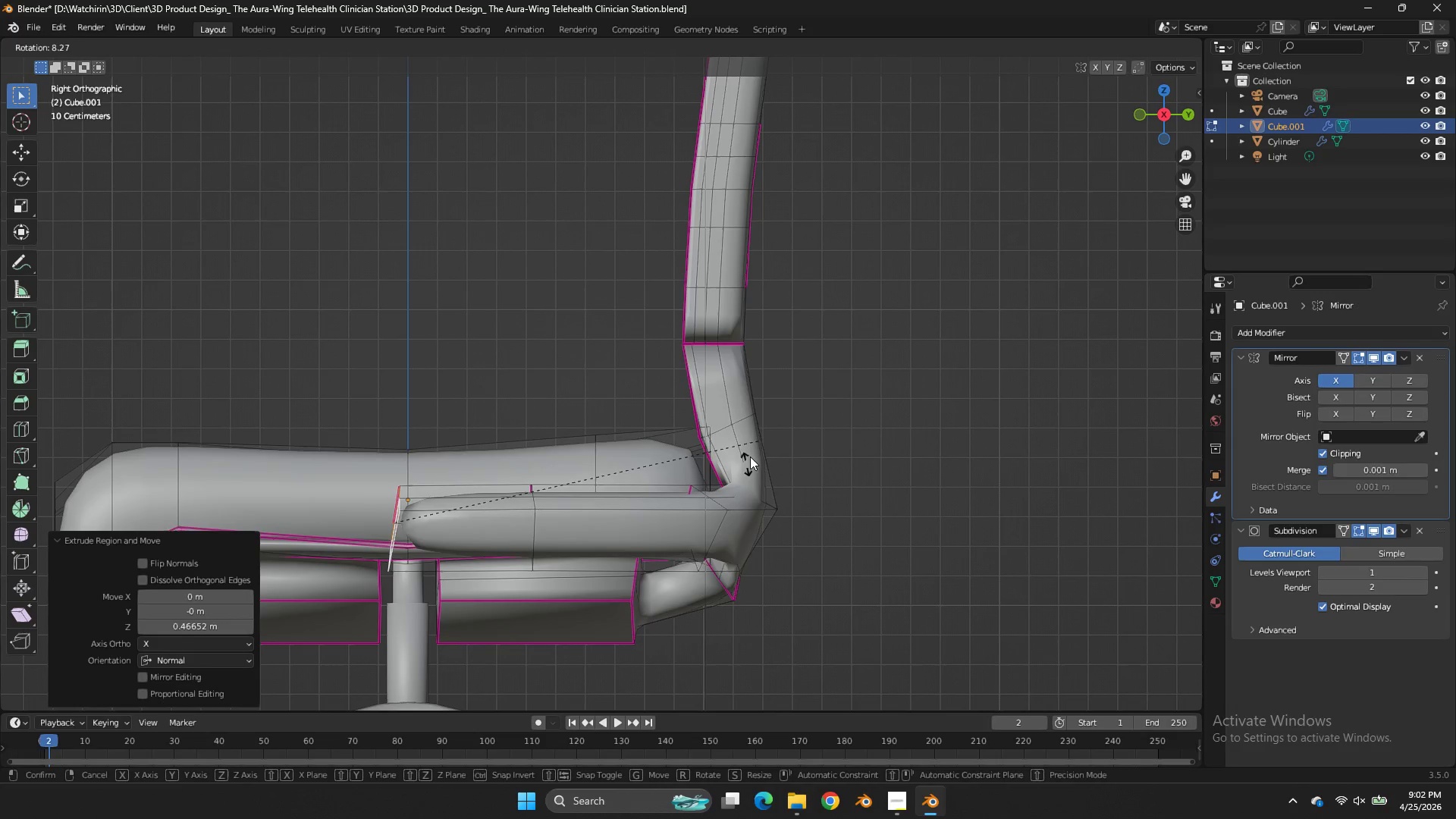 
key(R)
 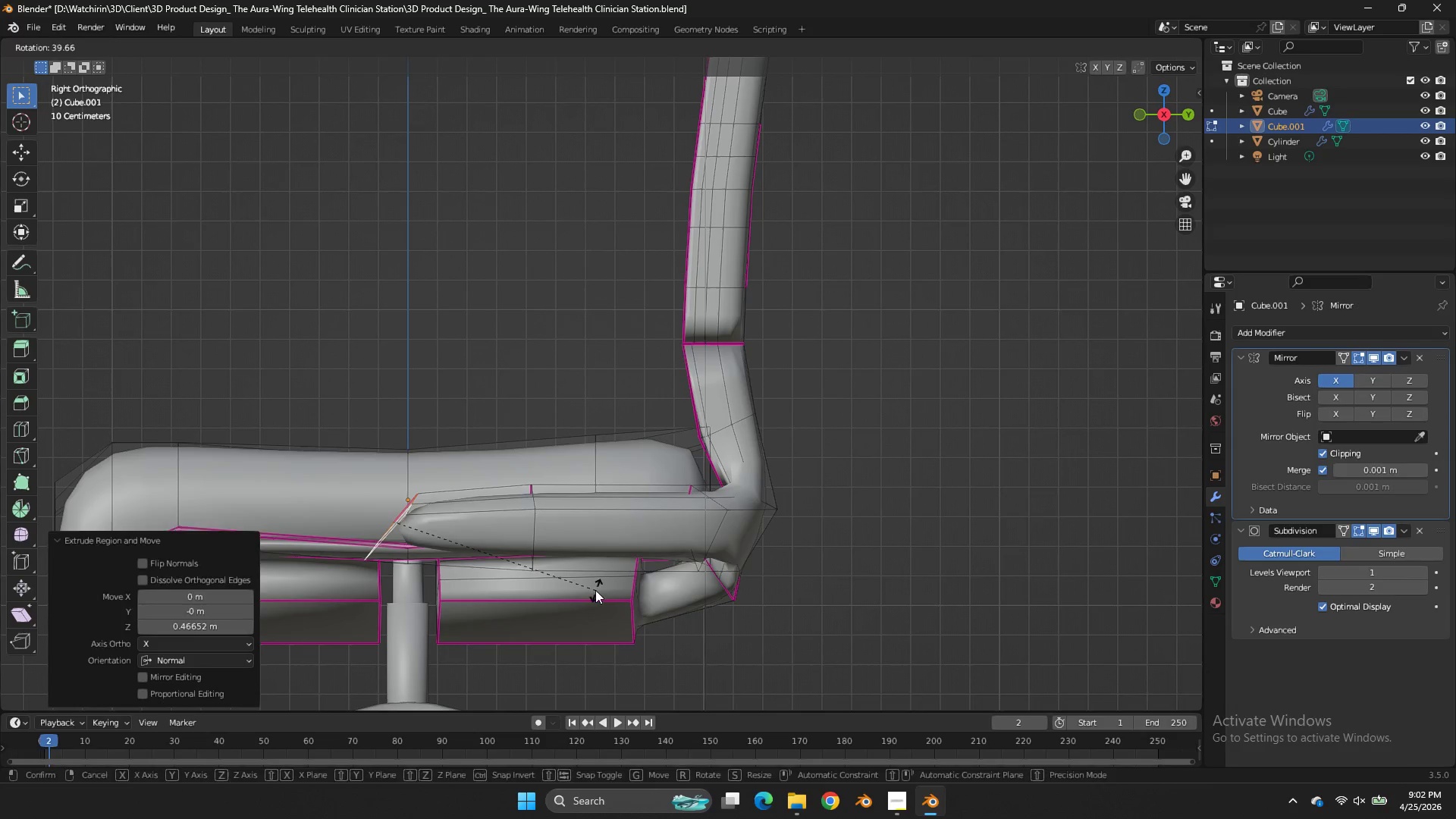 
left_click([595, 590])
 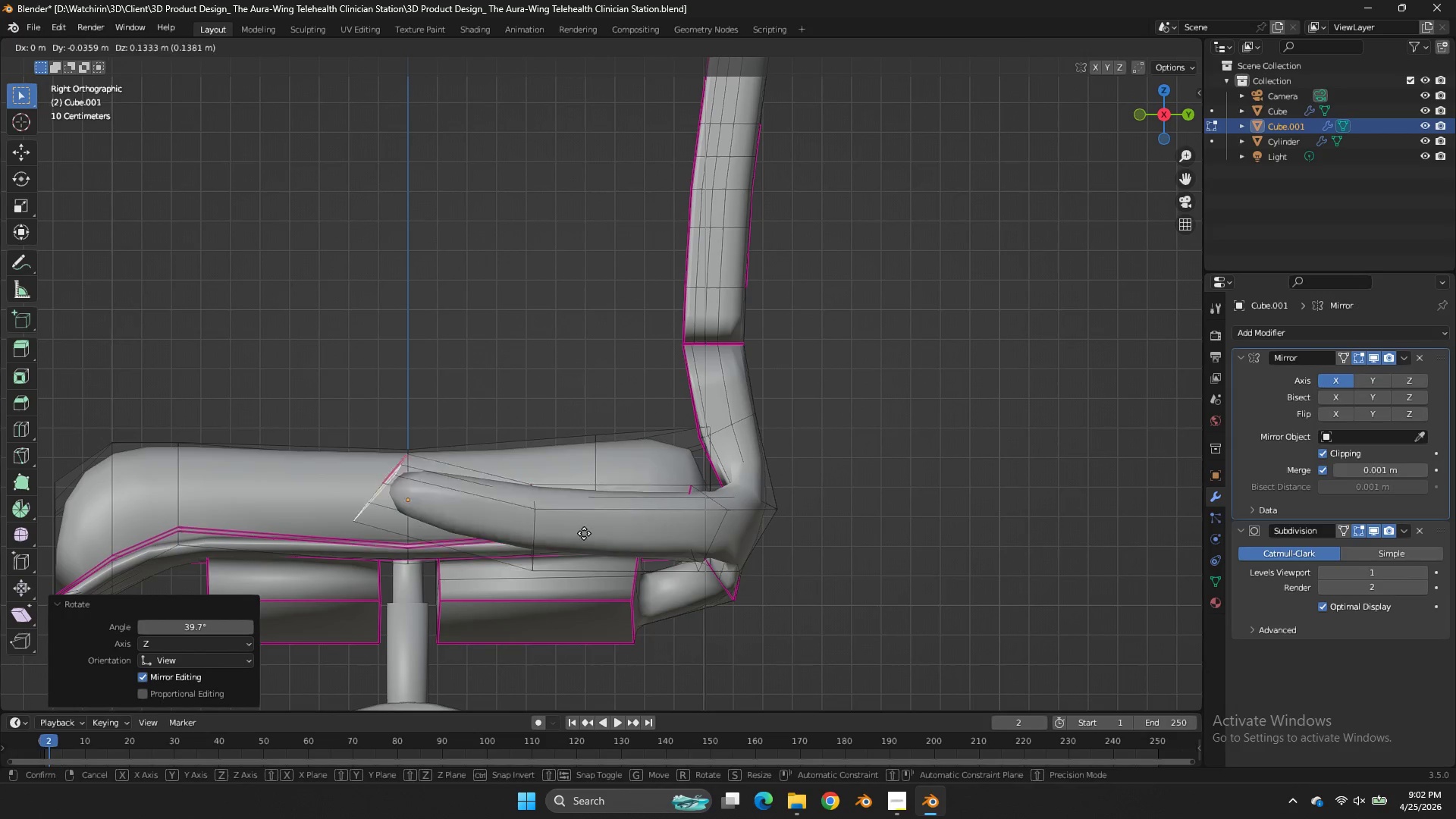 
key(G)
 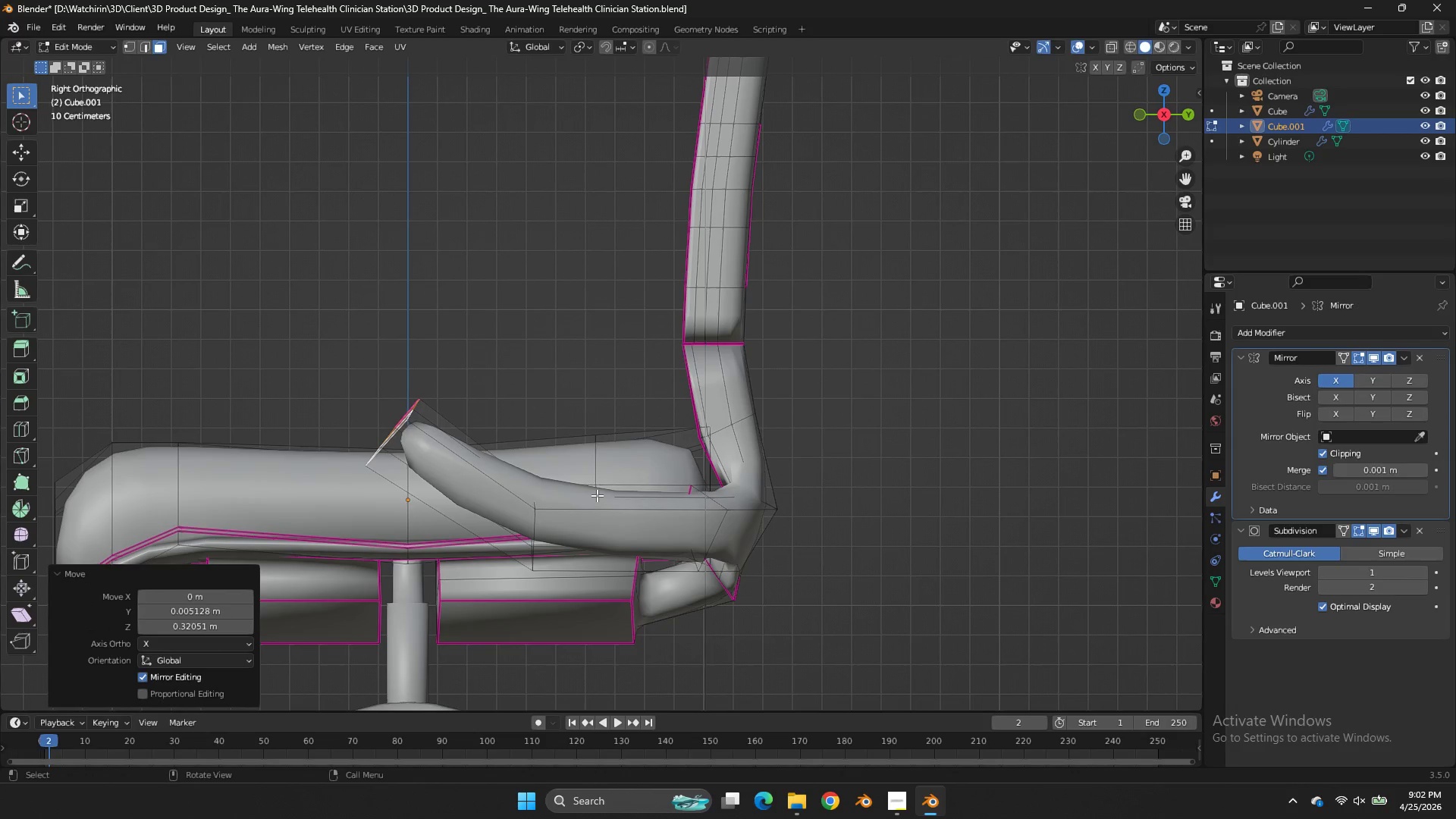 
left_click([597, 495])
 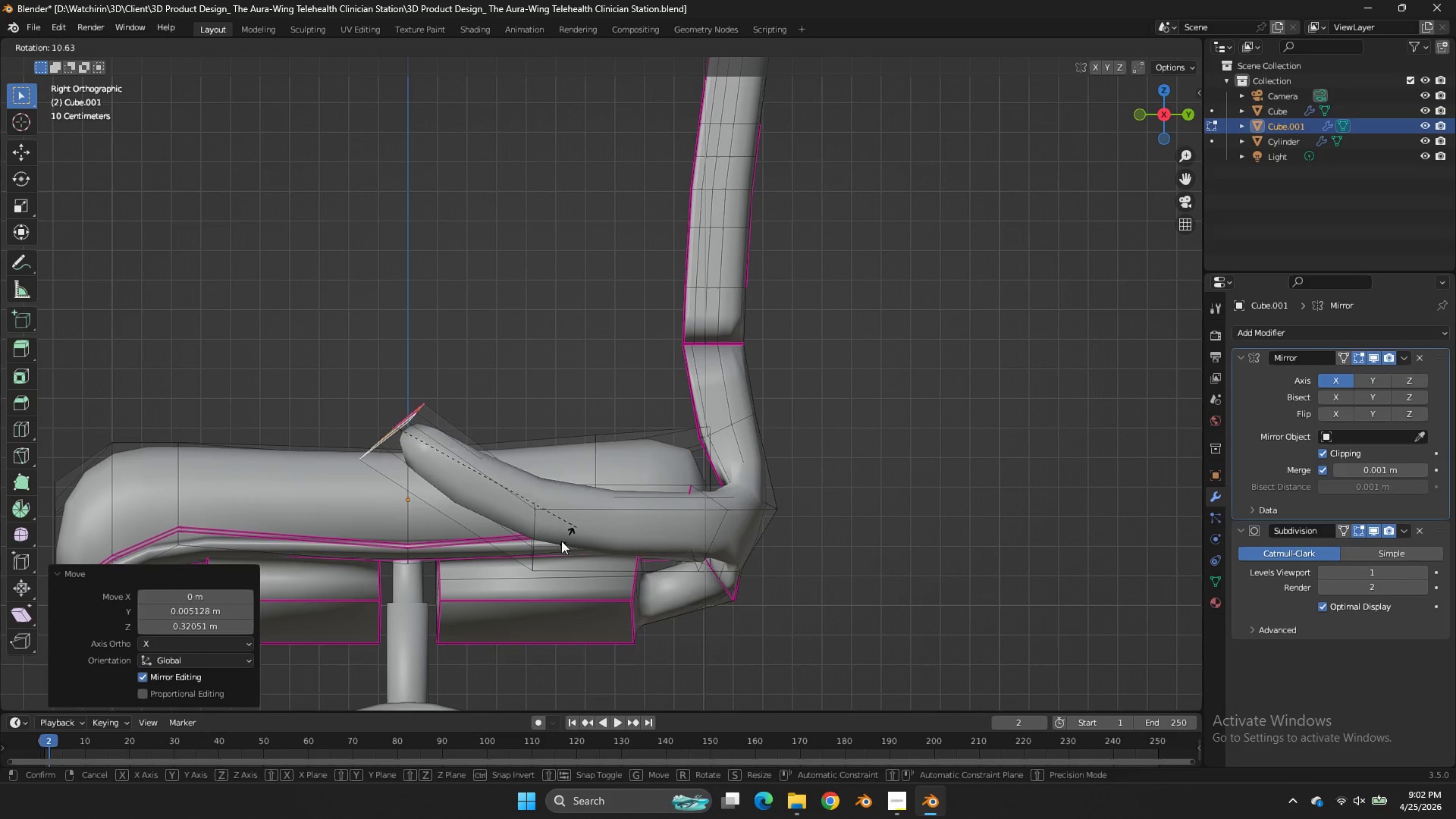 
key(R)
 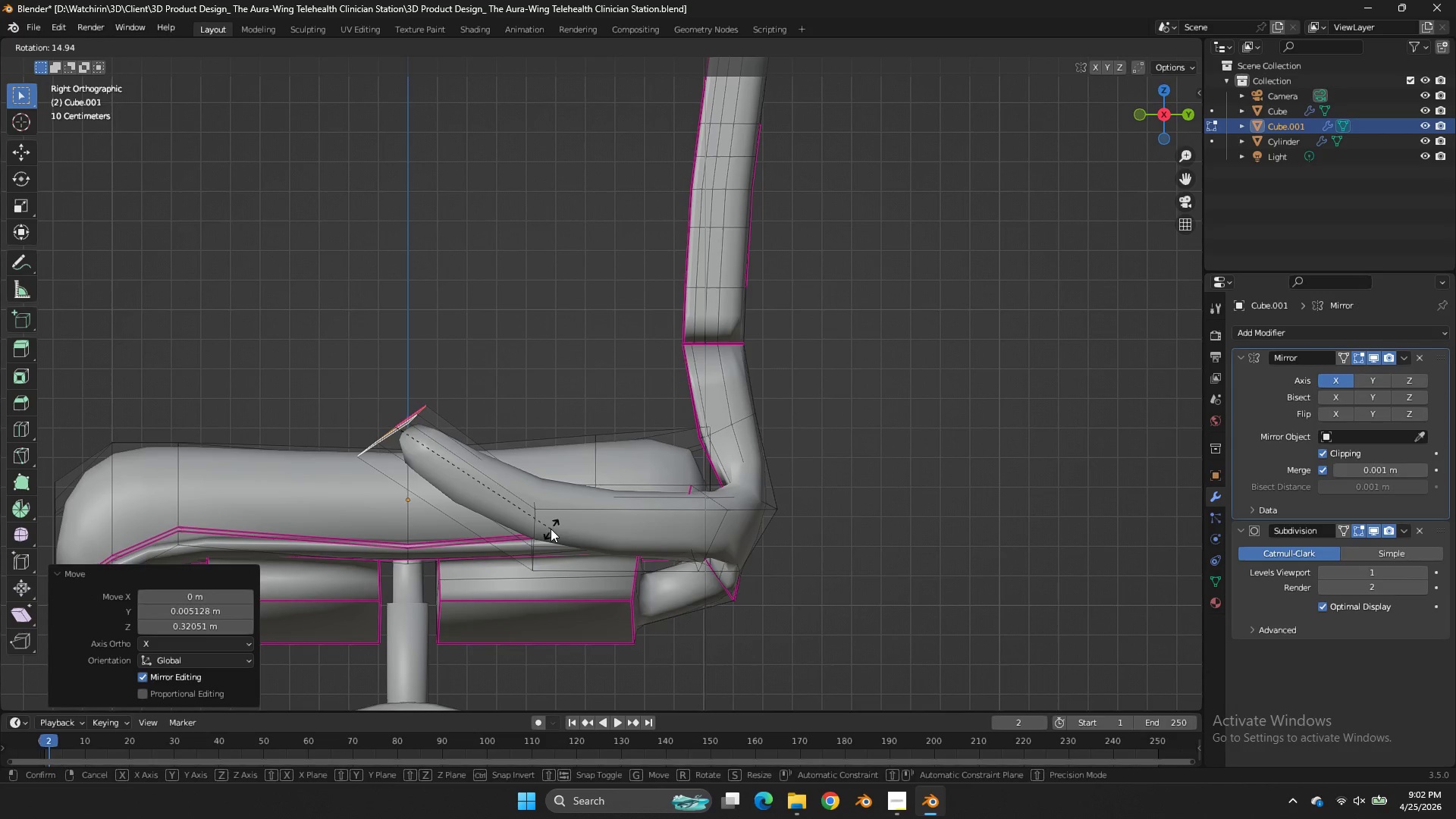 
left_click_drag(start_coordinate=[551, 529], to_coordinate=[551, 524])
 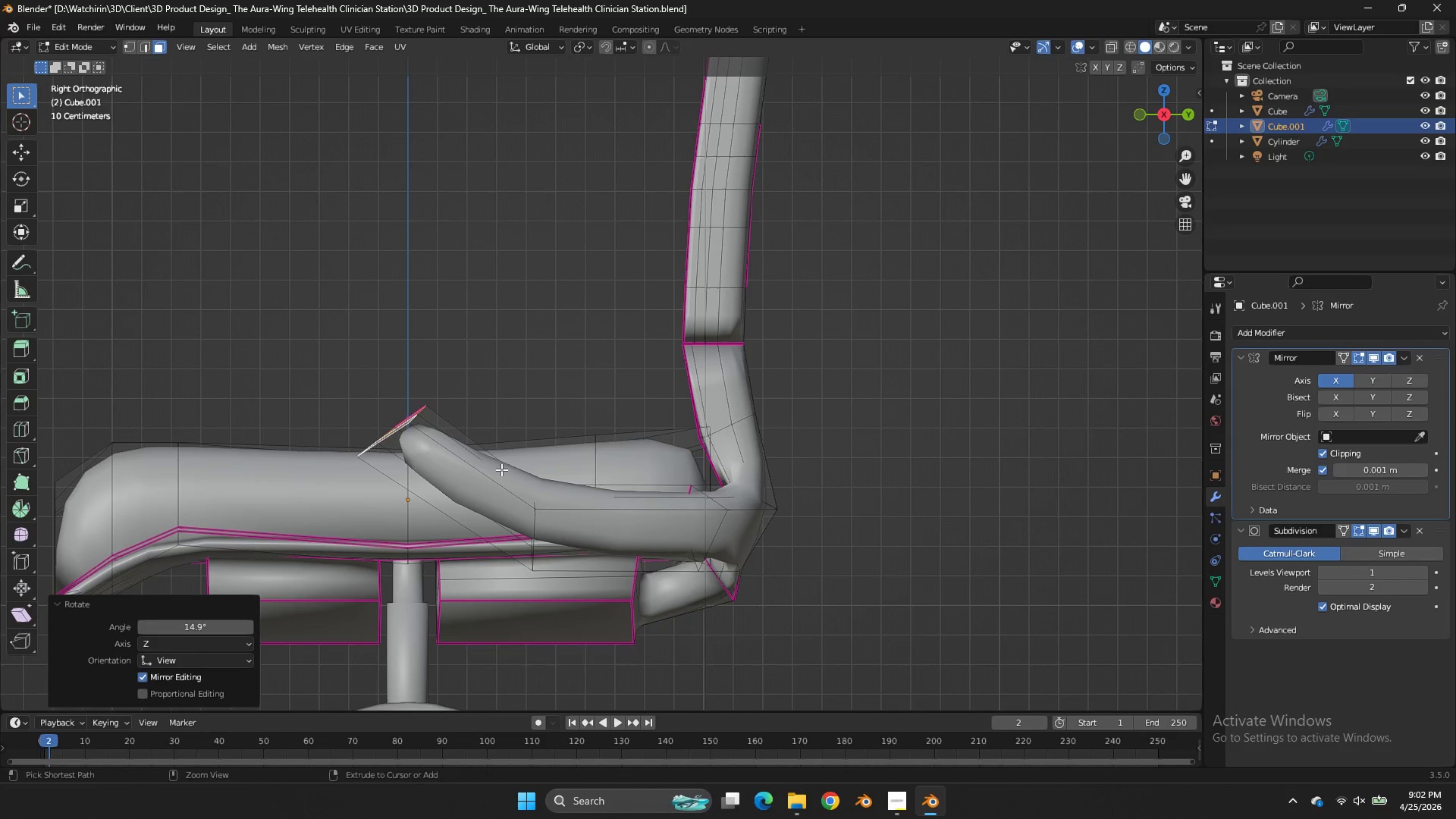 
key(Control+R)
 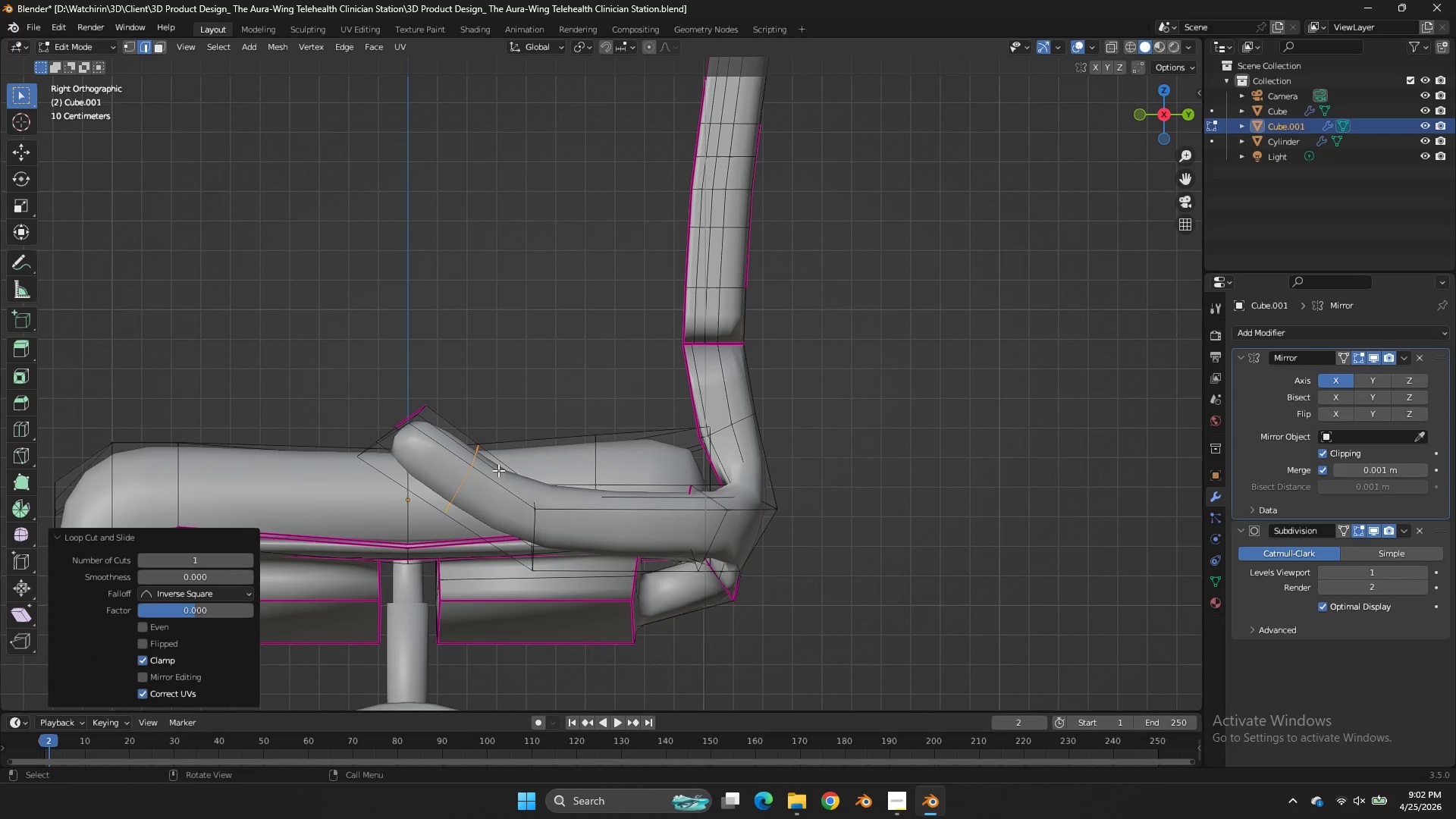 
right_click([498, 470])
 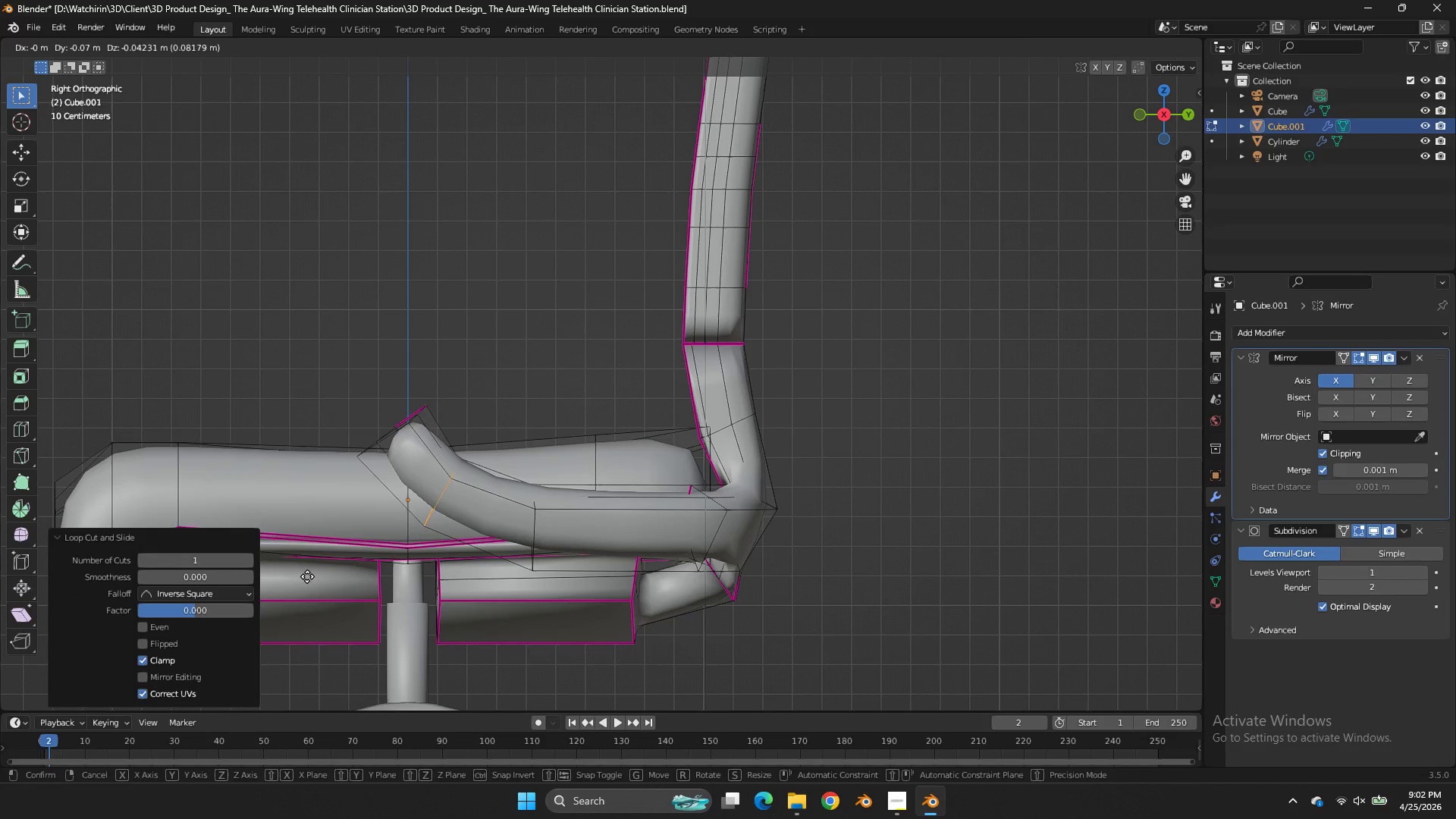 
left_click([498, 470])
 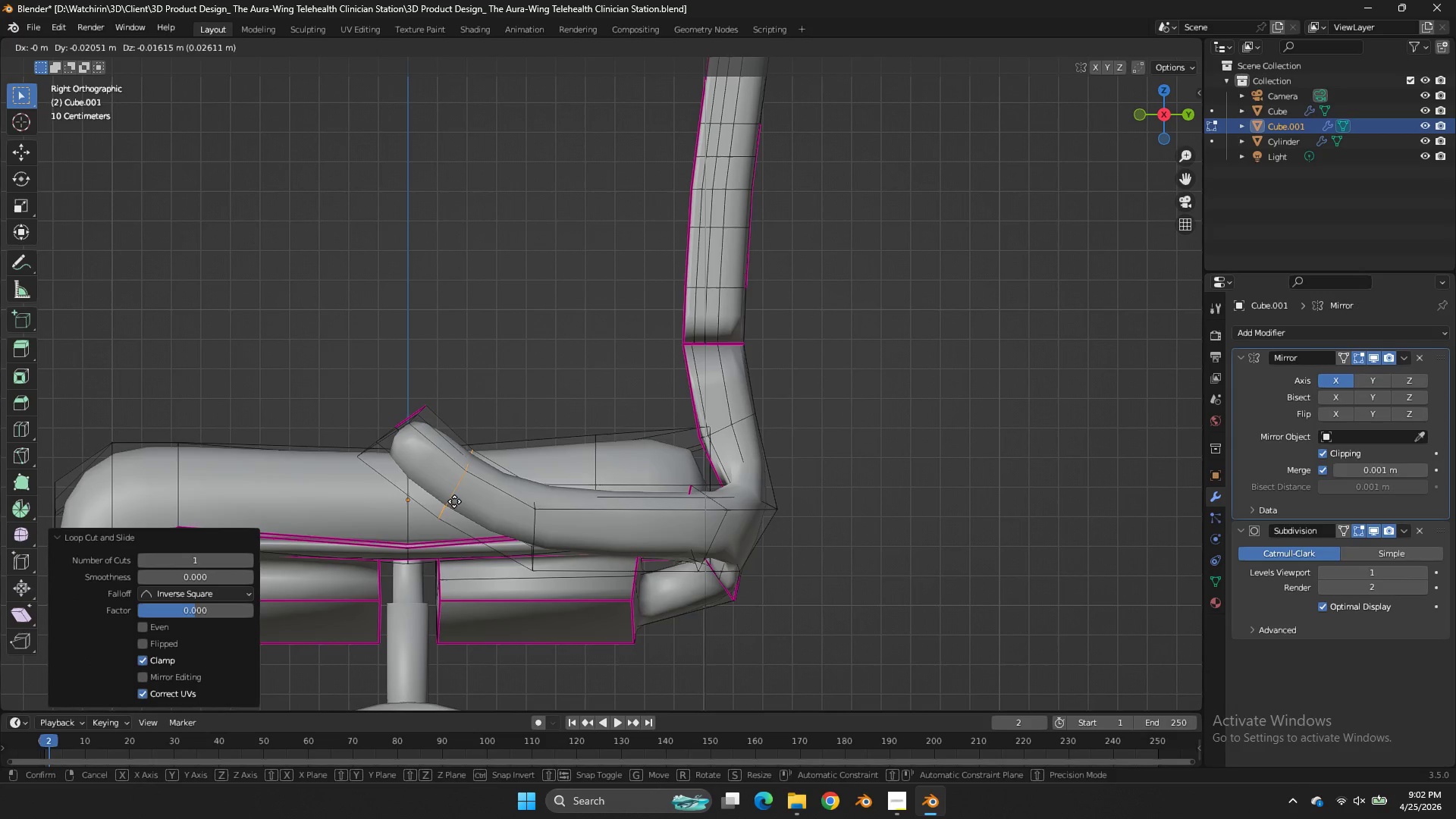 
key(G)
 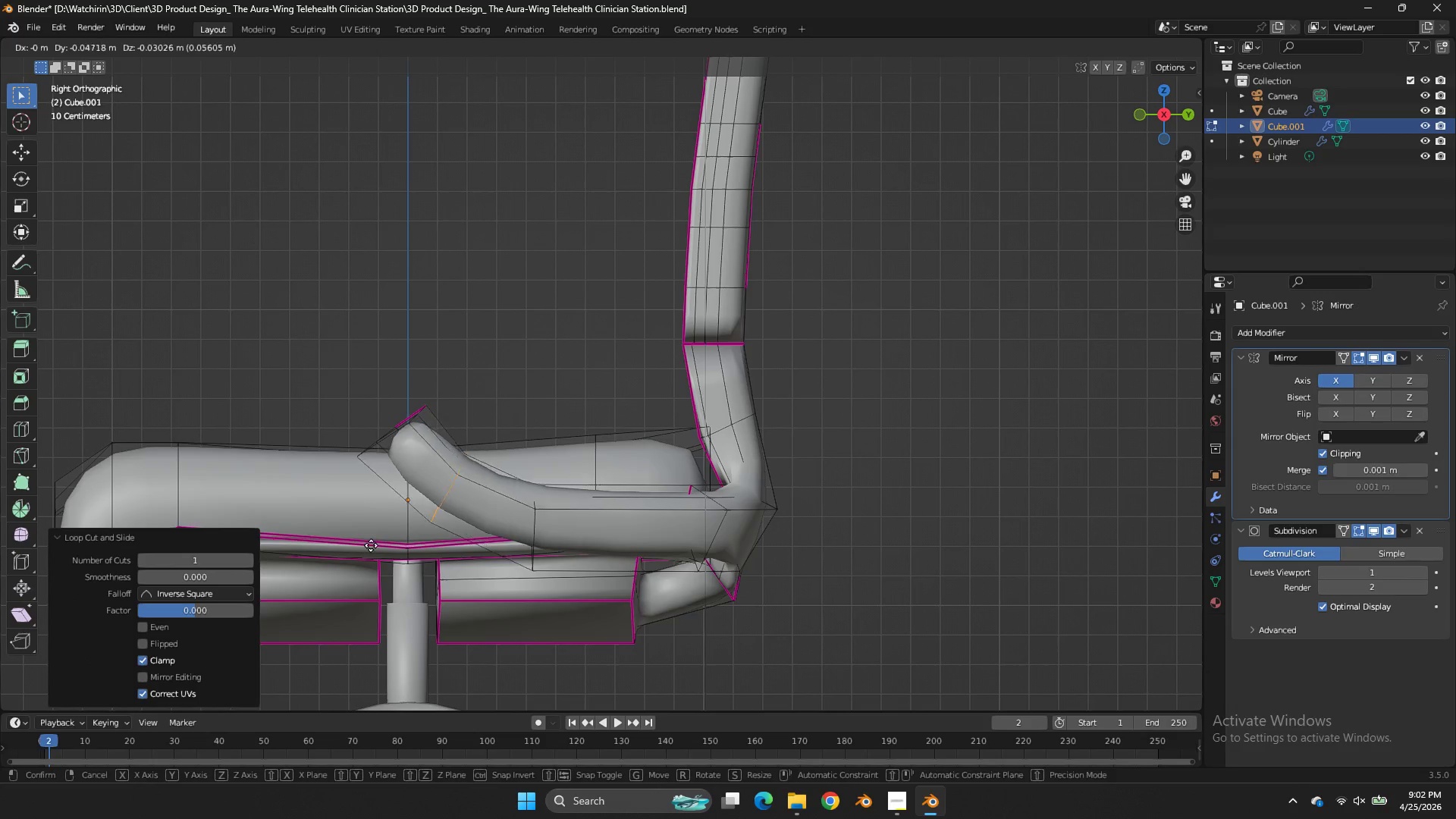 
hold_key(key=ShiftLeft, duration=0.52)
 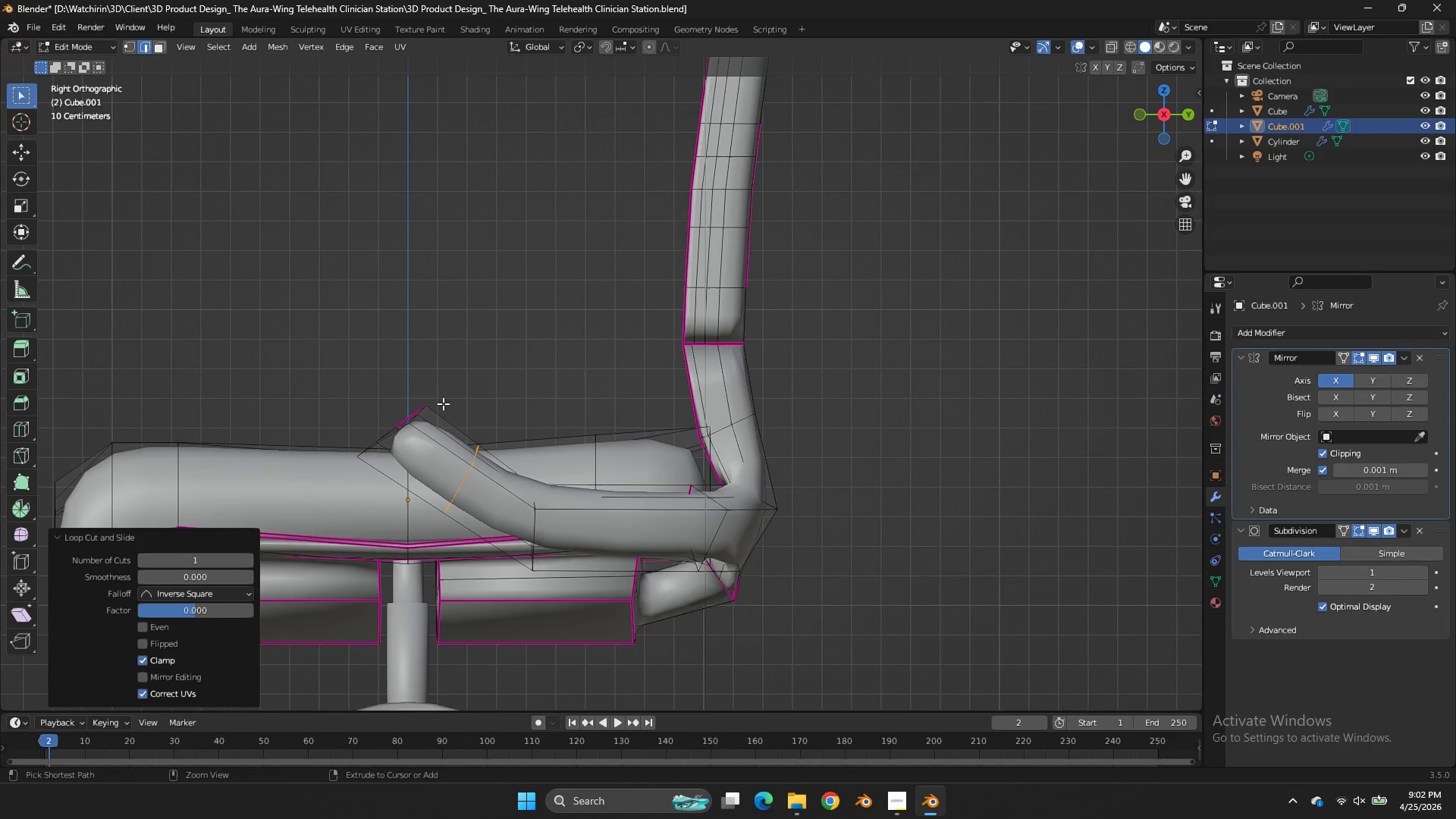 
key(Control+Z)
 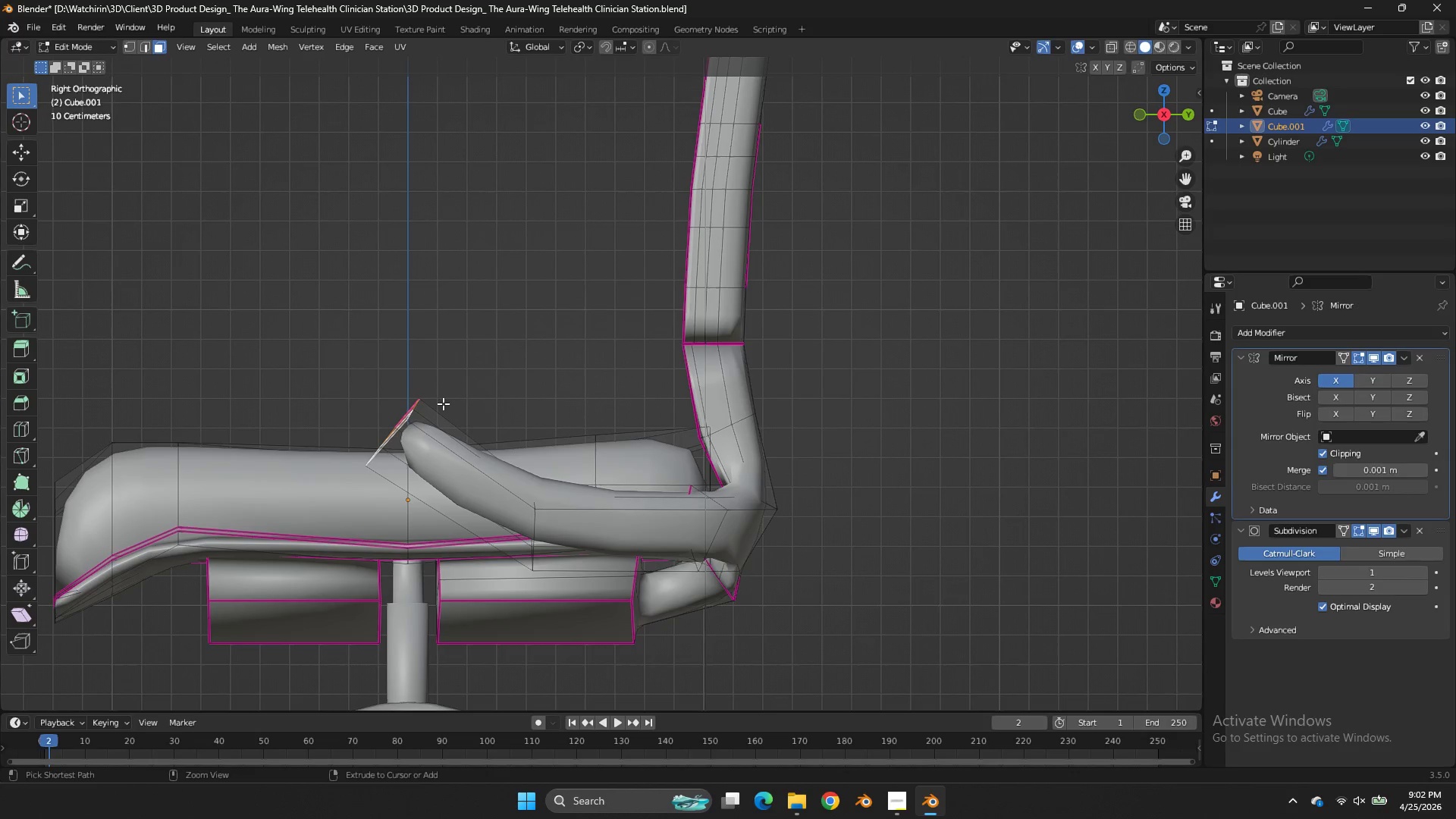 
key(Control+Z)
 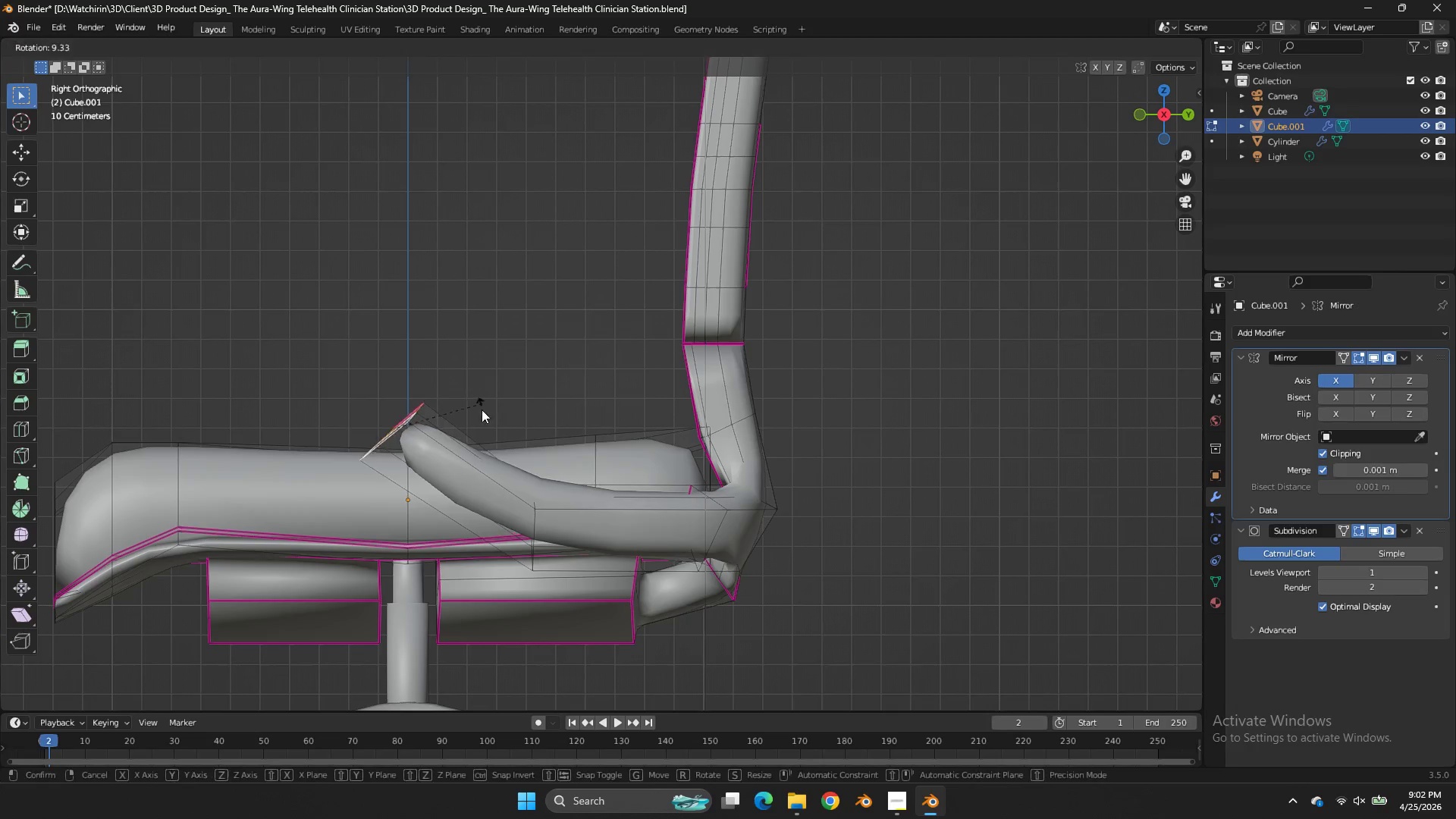 
key(R)
 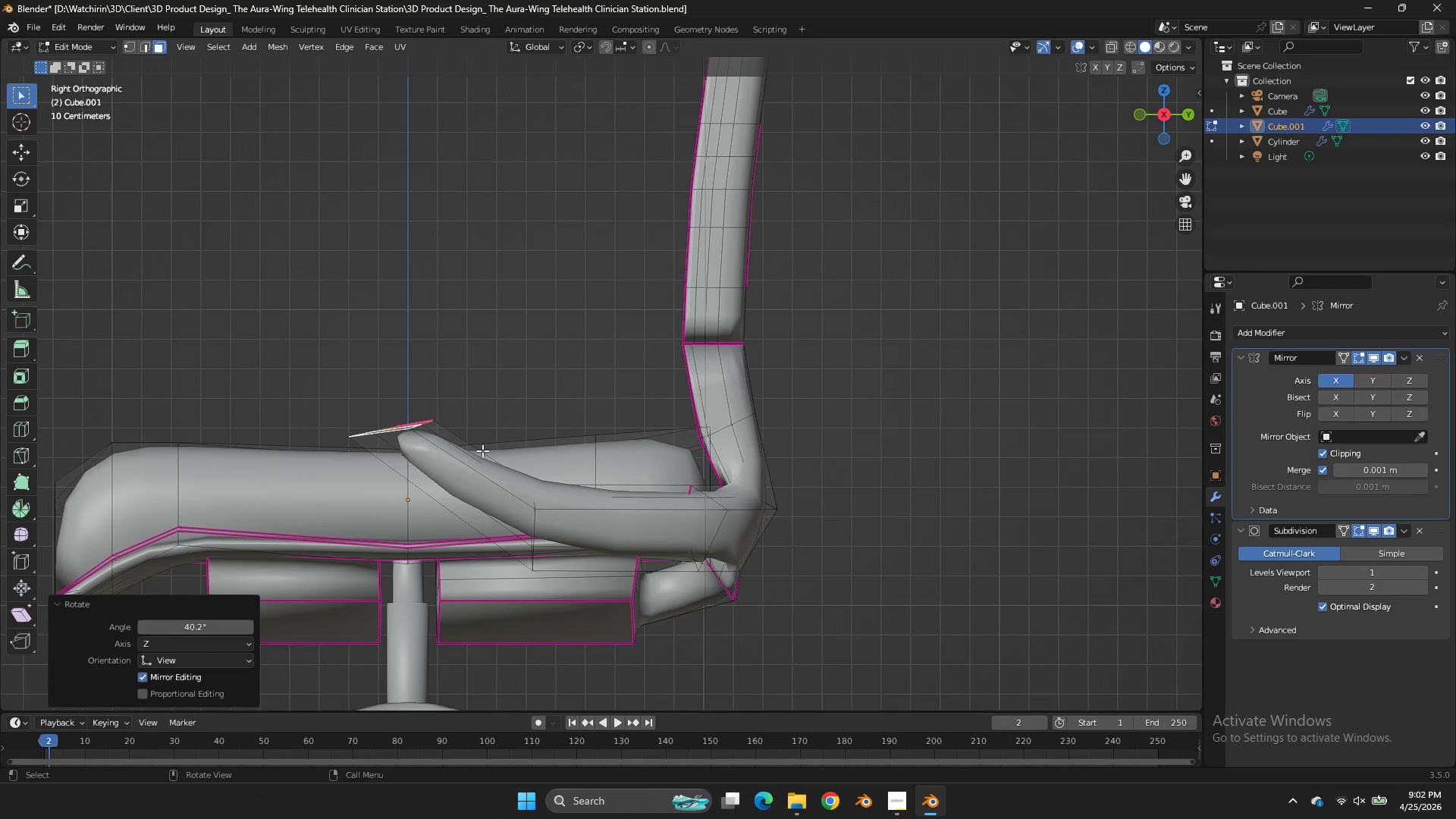 
left_click([482, 450])
 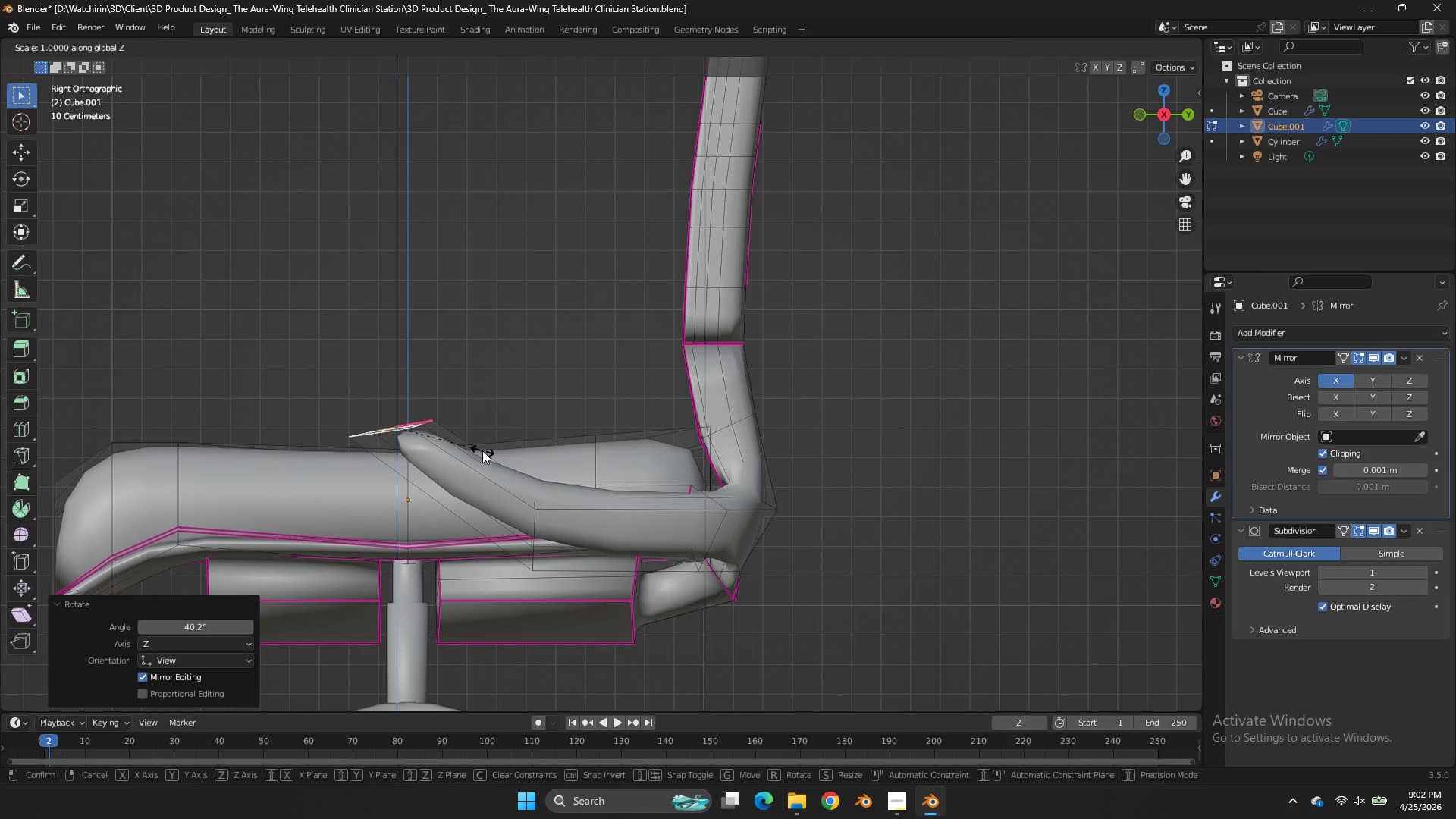 
type(sz0)
 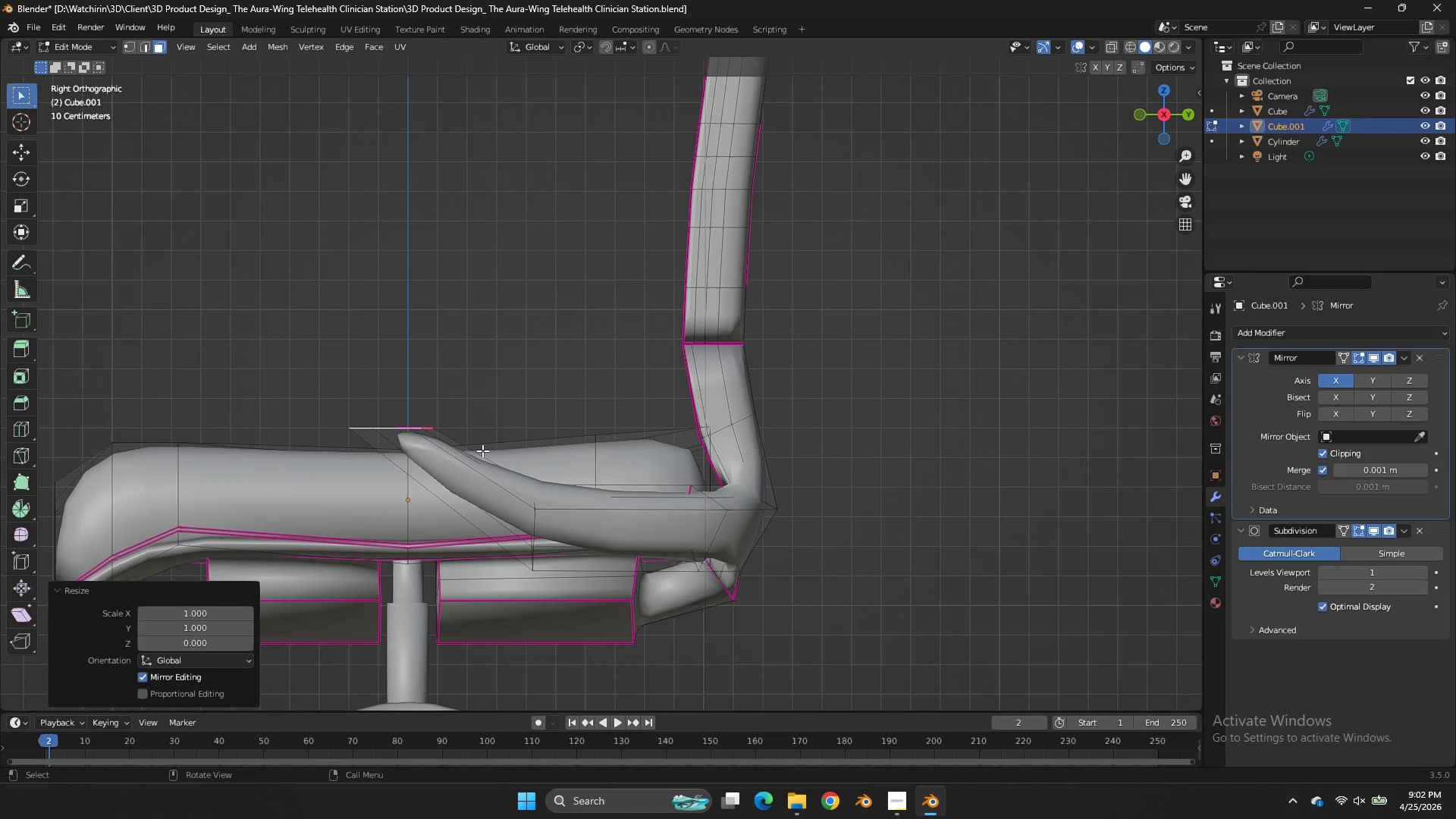 
key(Enter)
 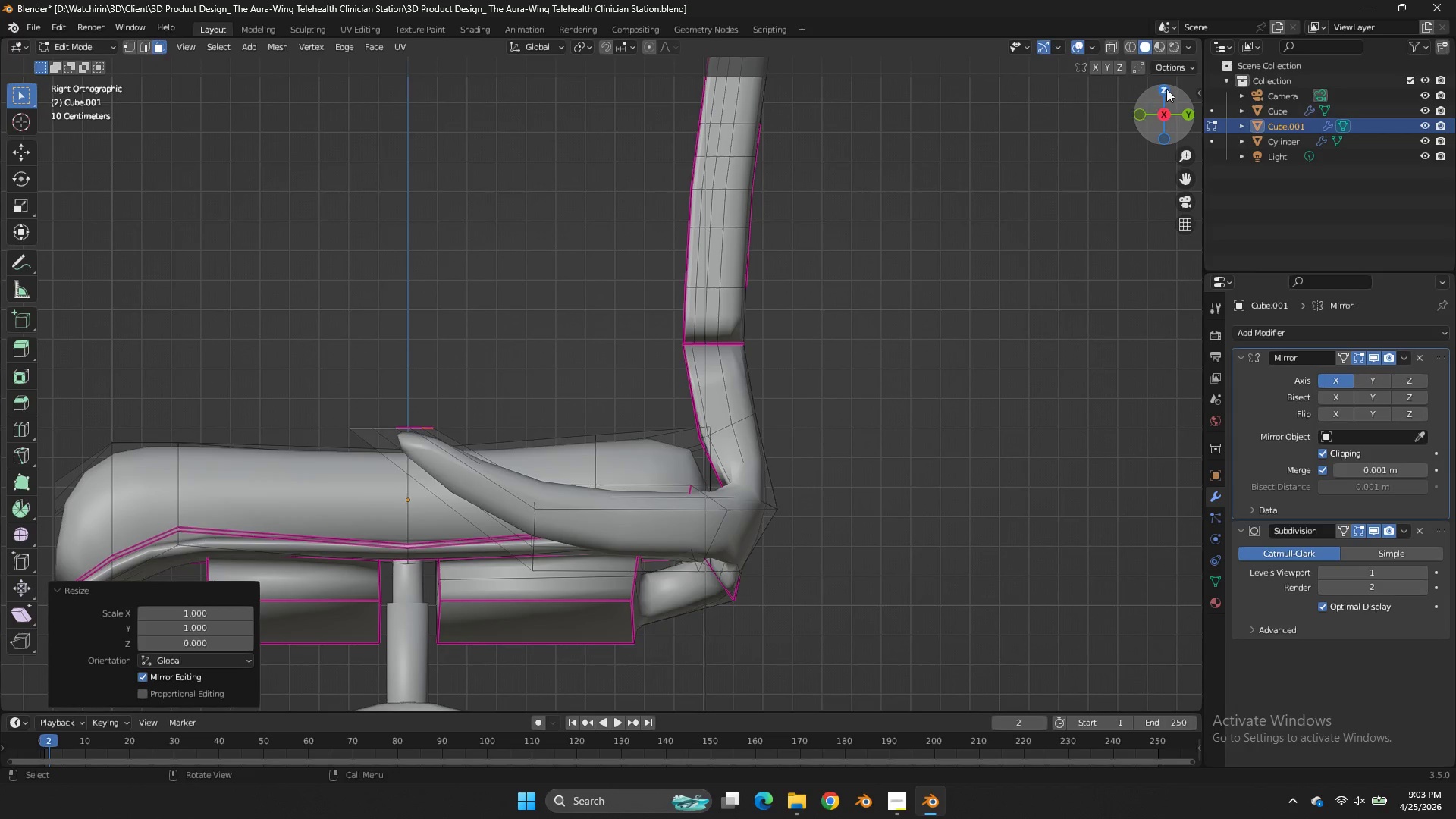 
left_click([1167, 88])
 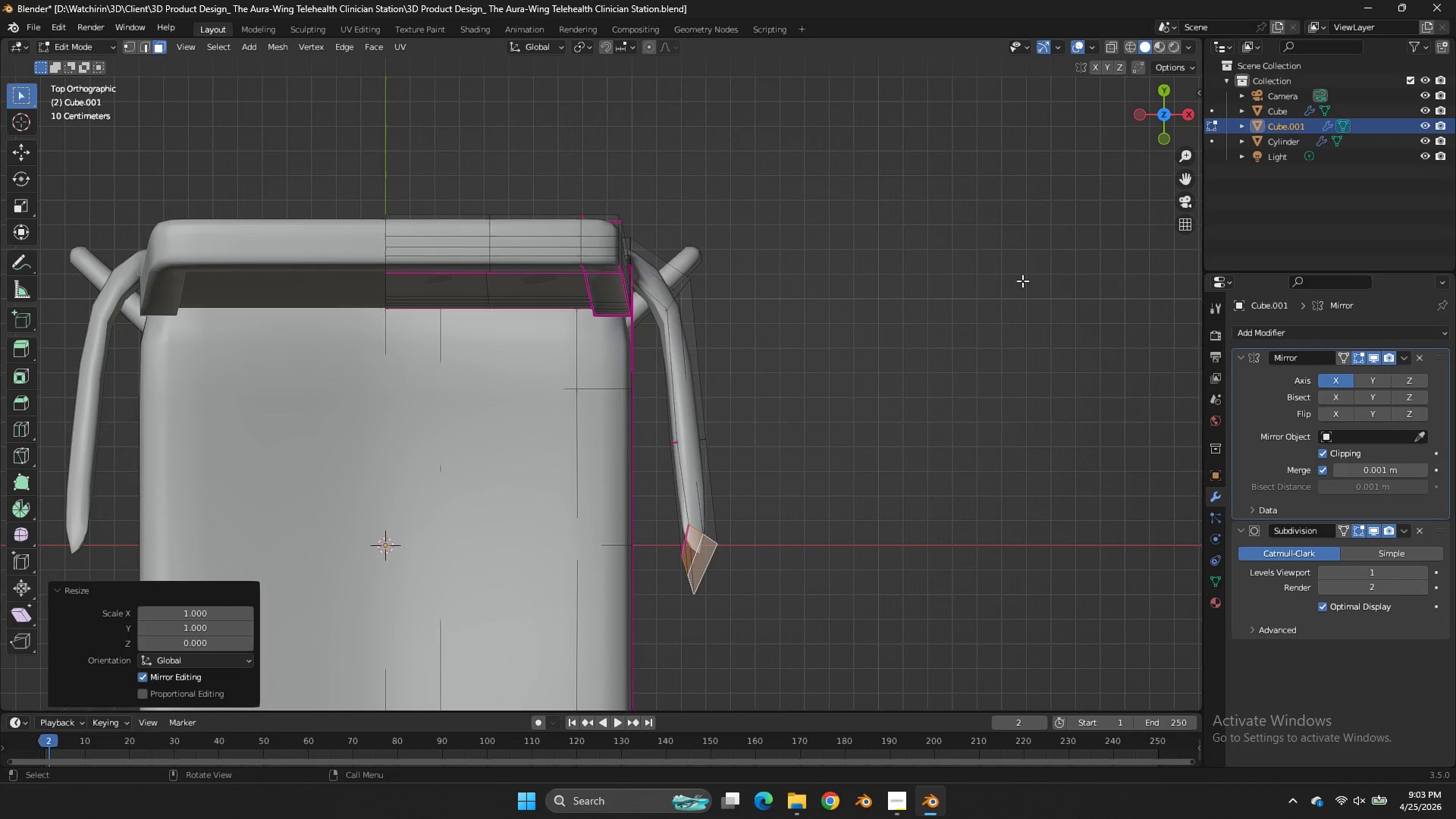 
key(R)
 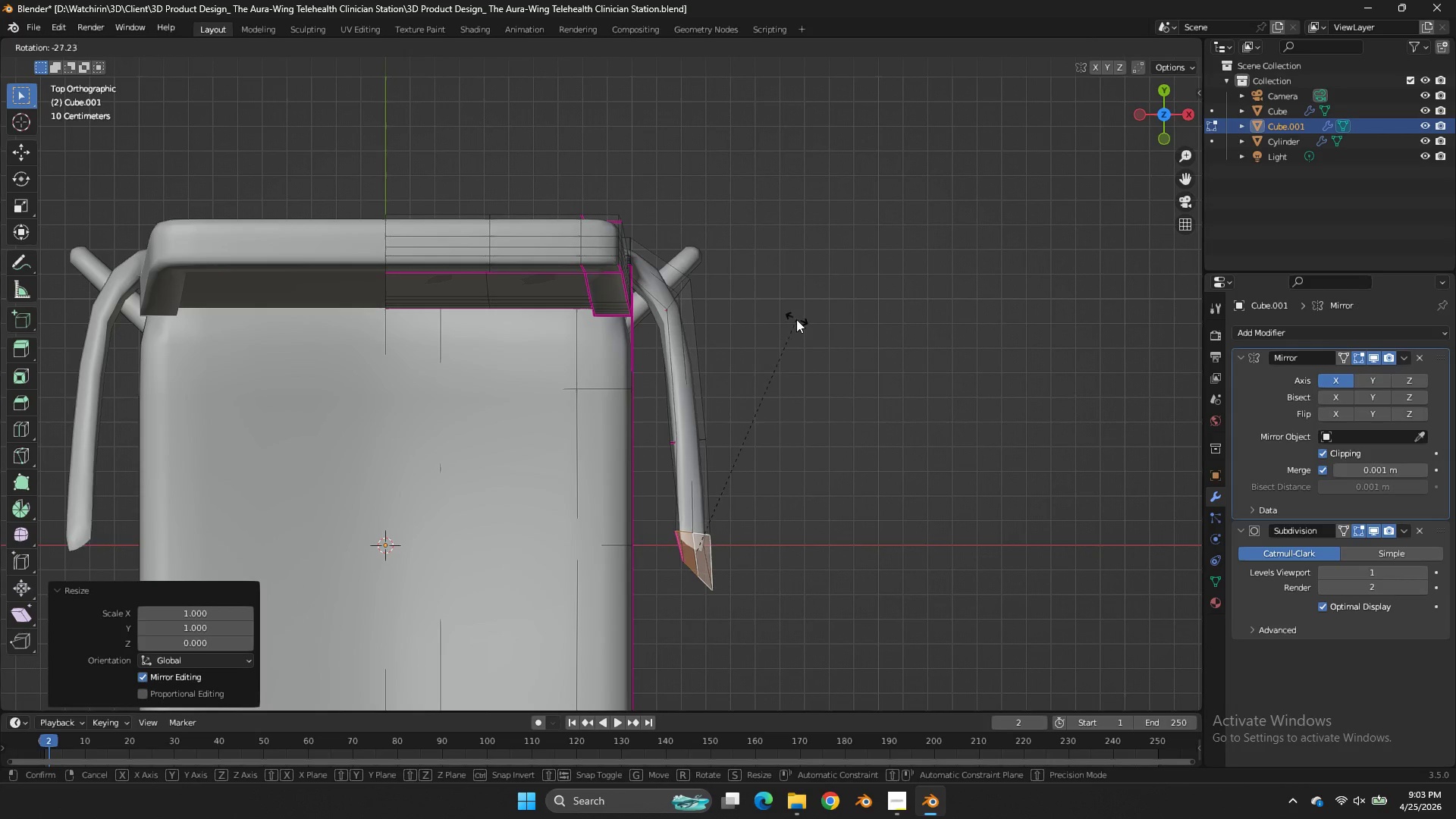 
scroll: coordinate [1024, 275], scroll_direction: down, amount: 1.0
 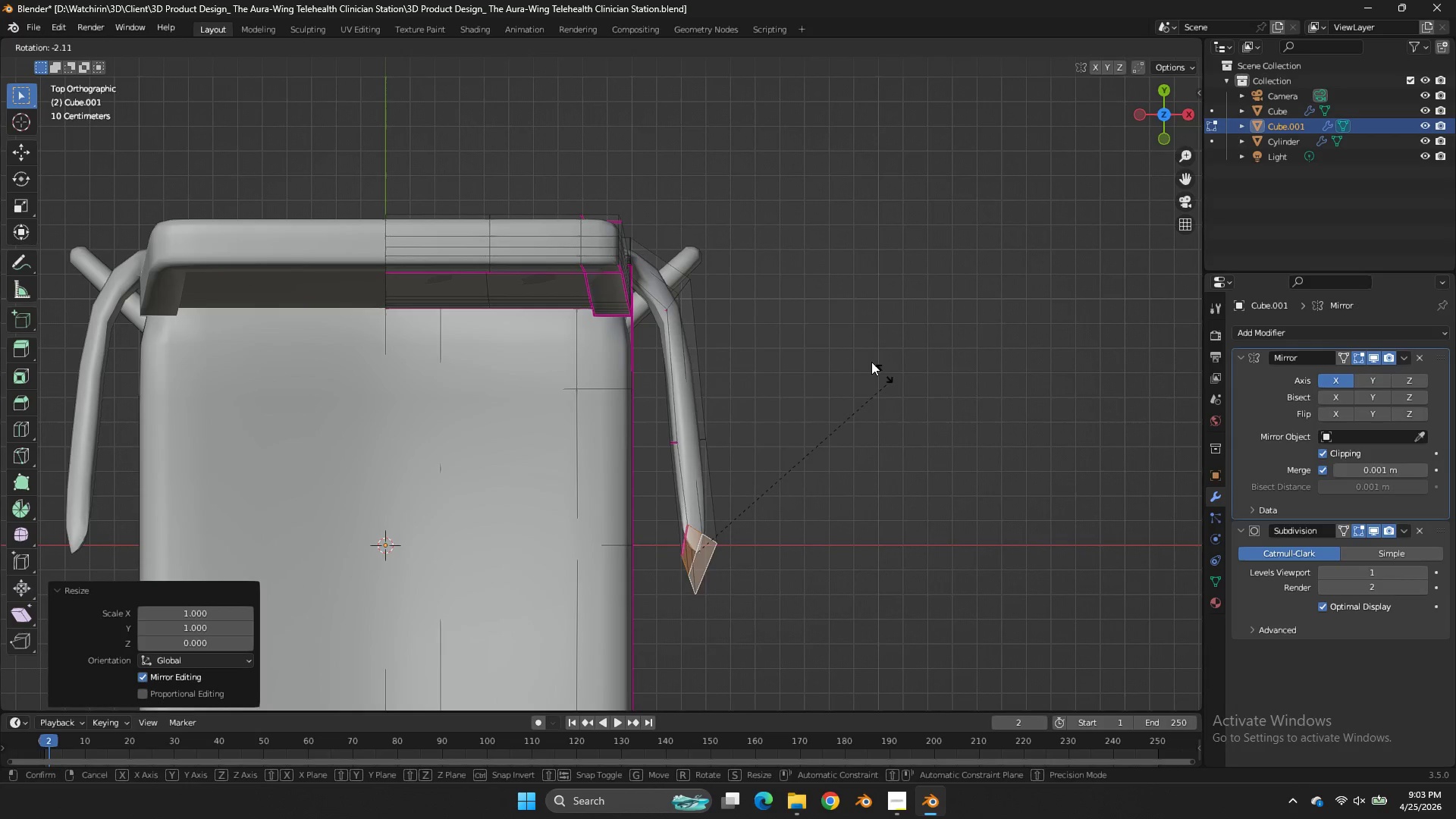 
hold_key(key=ControlLeft, duration=0.78)
left_click([799, 325])
 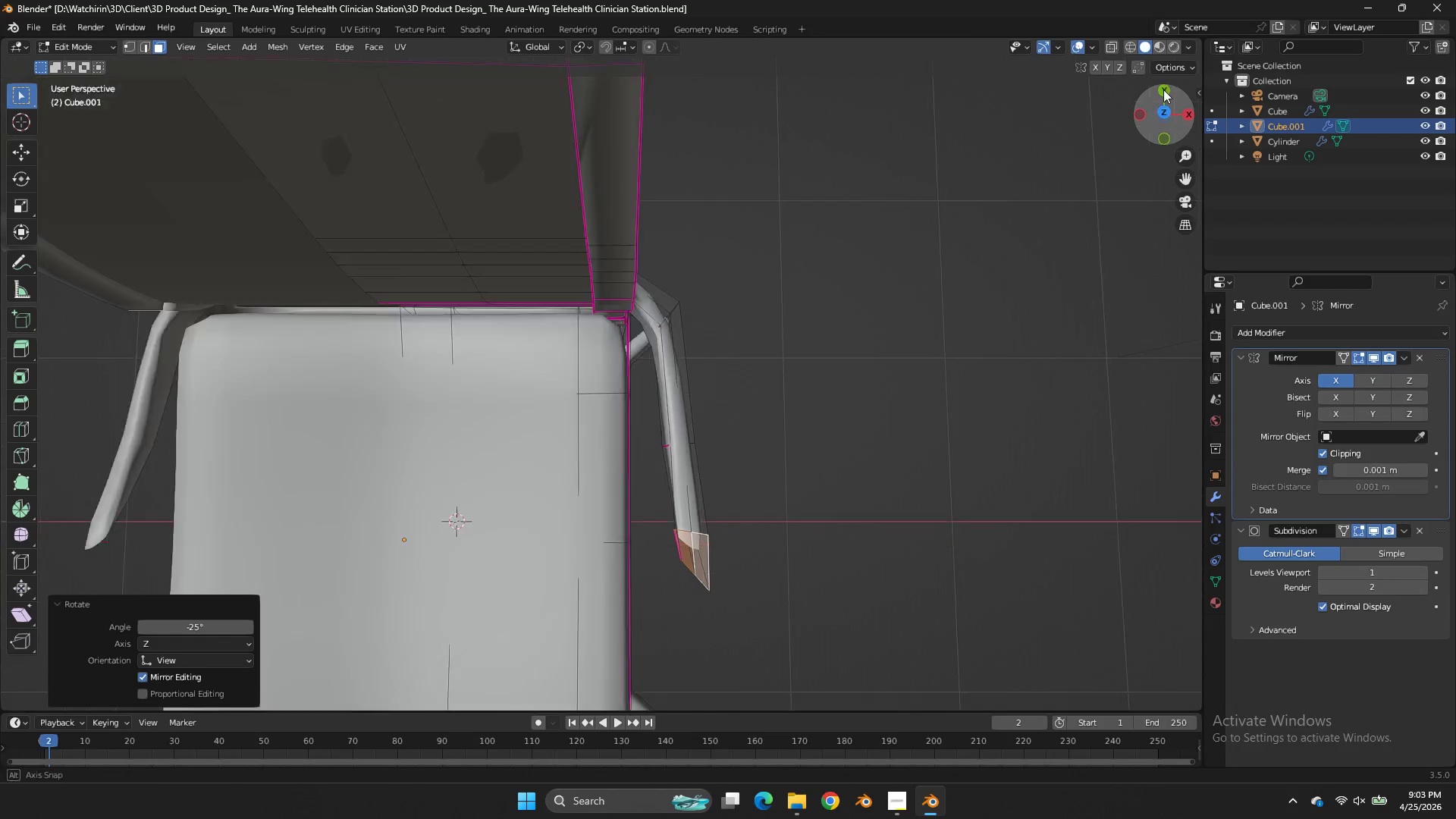 
left_click_drag(start_coordinate=[1163, 119], to_coordinate=[1154, 660])
 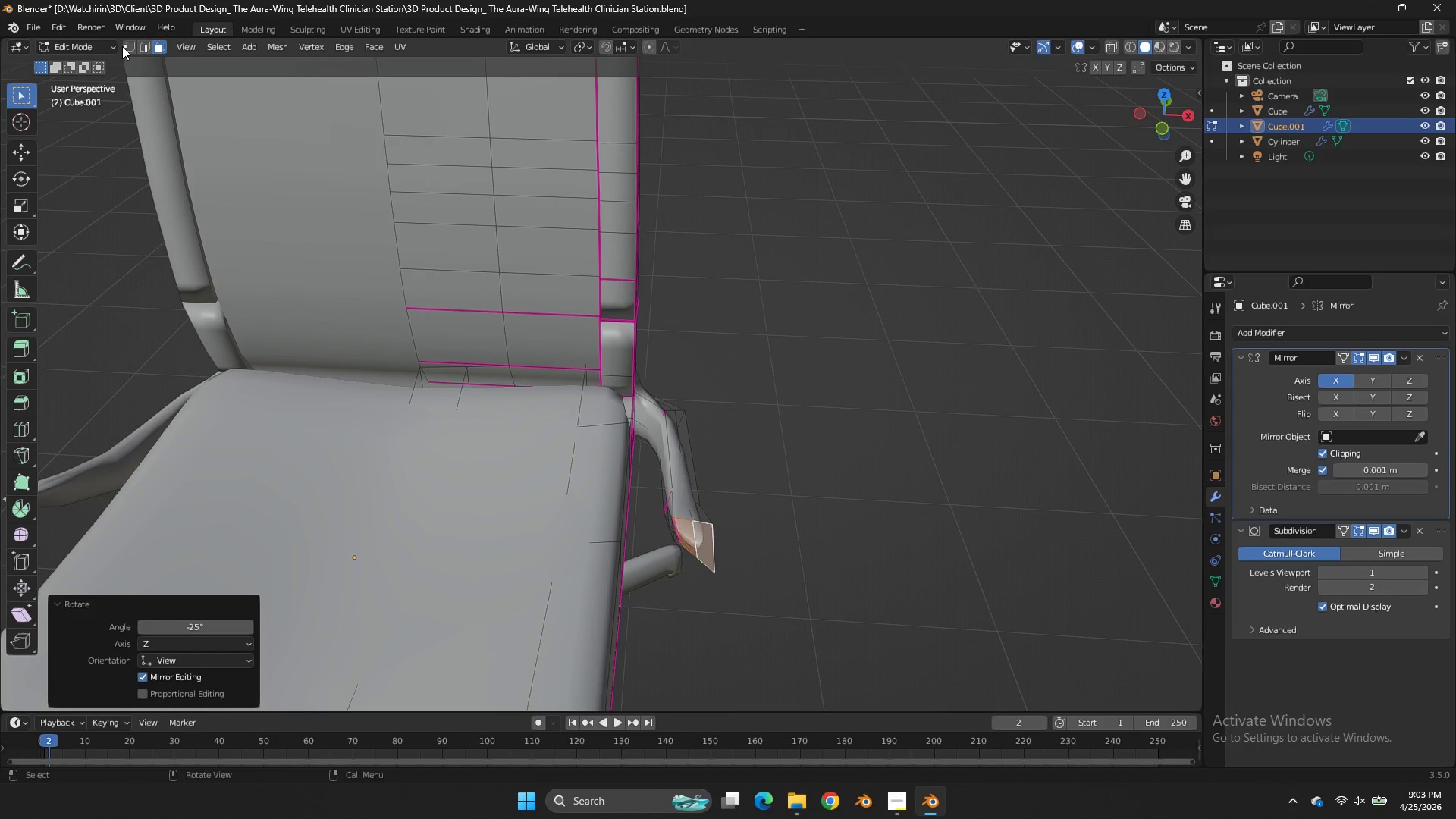 
double_click([125, 46])
 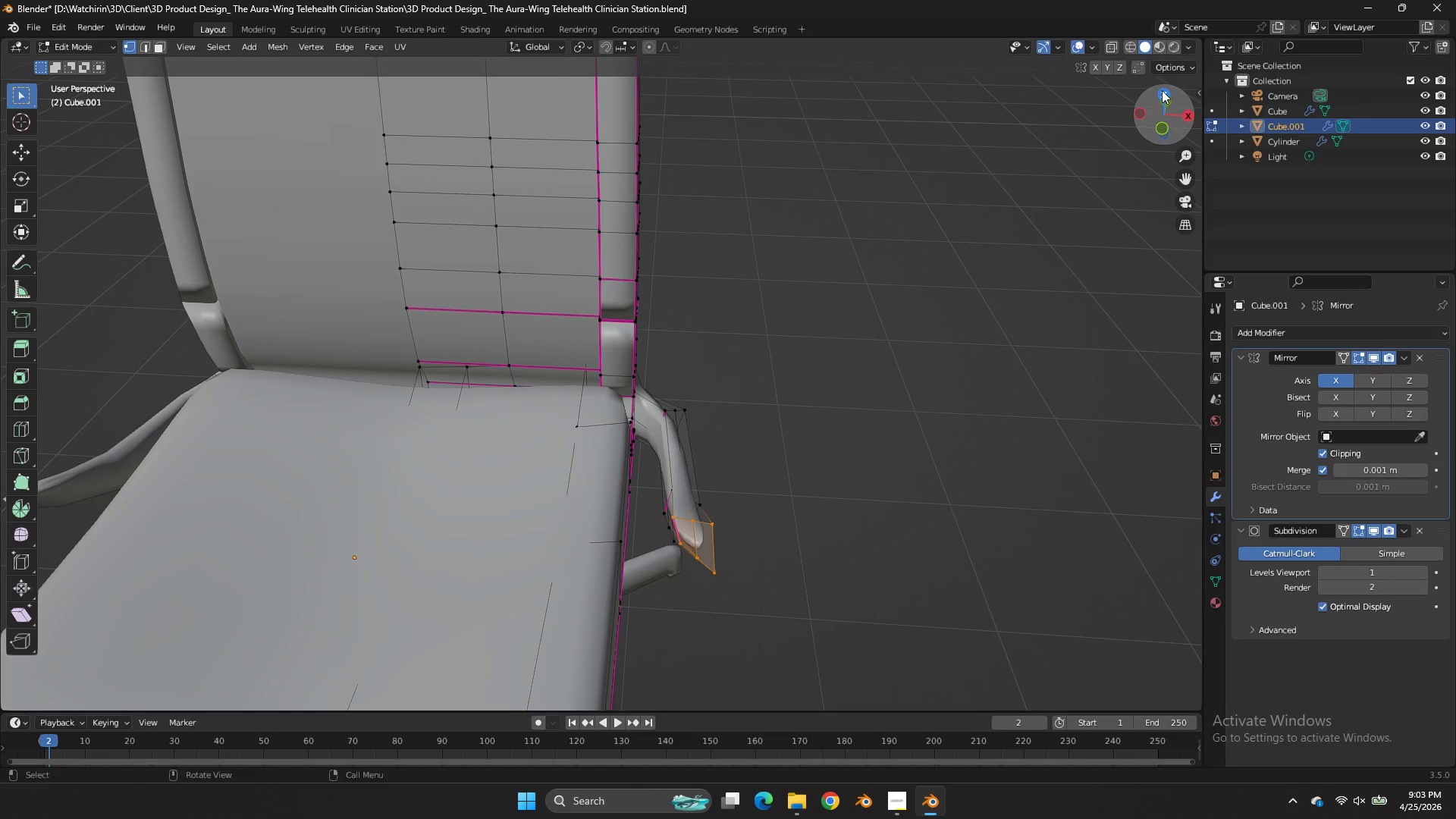 
left_click([1162, 90])
 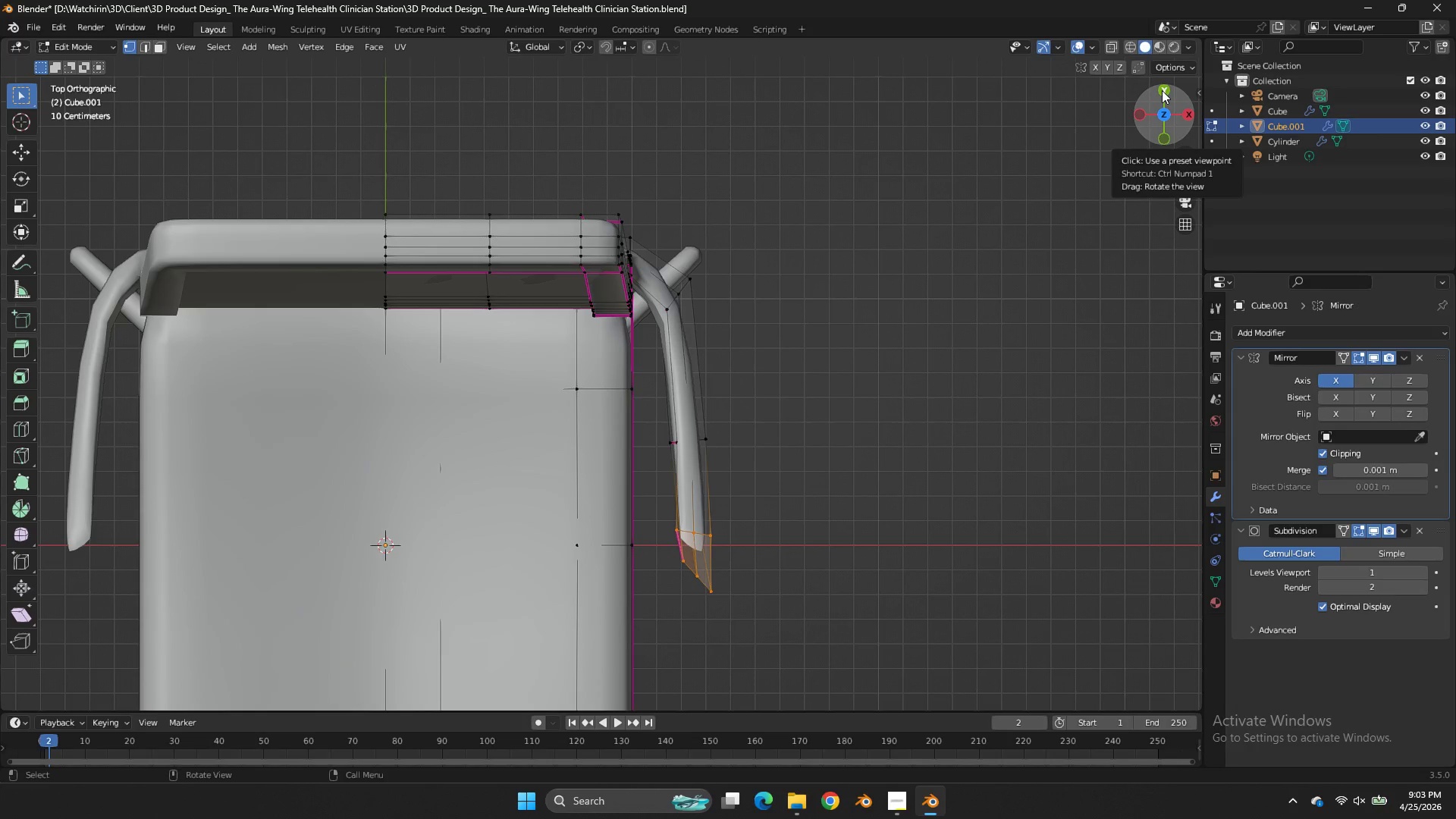 
wait(10.99)
 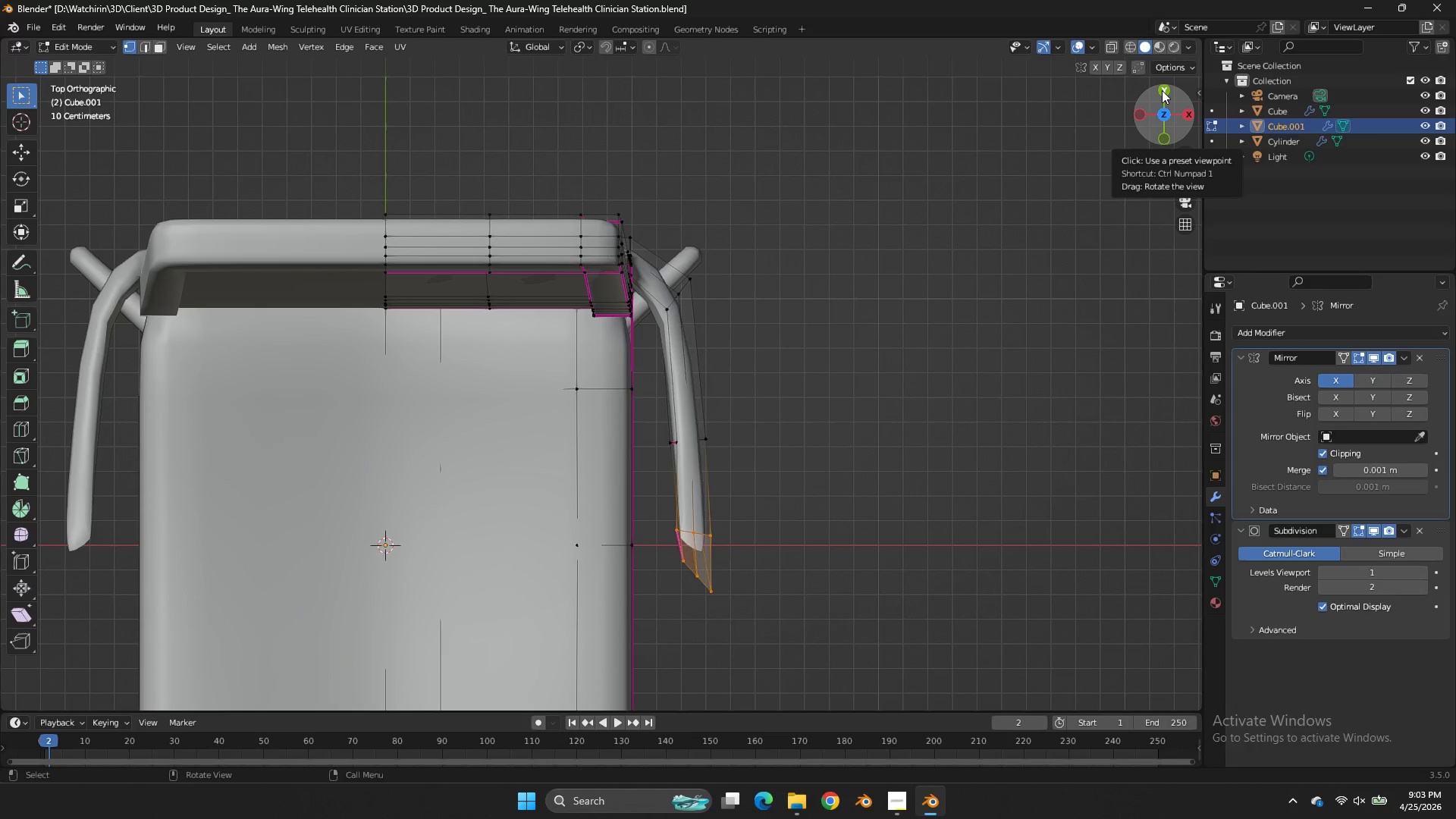 
key(Control+ControlLeft)
 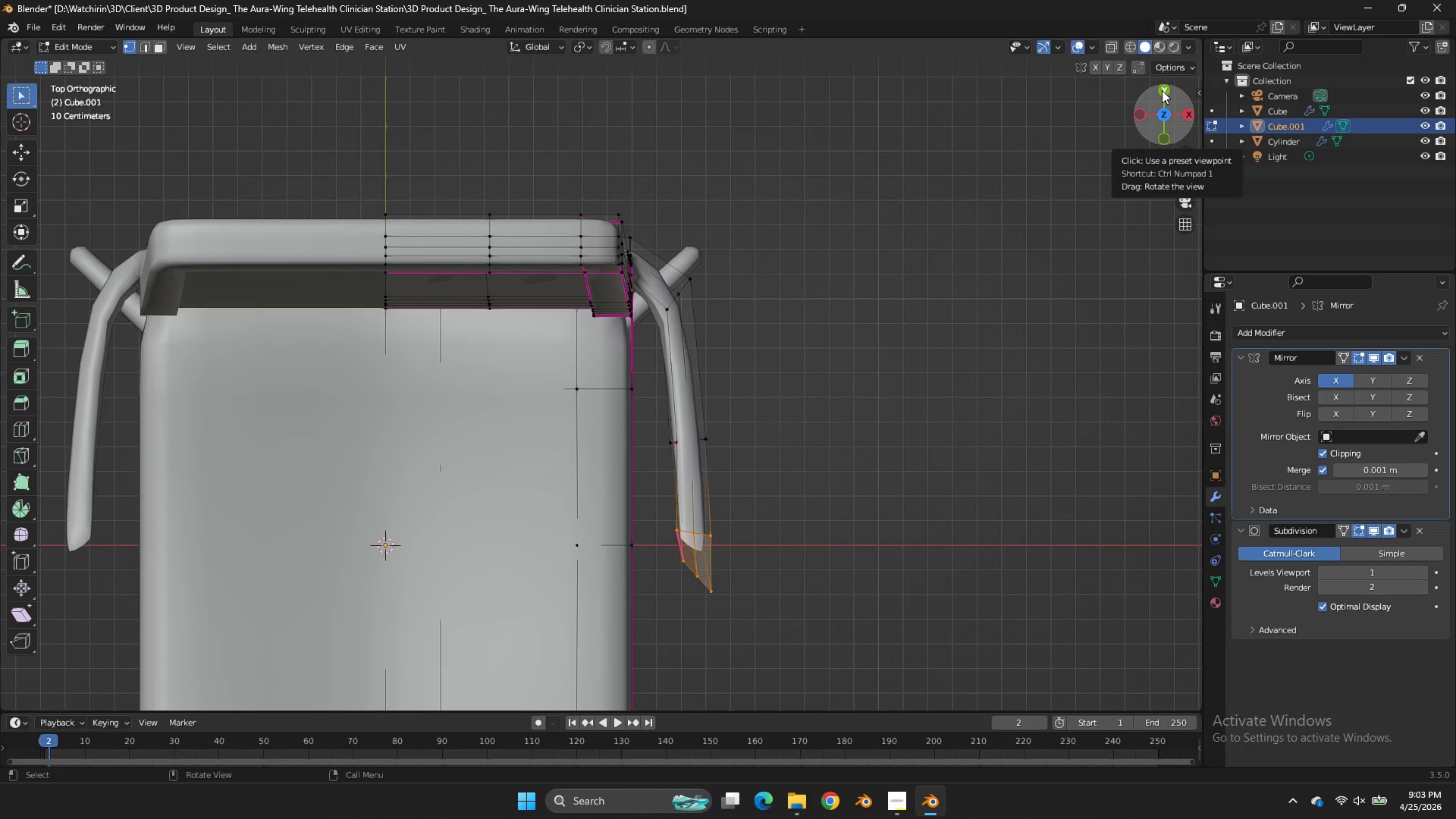 
key(Control+S)
 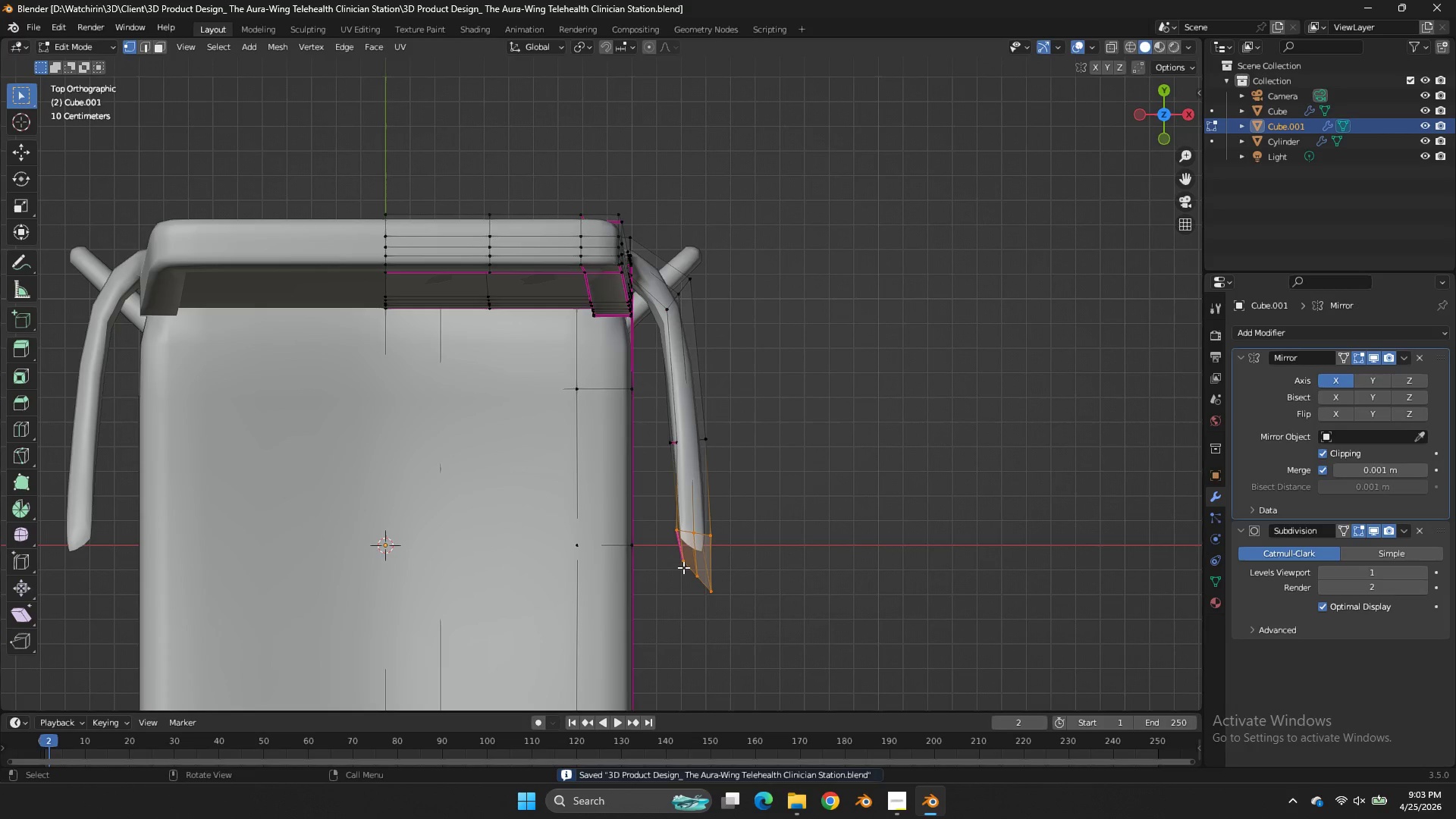 
left_click([682, 567])
 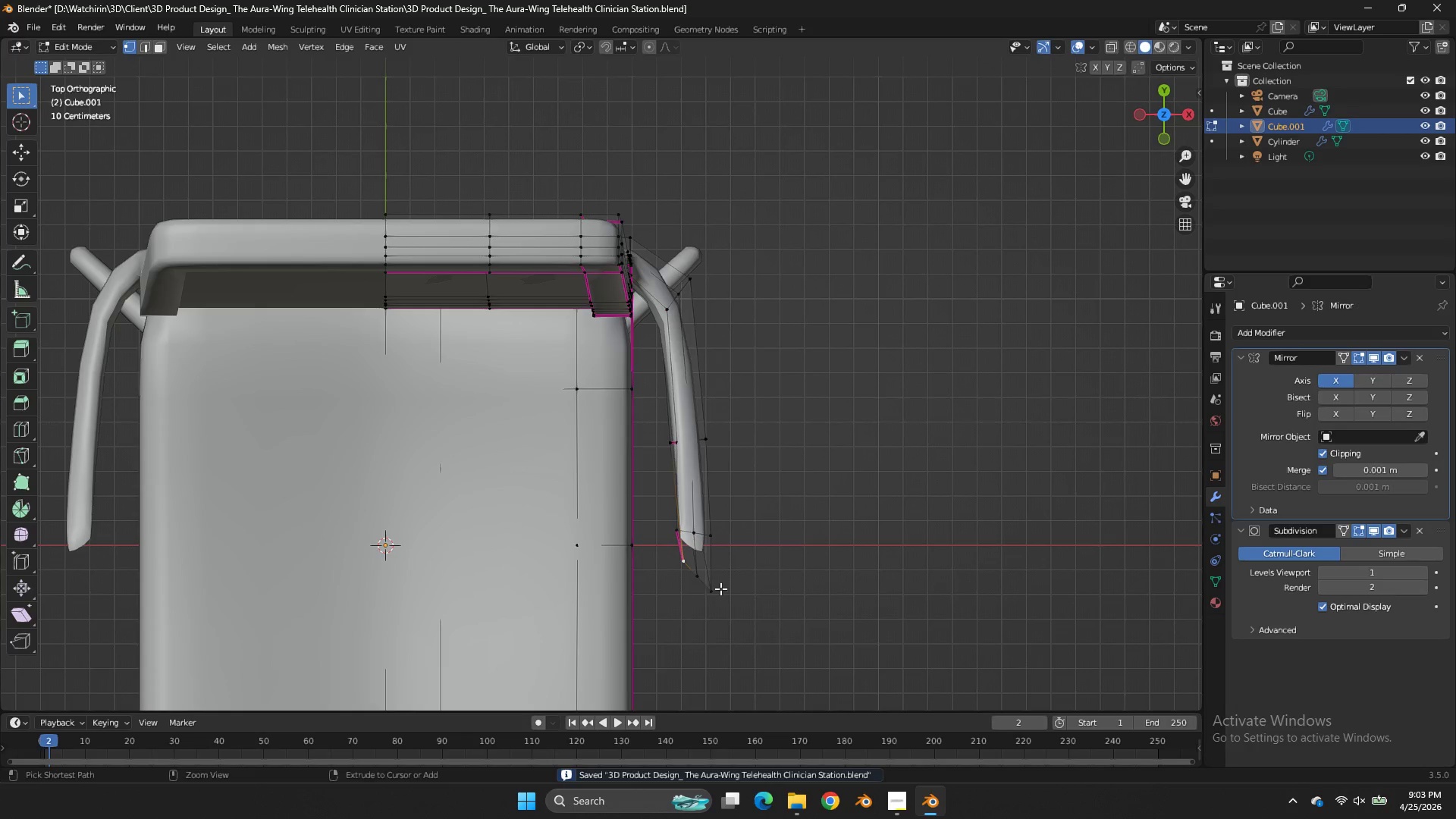 
hold_key(key=ControlLeft, duration=0.55)
double_click([720, 588])
 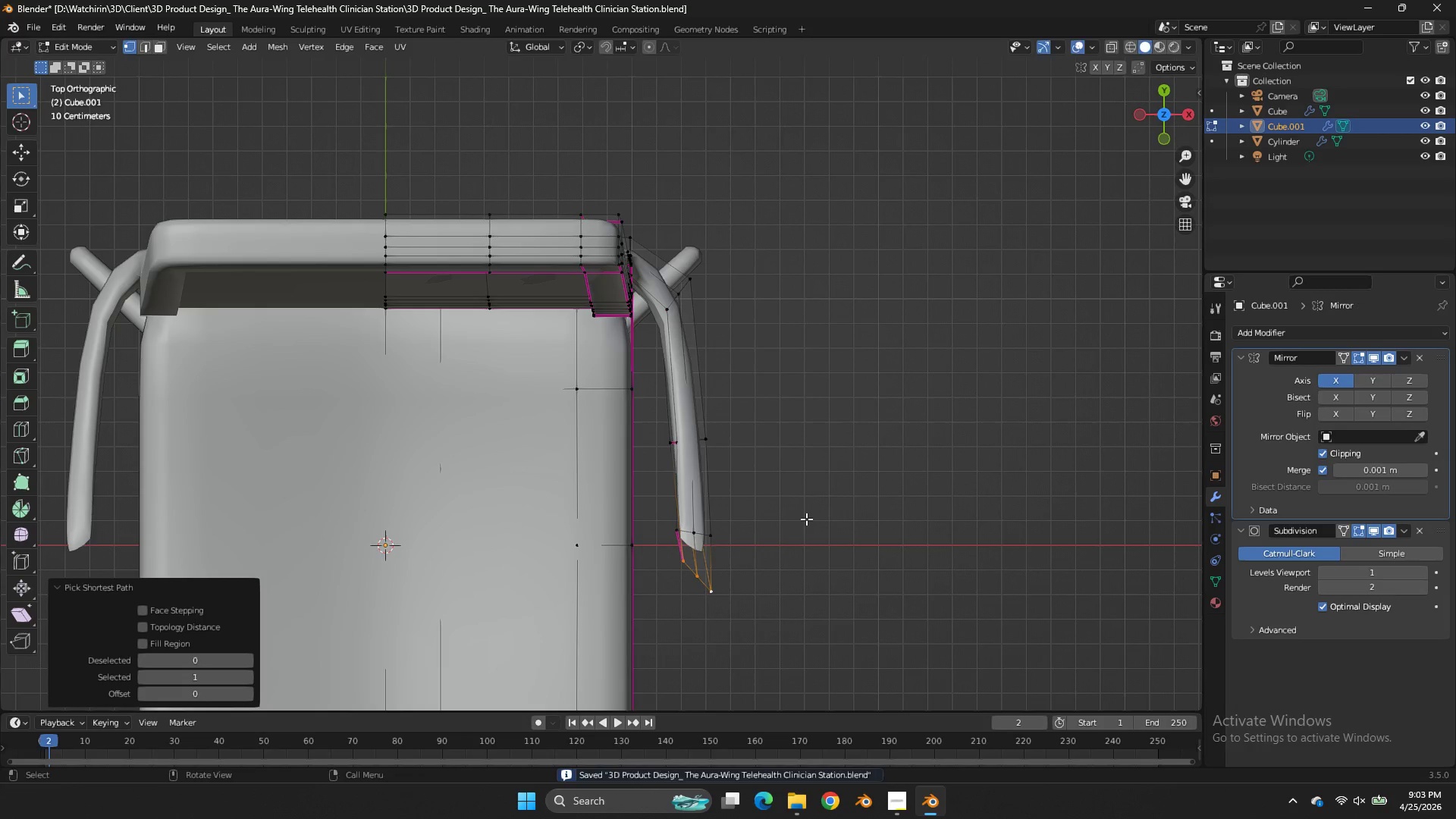 
type(sy0)
 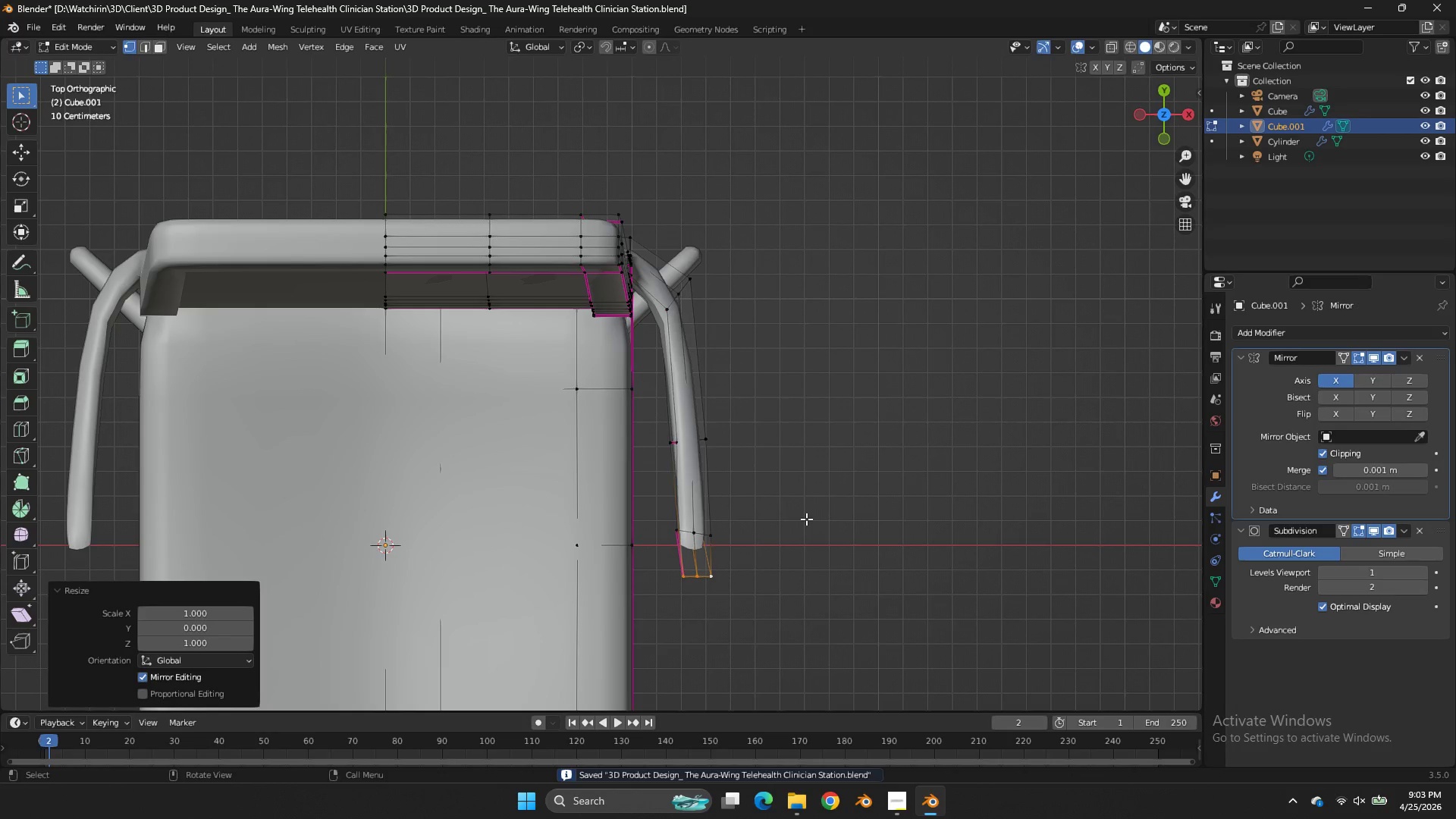 
key(Enter)
 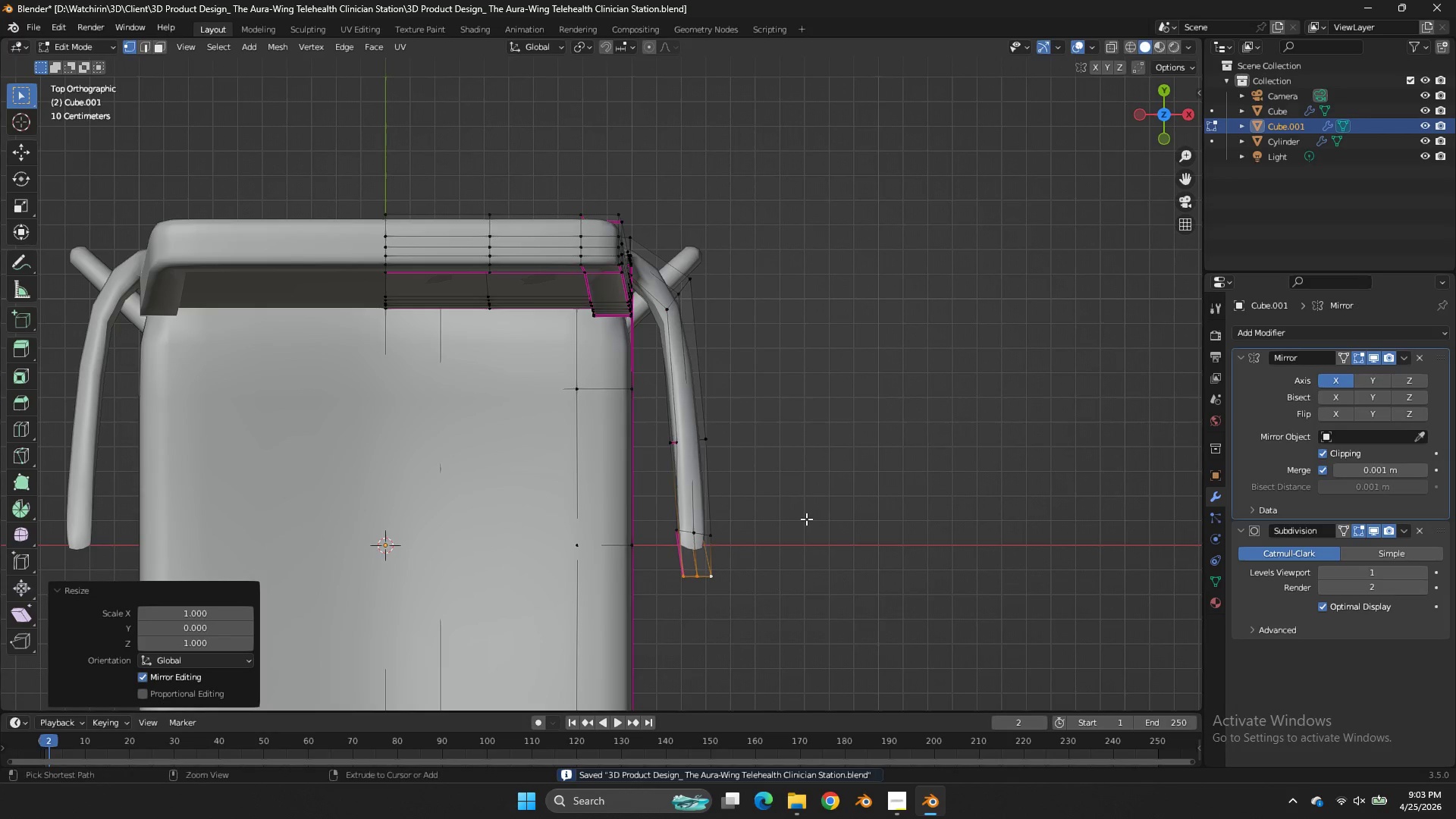 
key(Control+S)
 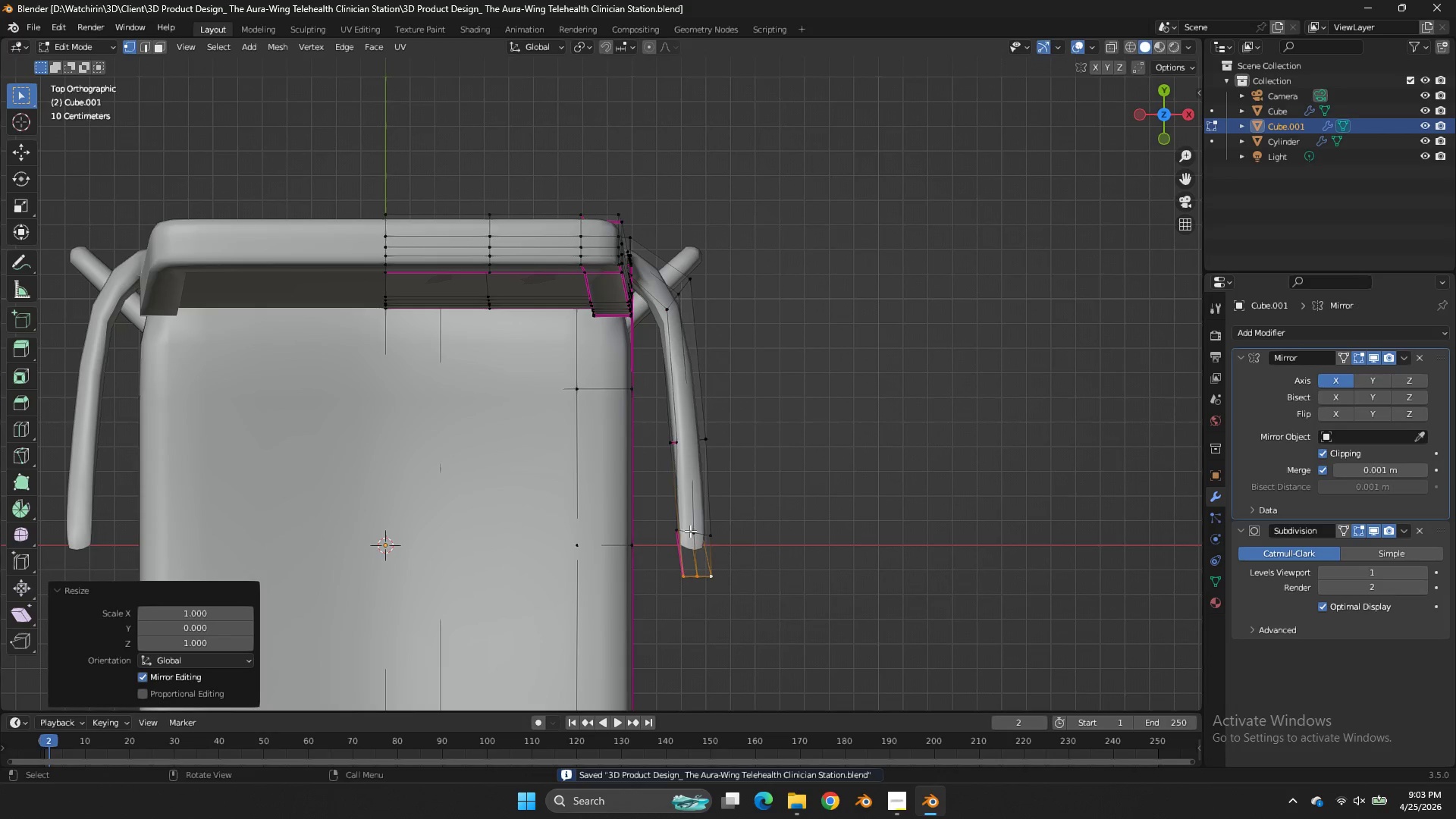 
left_click([710, 543])
 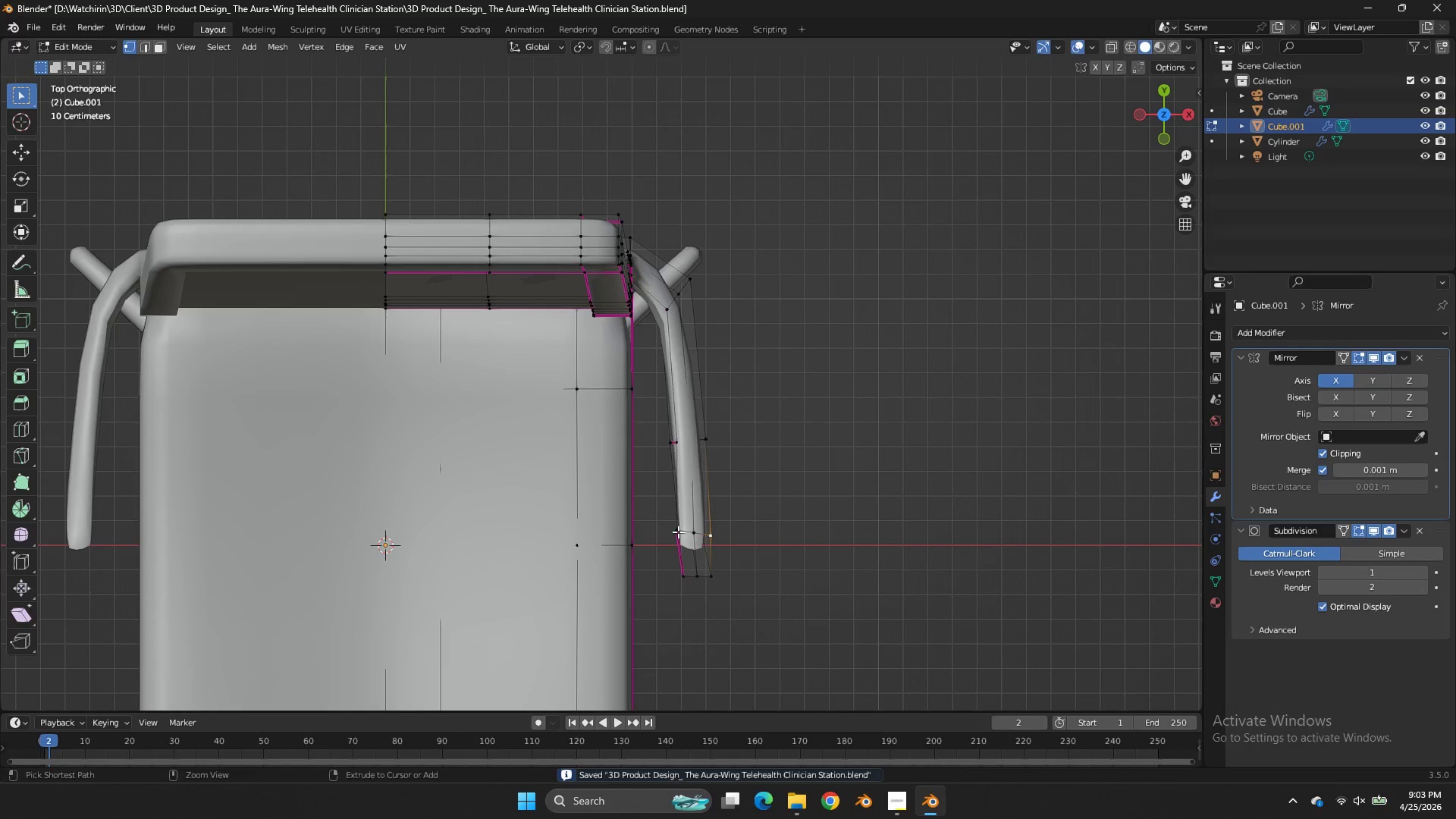 
hold_key(key=ControlLeft, duration=0.62)
left_click([672, 532])
 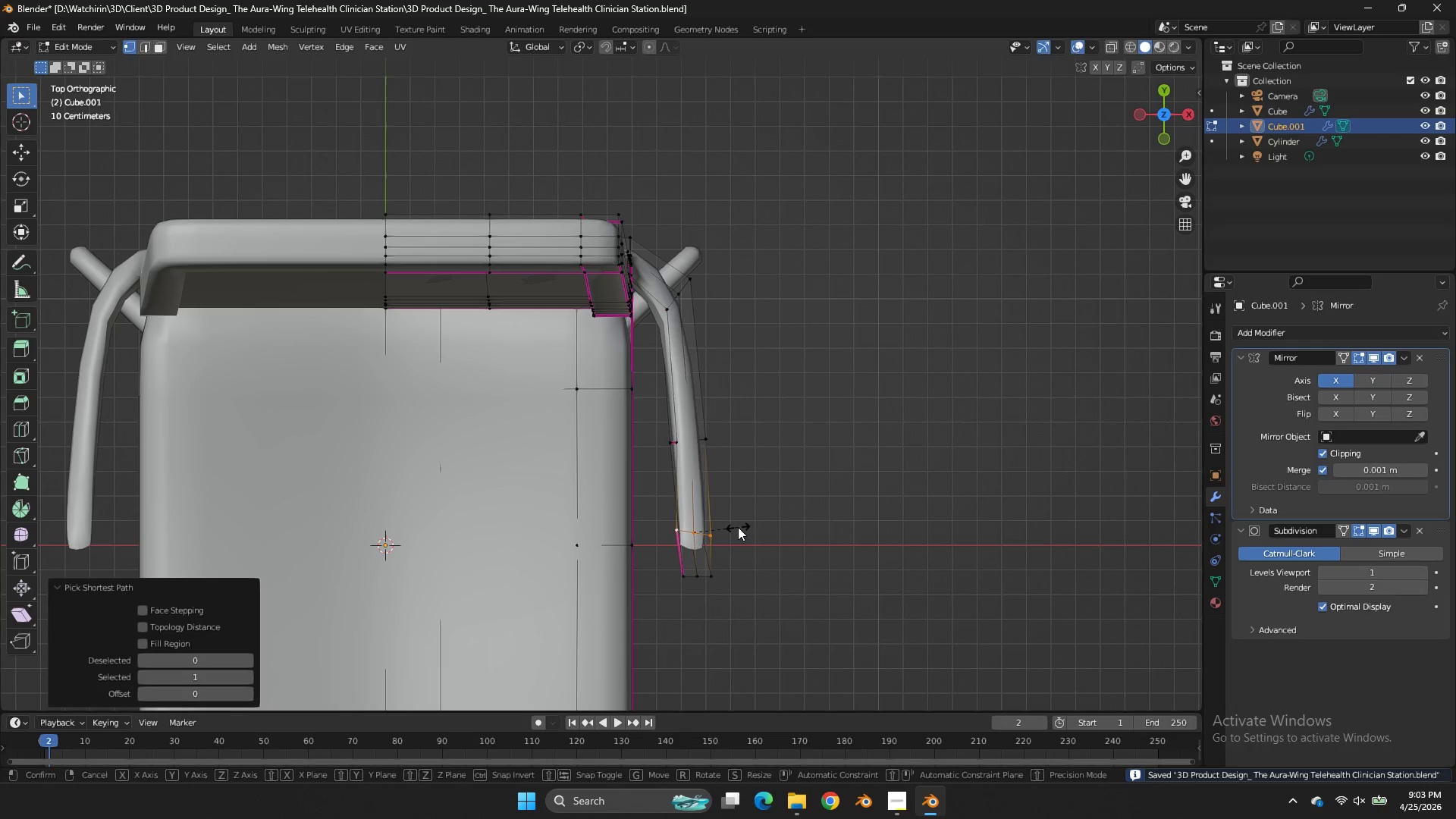 
type(sy0)
 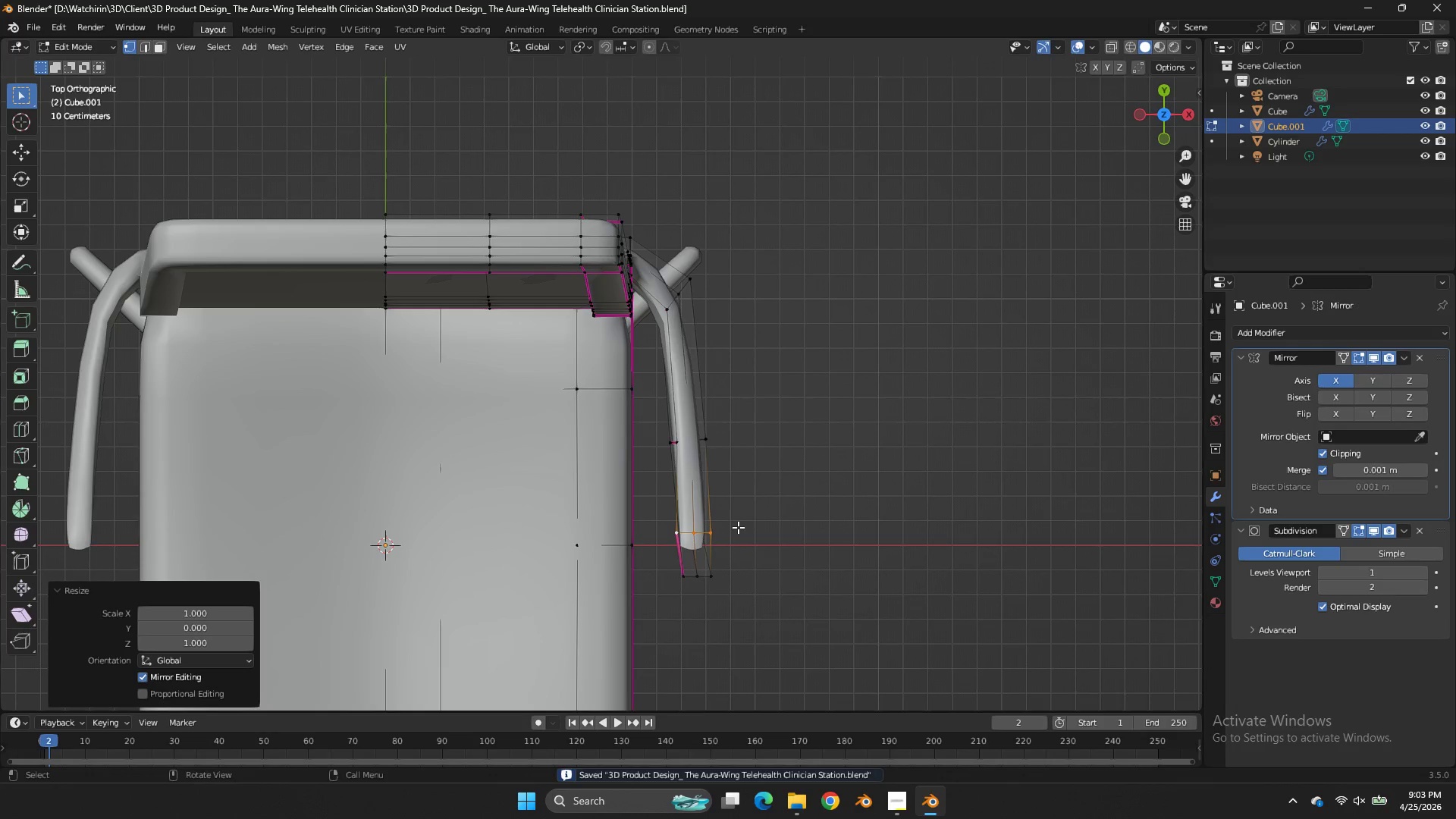 
key(Enter)
 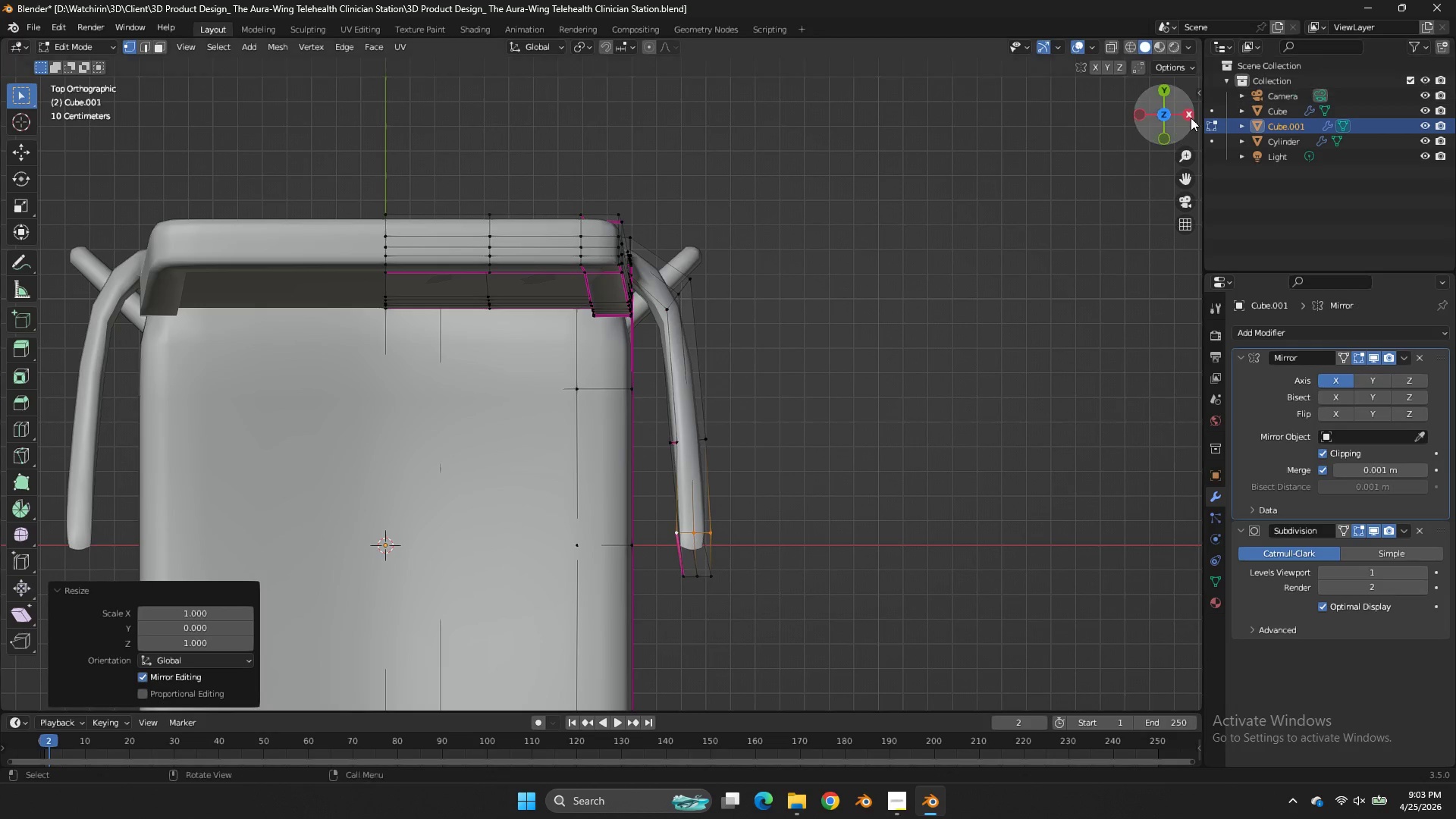 
left_click([1187, 119])
 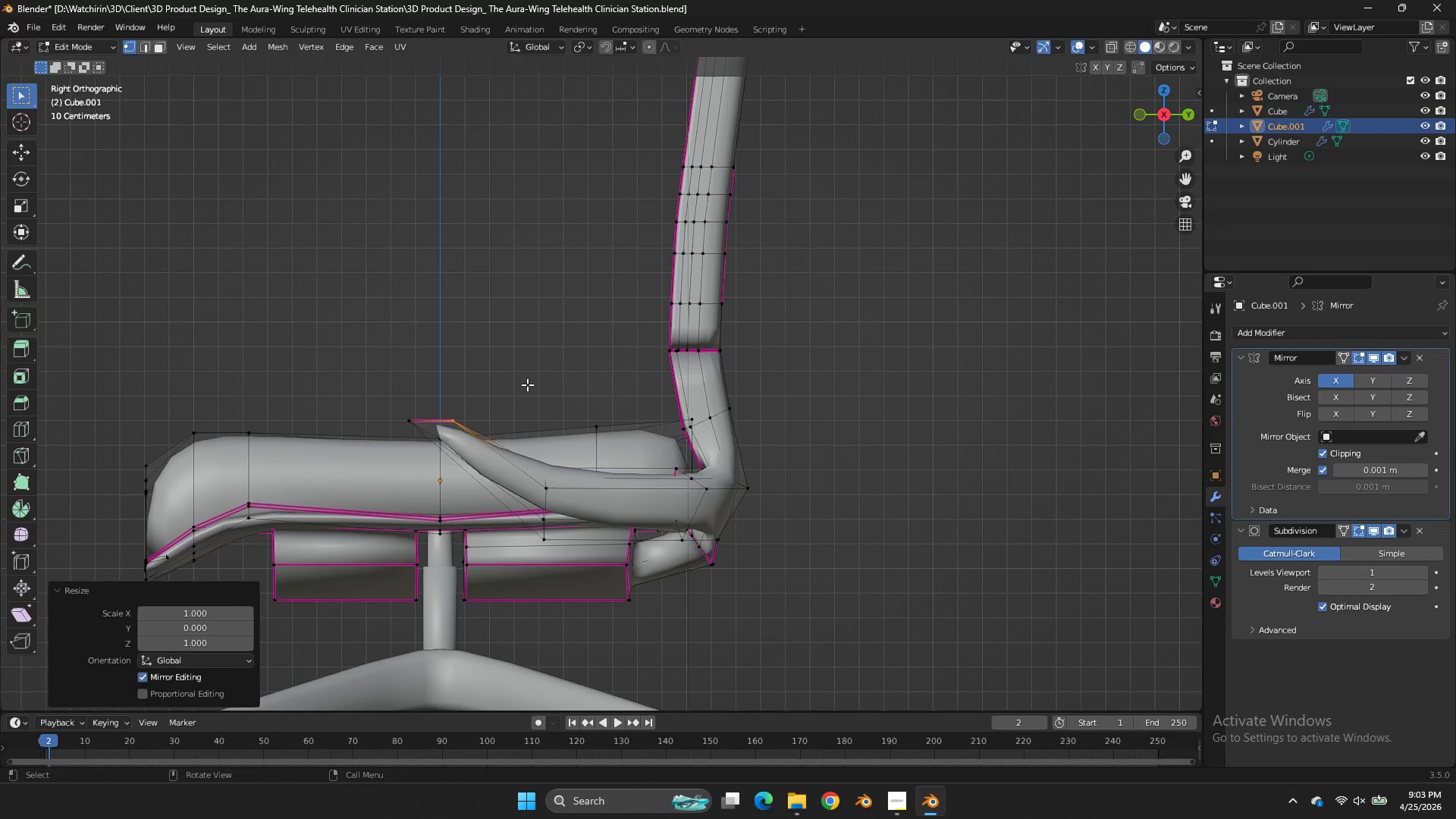 
type(zg)
 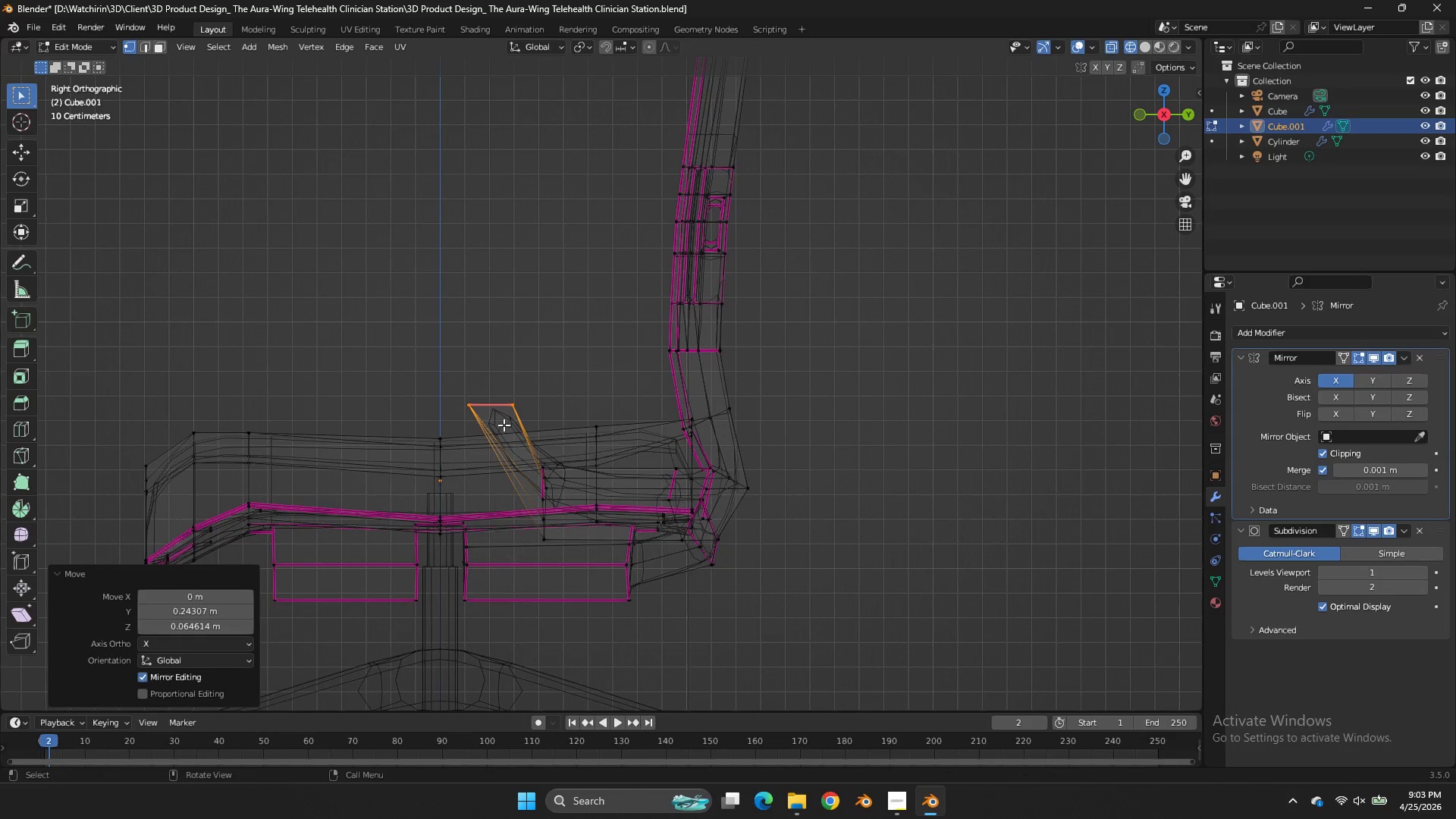 
left_click_drag(start_coordinate=[492, 396], to_coordinate=[394, 431])
 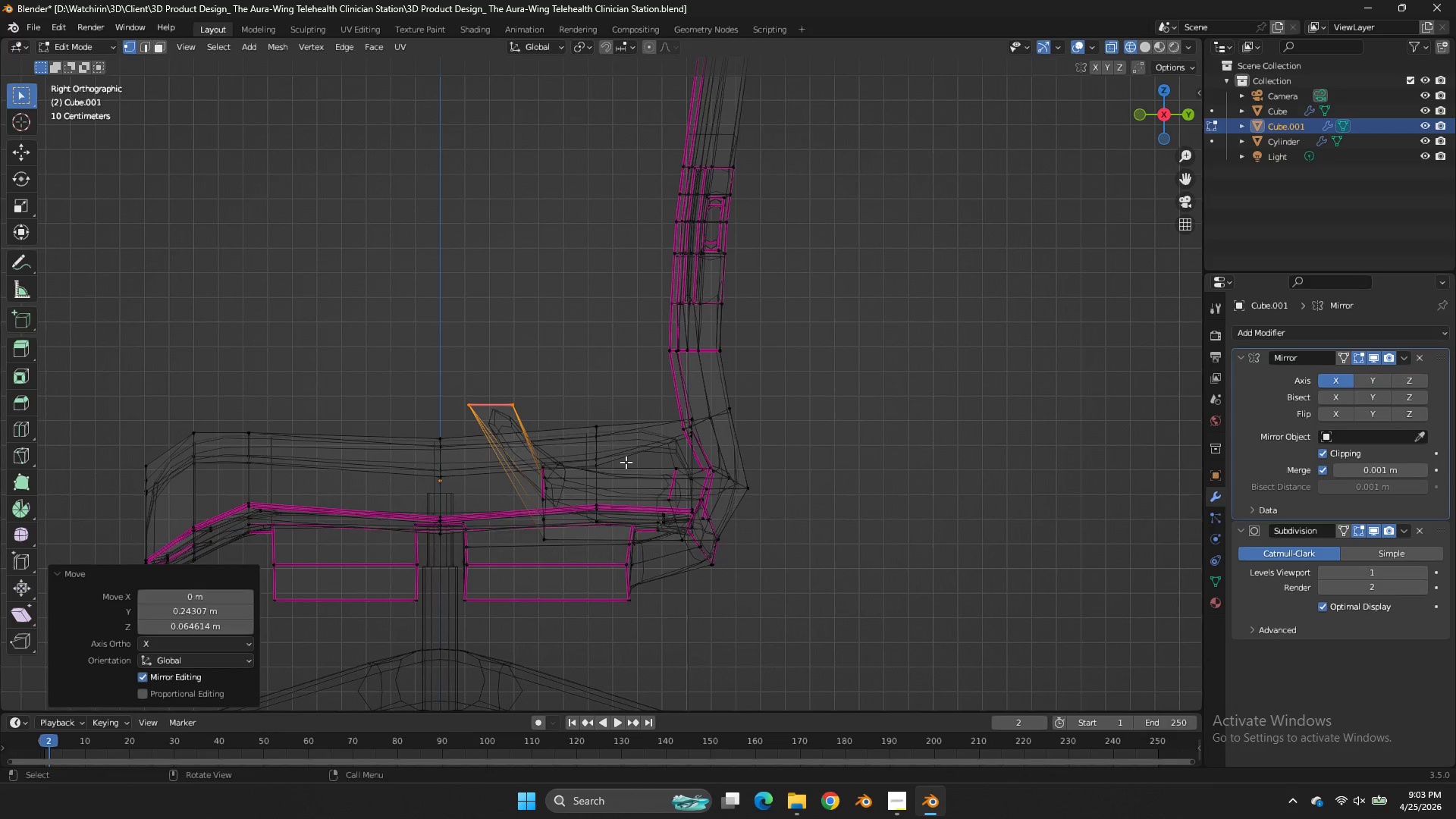 
wait(5.38)
 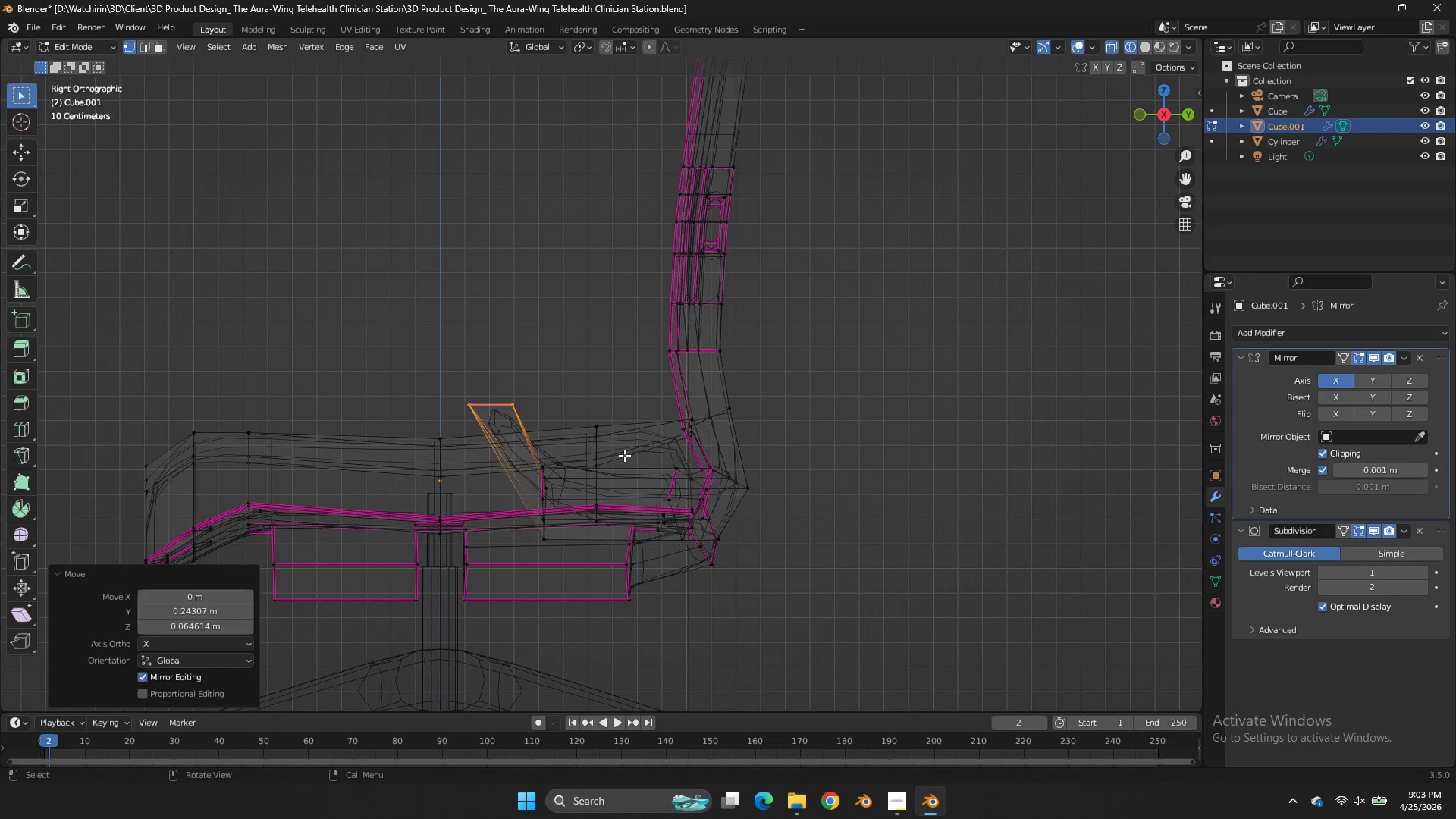 
left_click([1145, 115])
 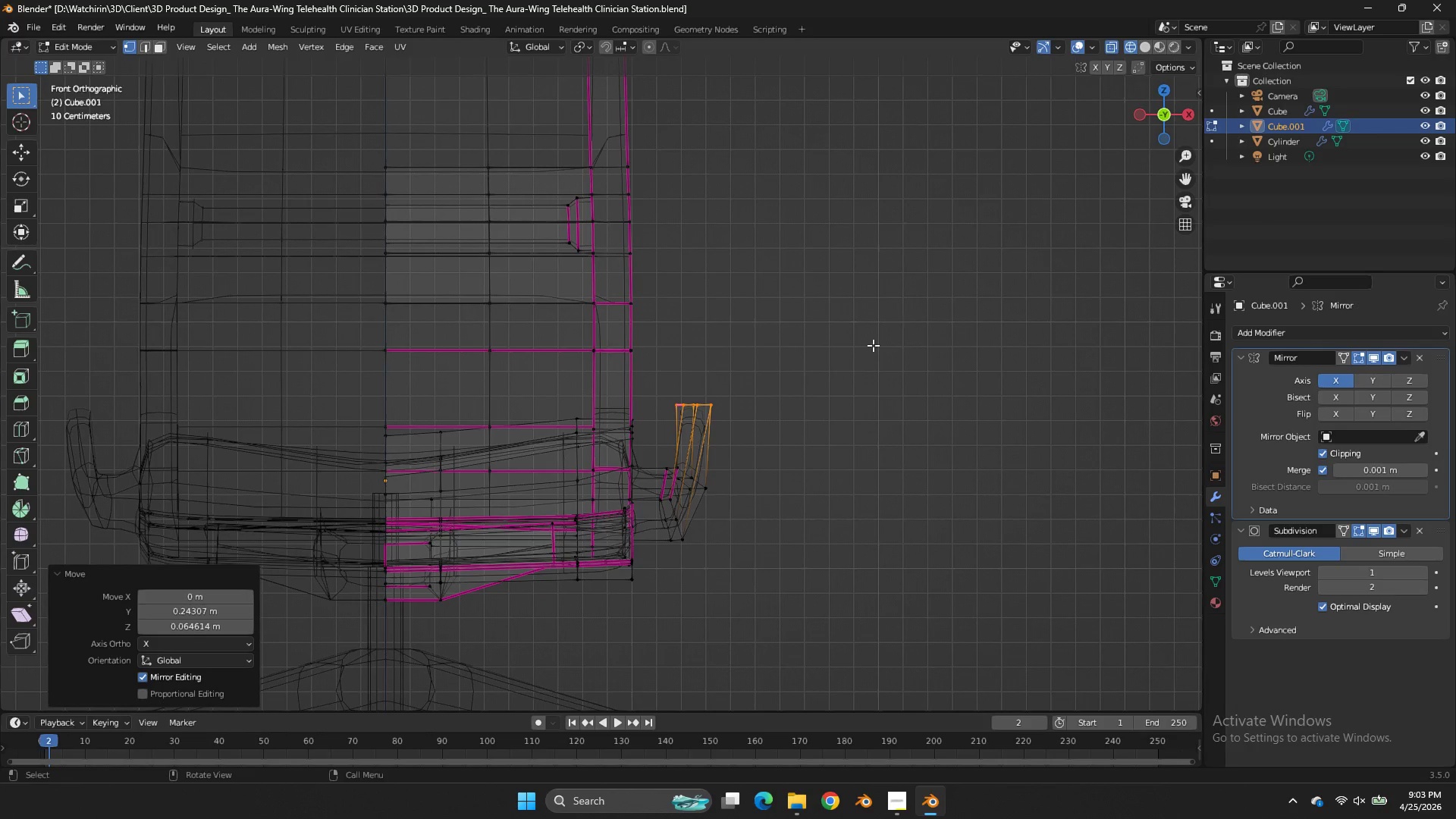 
key(Z)
 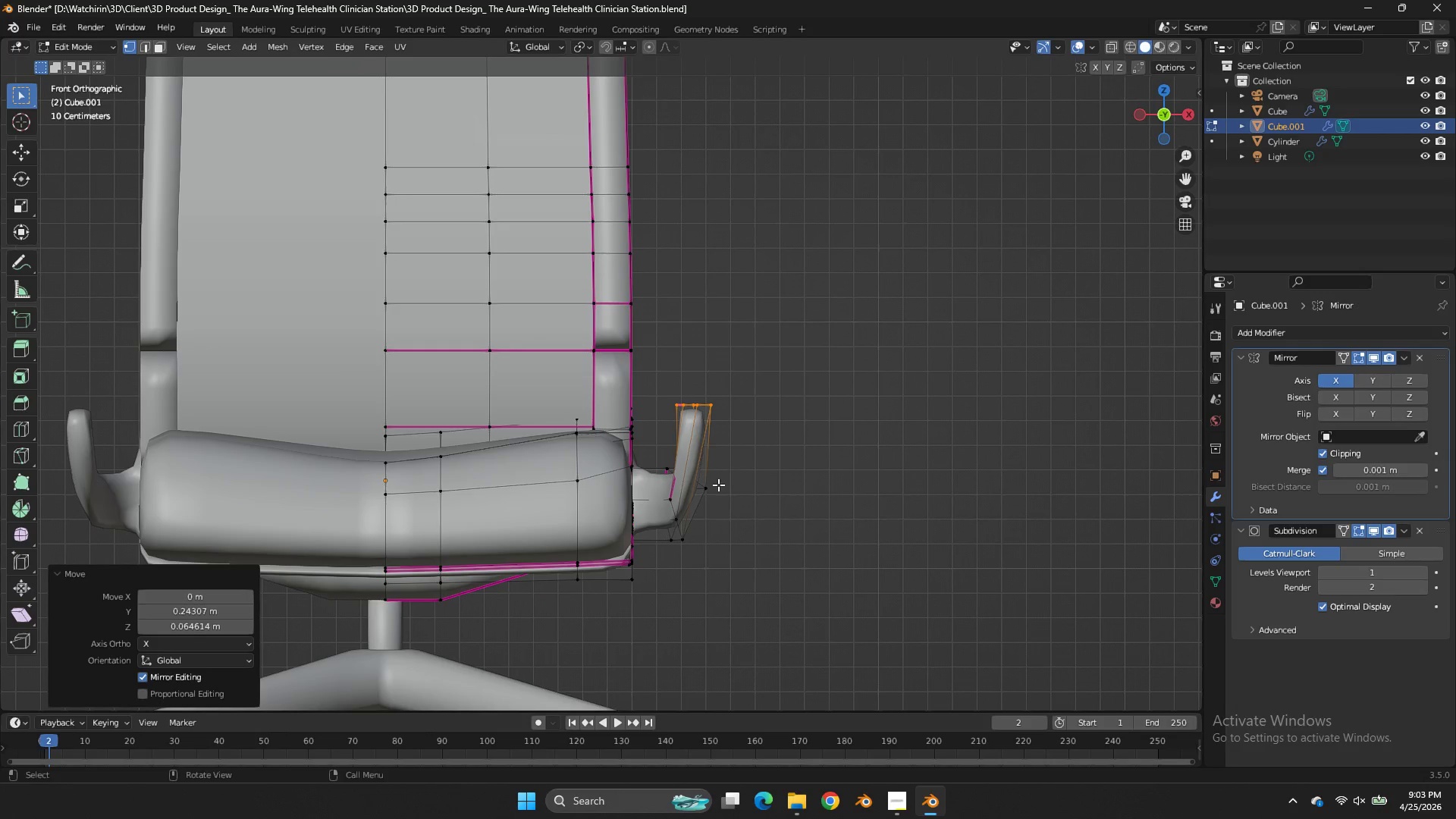 
hold_key(key=AltLeft, duration=0.66)
left_click([692, 490])
 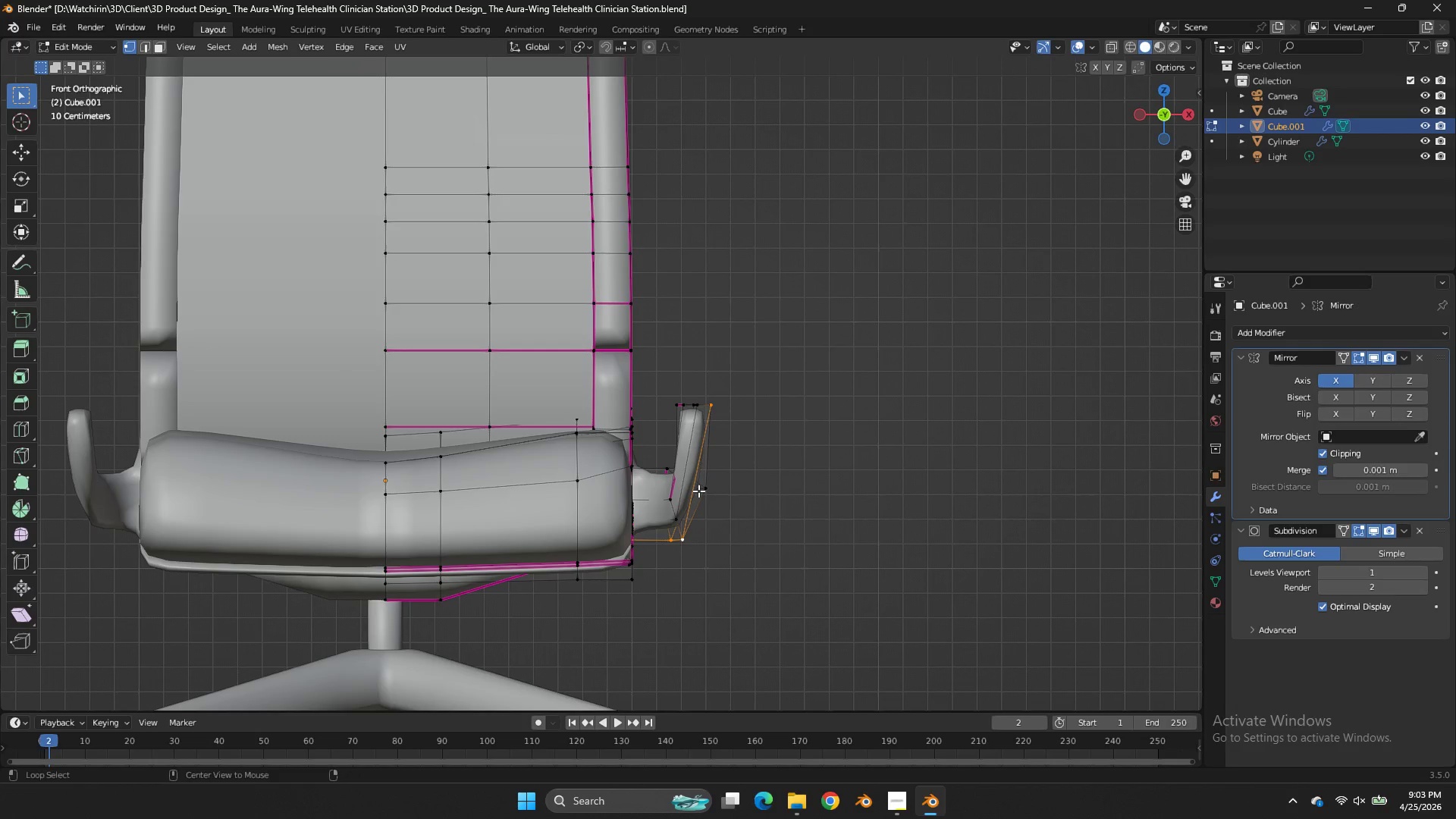 
hold_key(key=AltLeft, duration=0.59)
left_click([698, 491])
 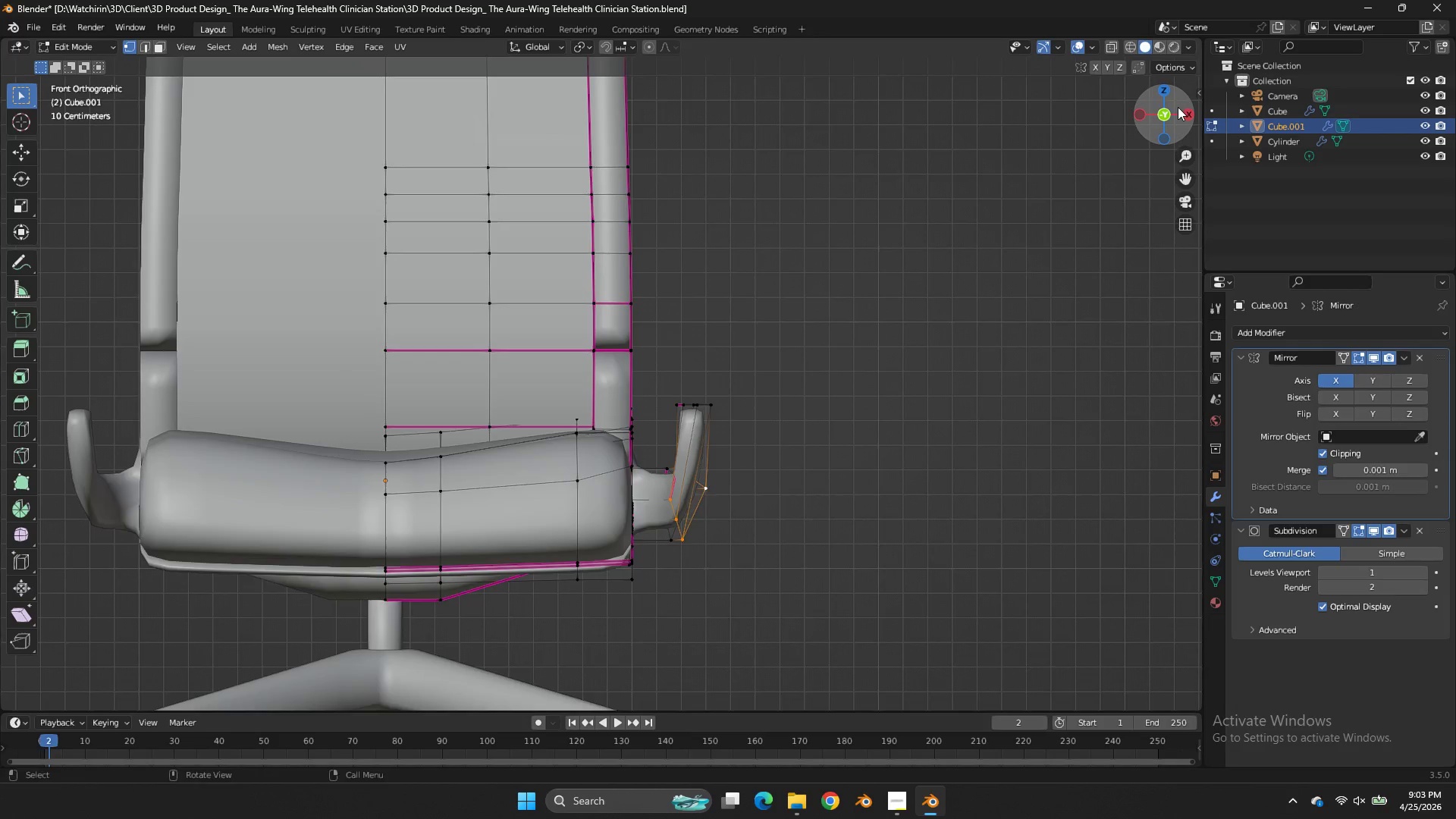 
left_click_drag(start_coordinate=[1181, 109], to_coordinate=[7, 182])
 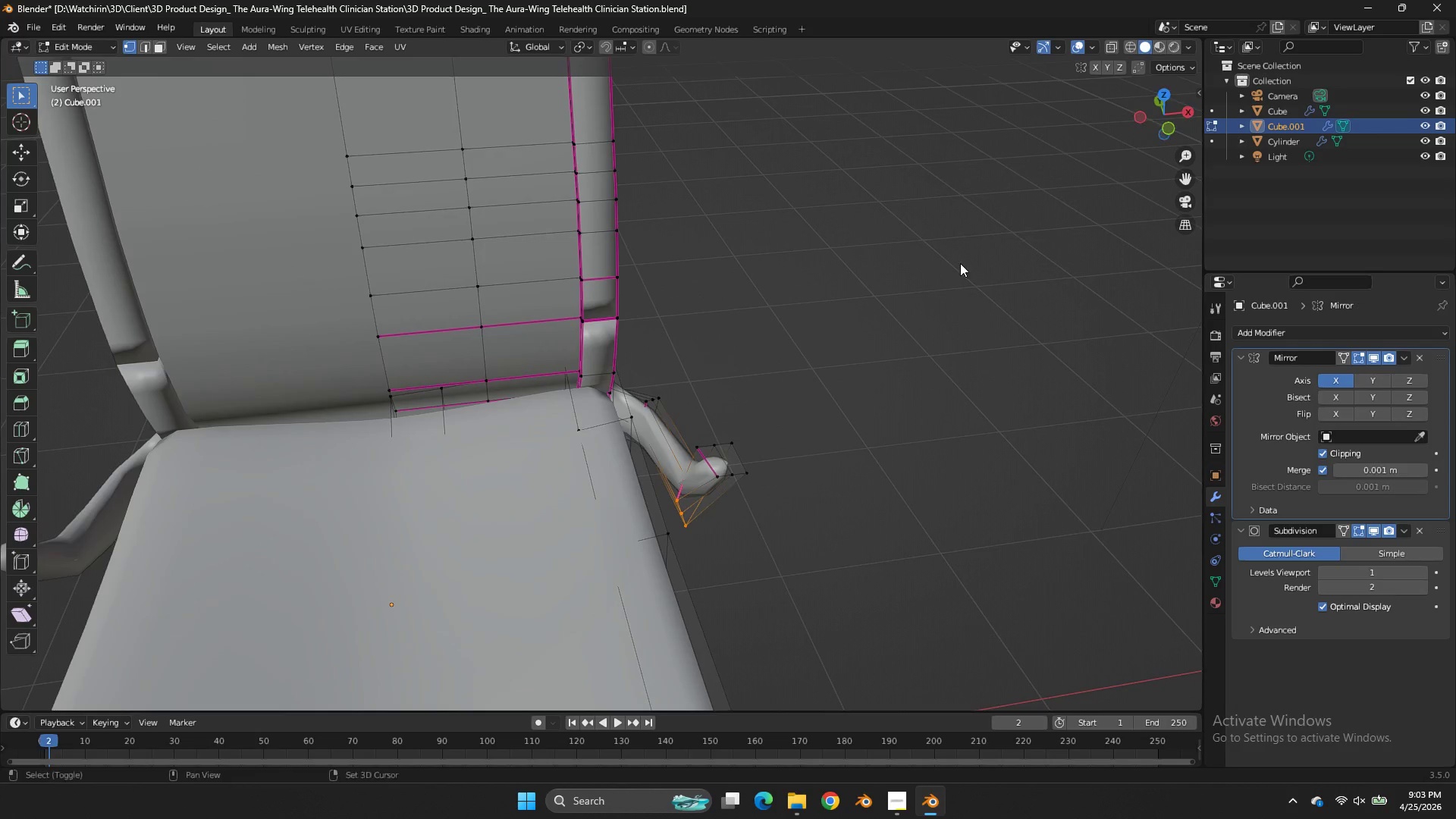 
key(Shift+E)
 